 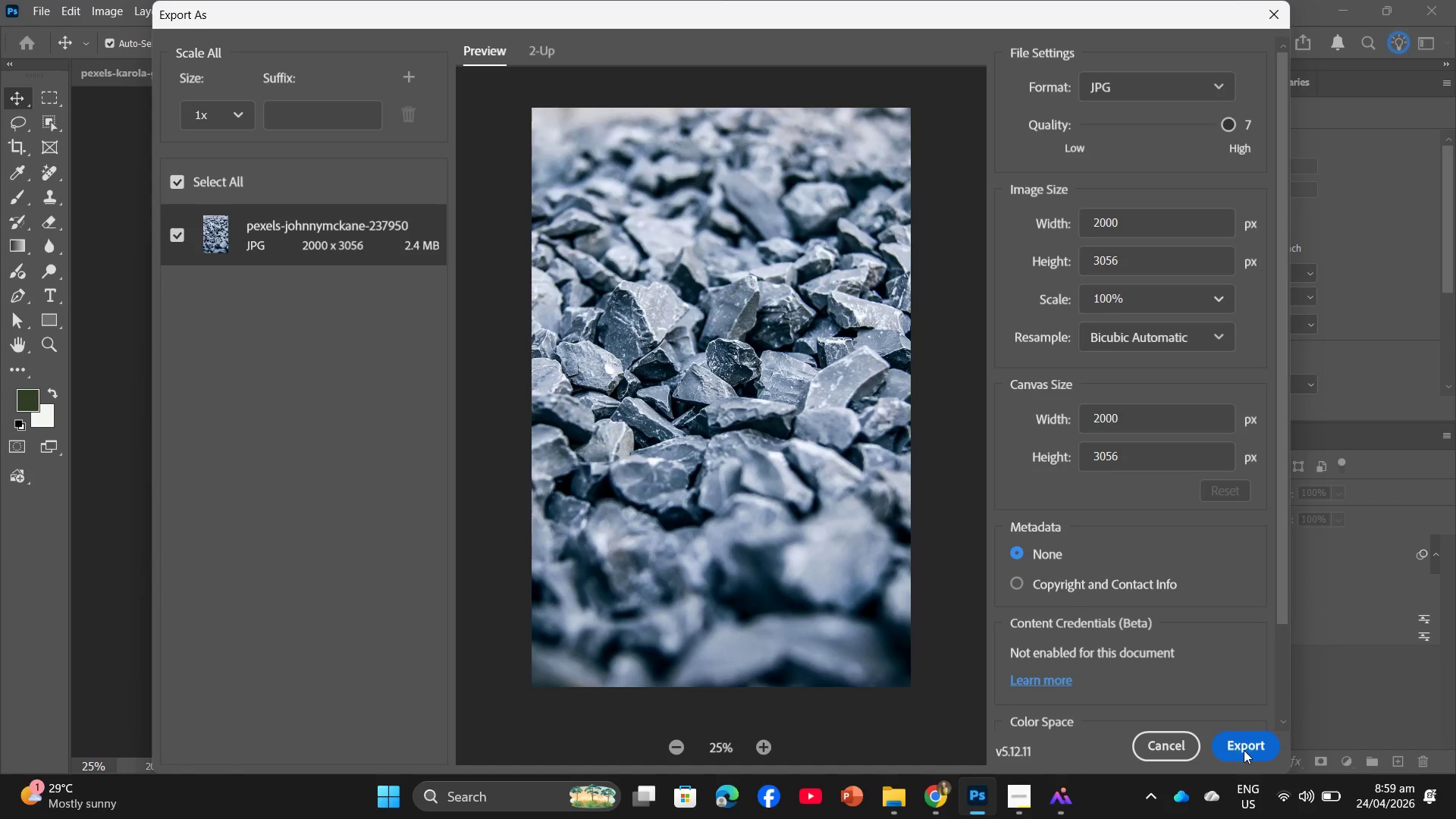 
mouse_move([967, 558])
 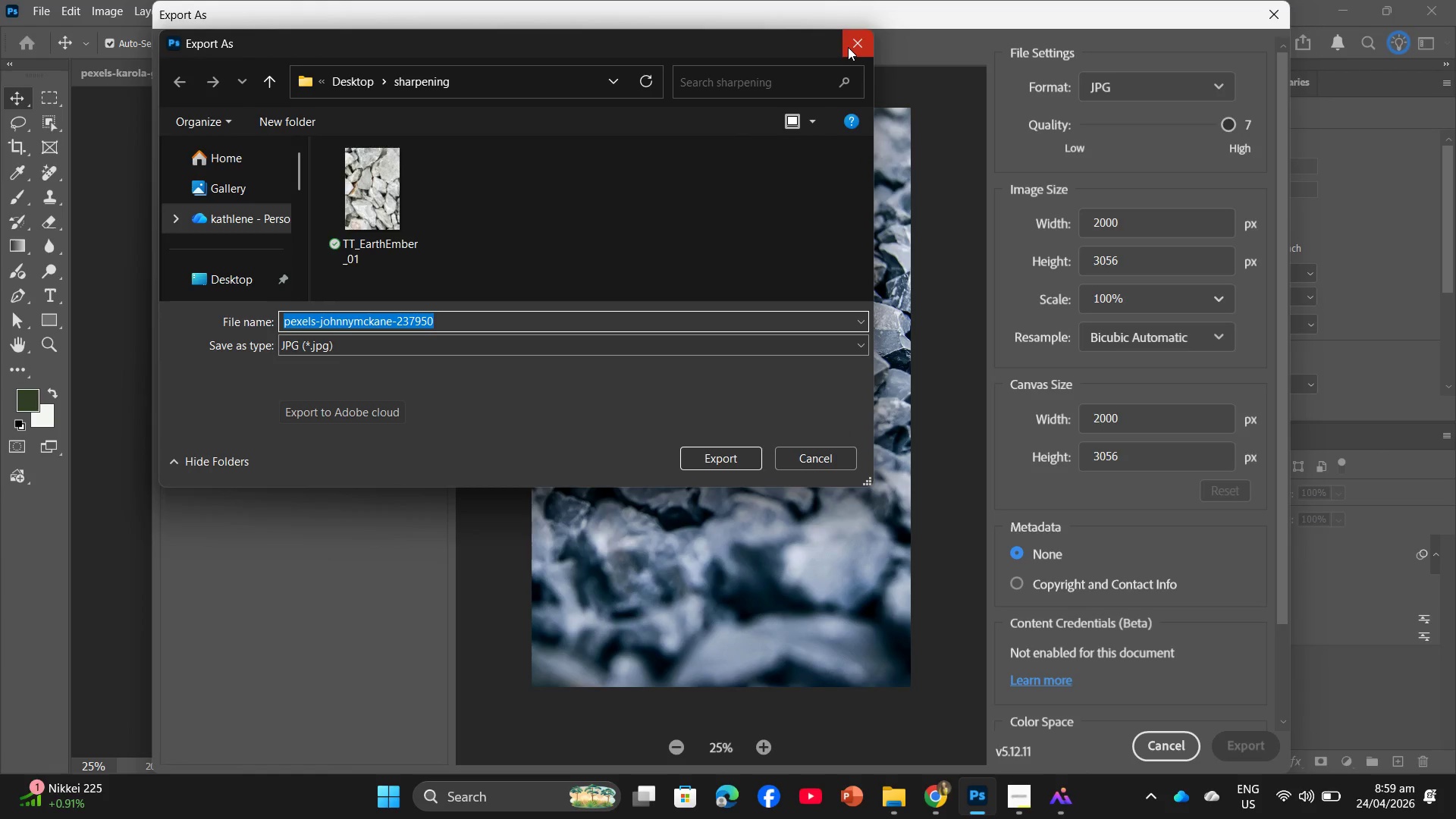 
left_click([848, 47])
 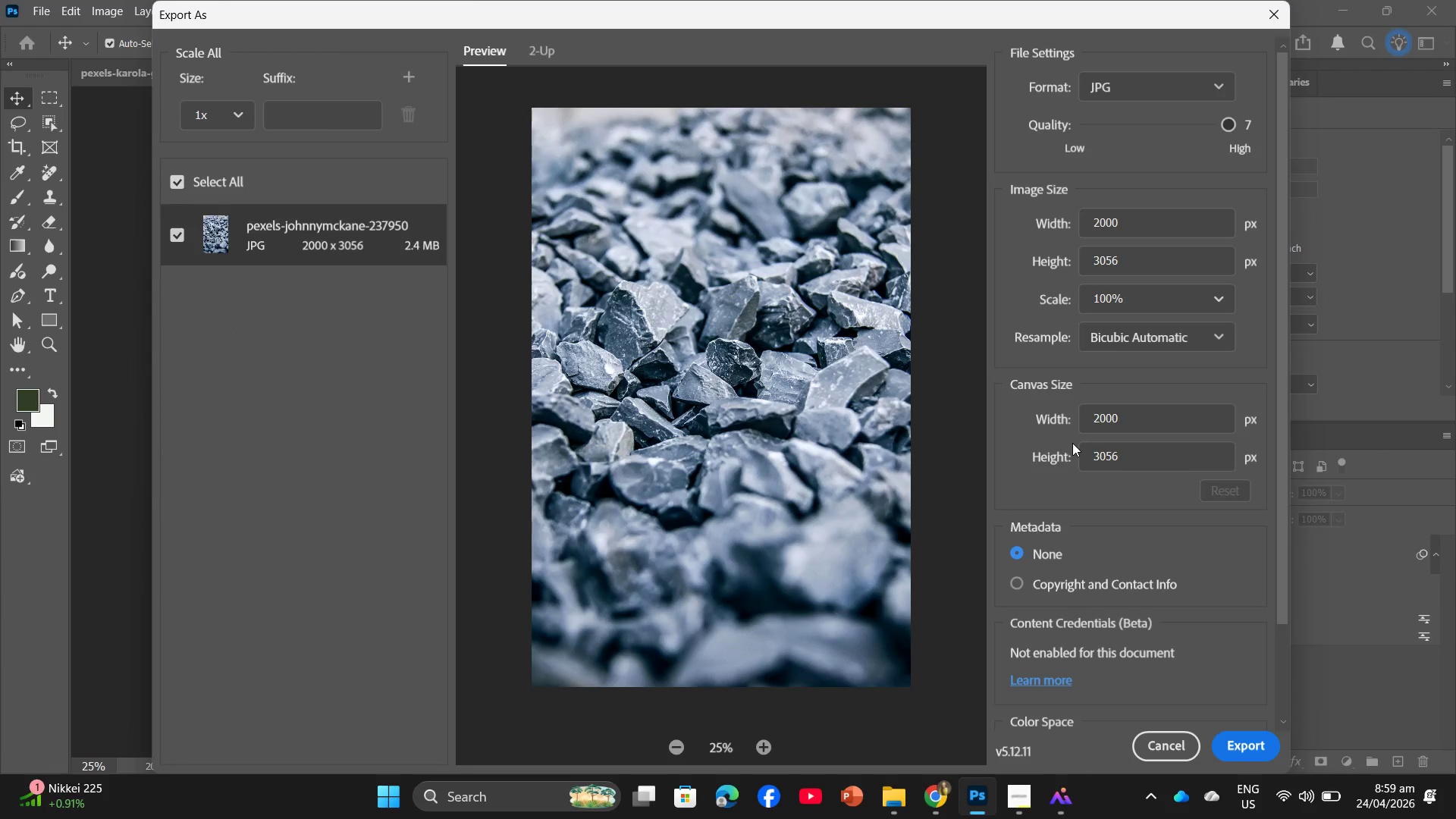 
key(PrintScreen)
 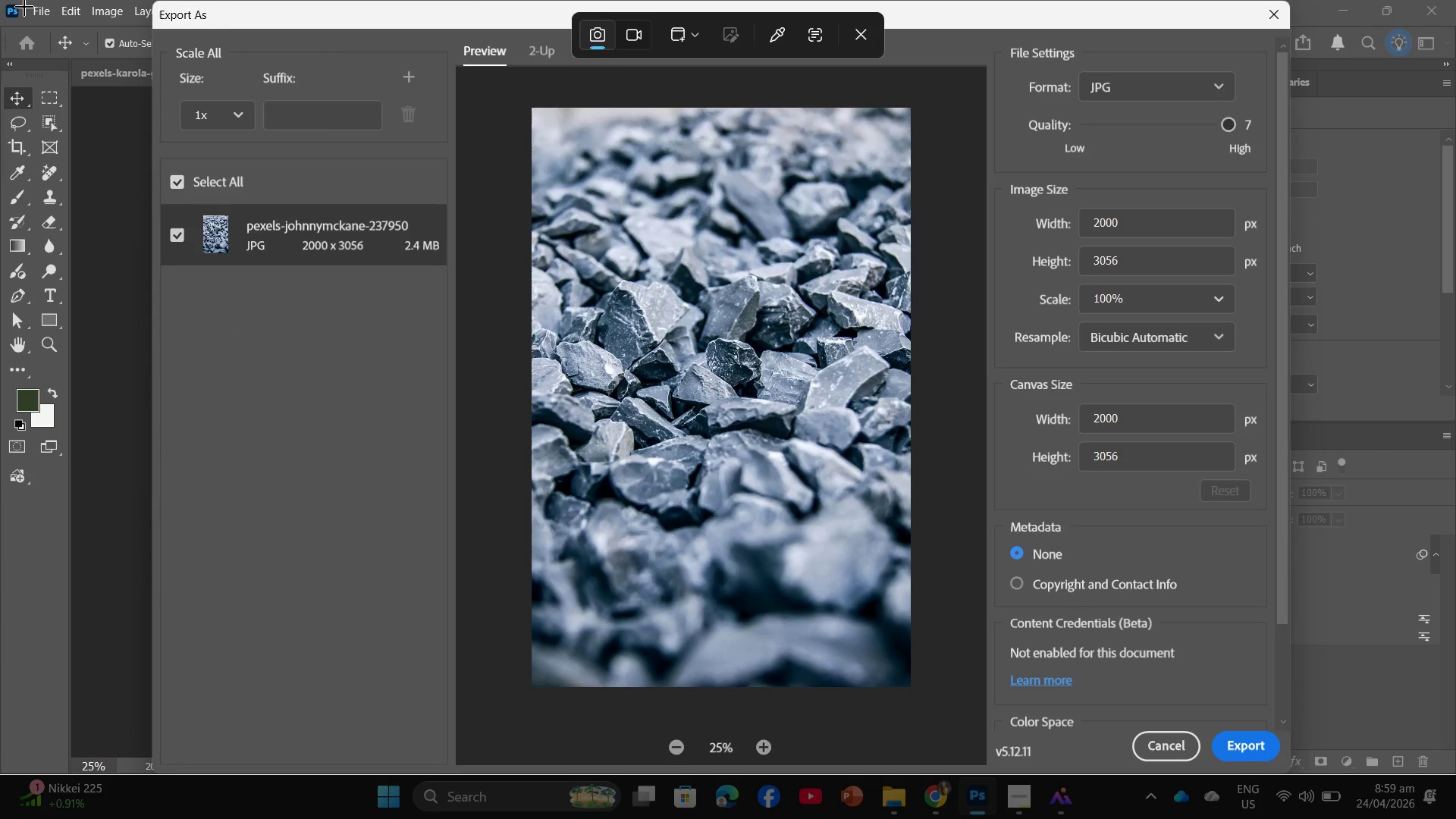 
left_click_drag(start_coordinate=[8, 8], to_coordinate=[1455, 769])
 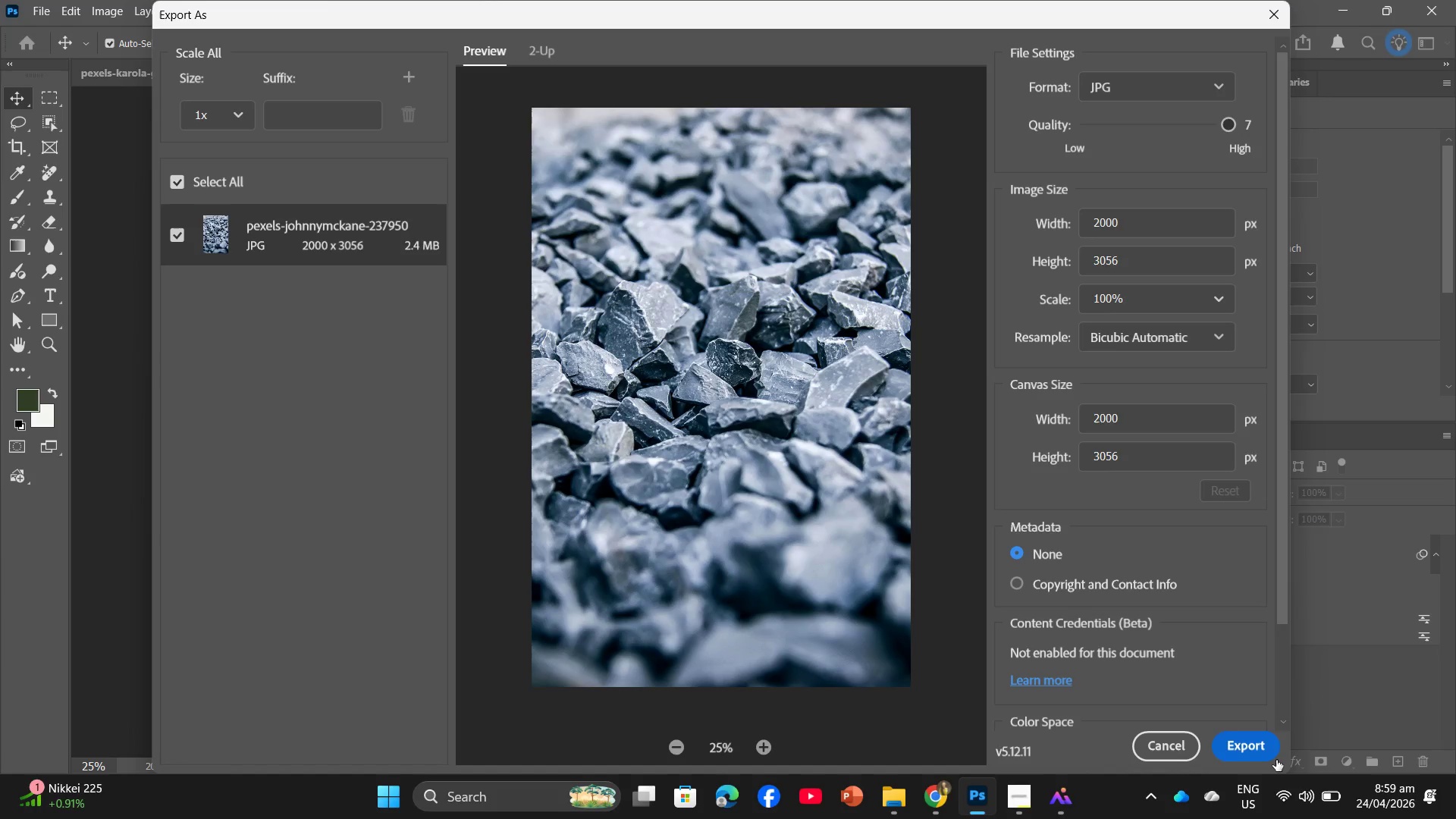 
left_click([1257, 750])
 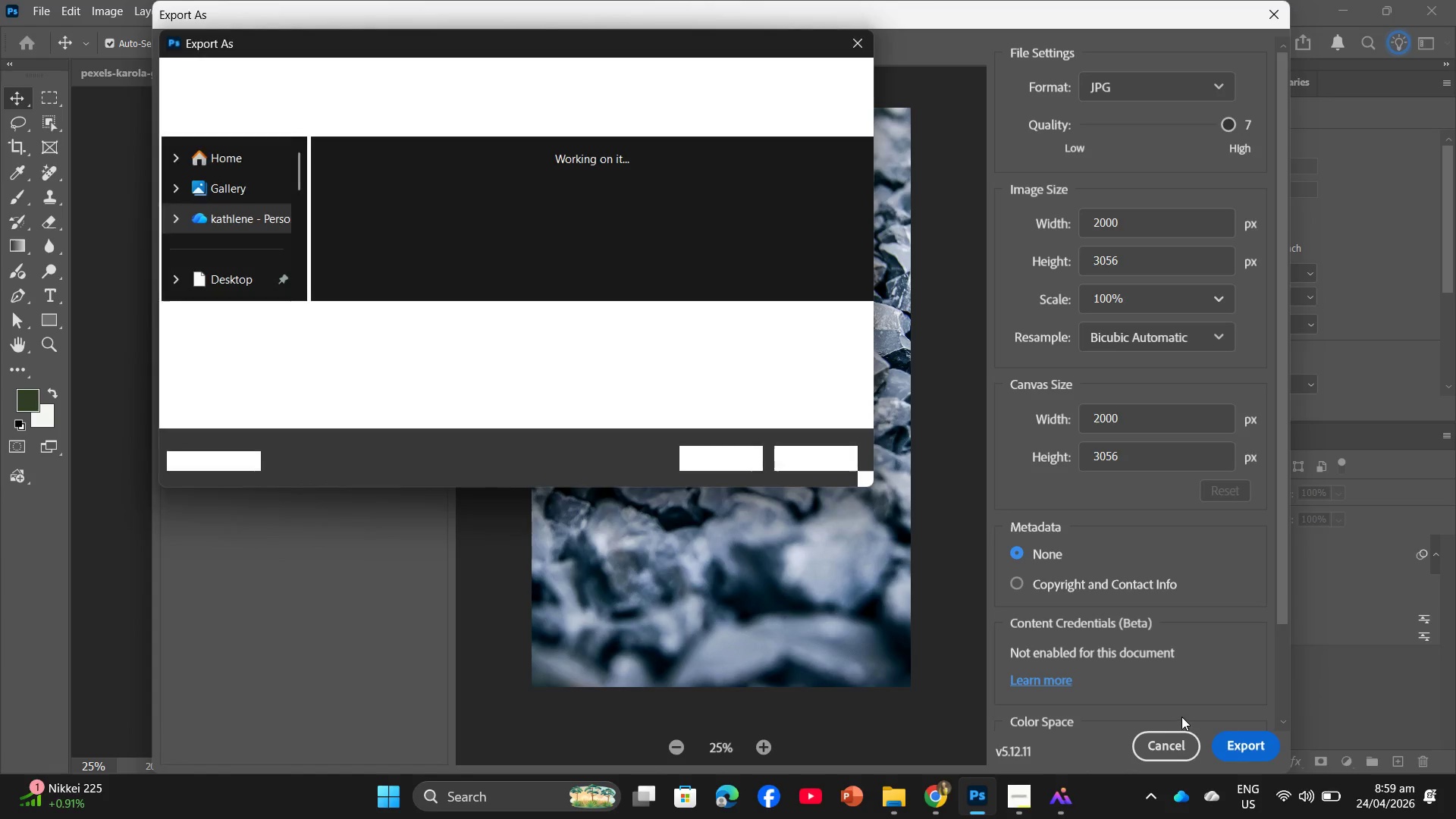 
wait(5.64)
 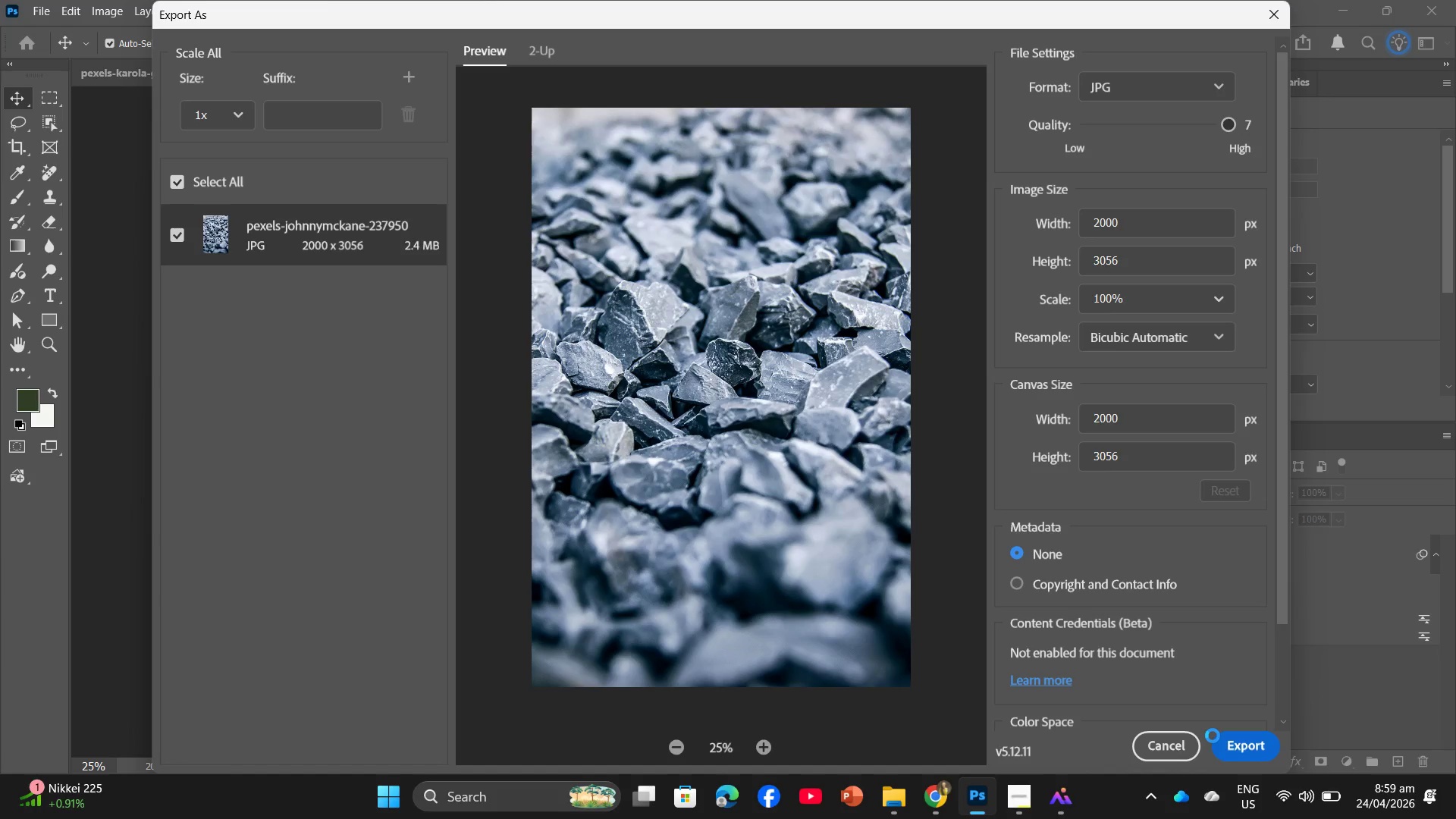 
left_click([400, 225])
 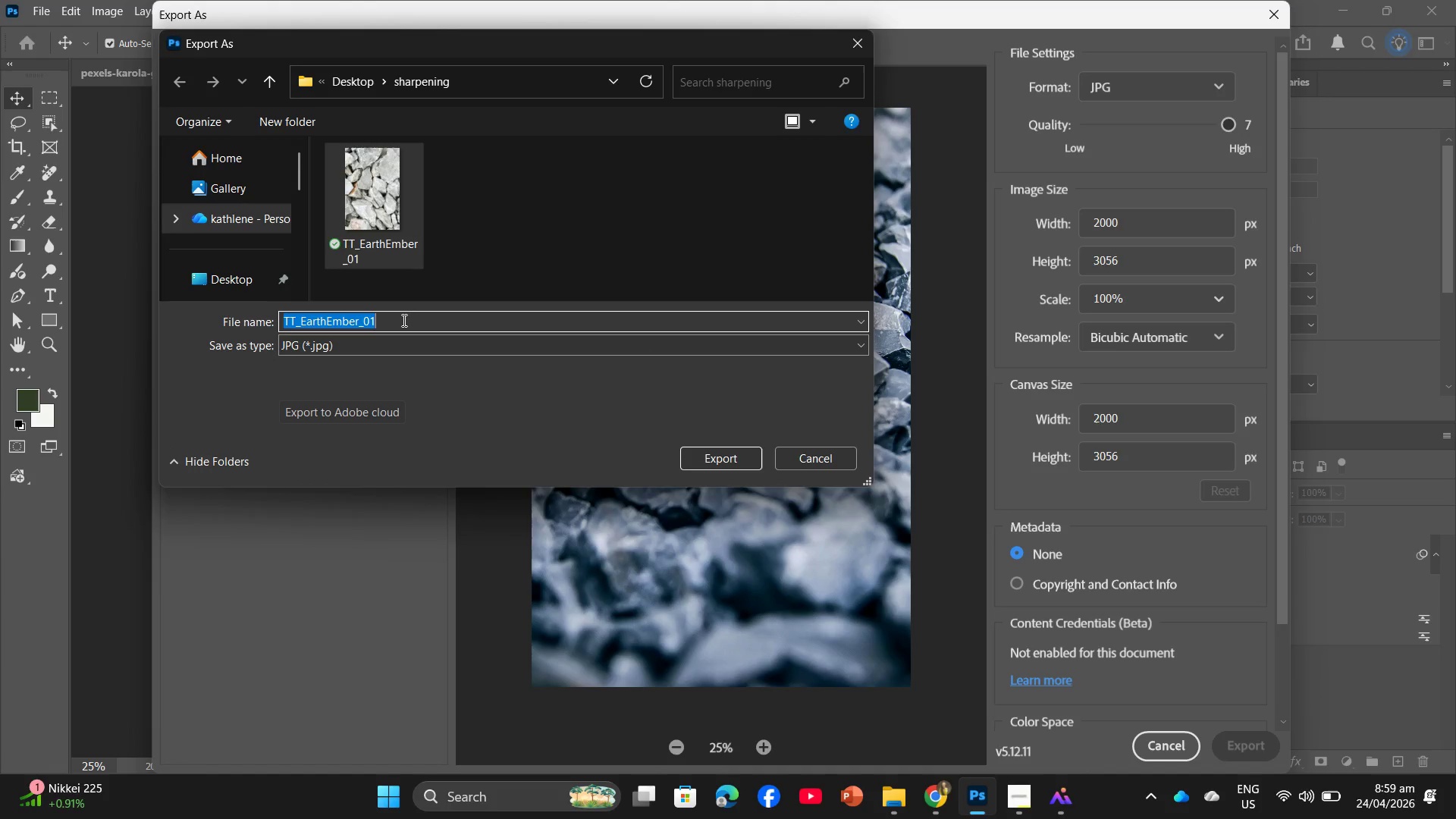 
double_click([403, 320])
 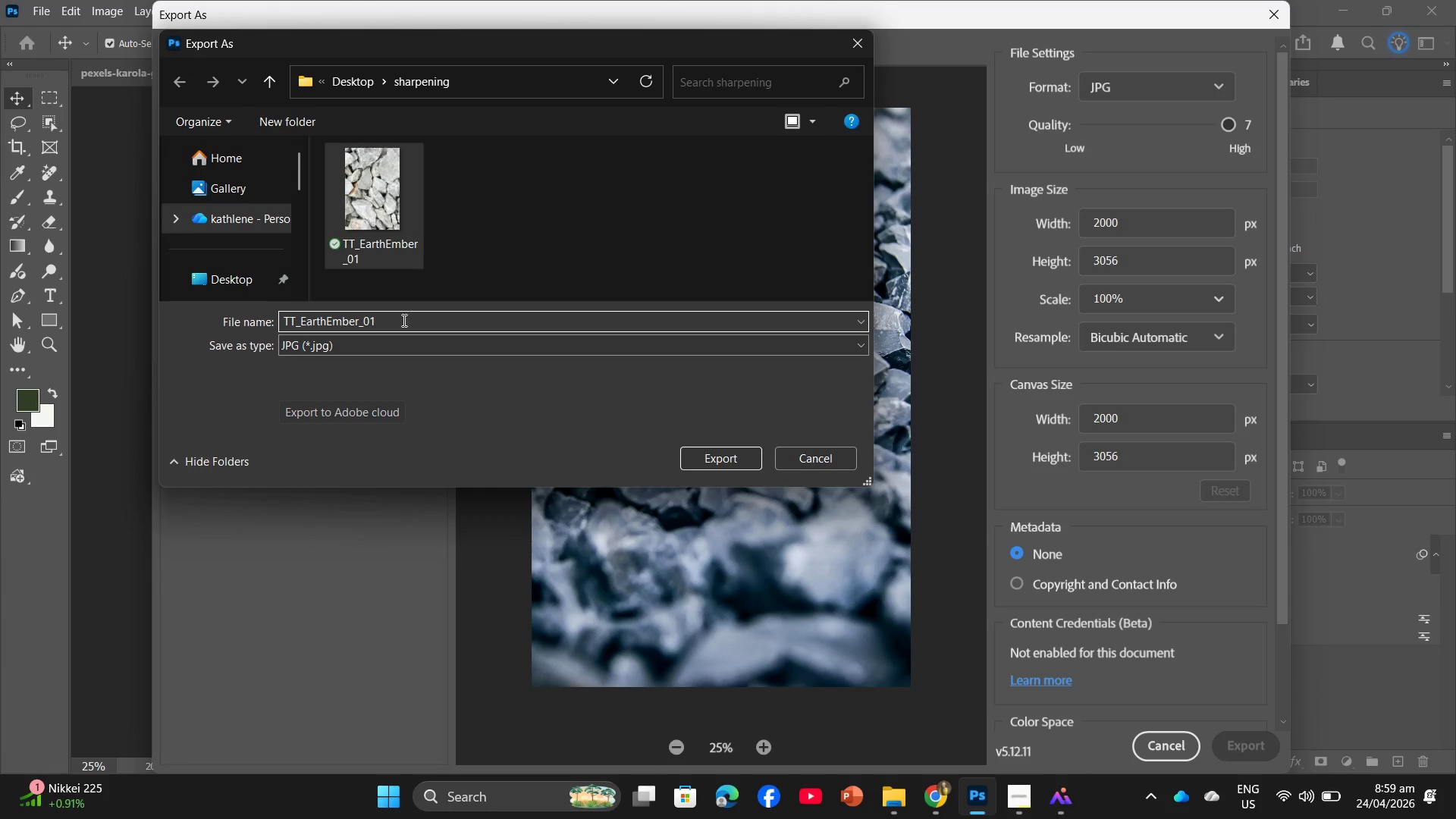 
key(Backspace)
 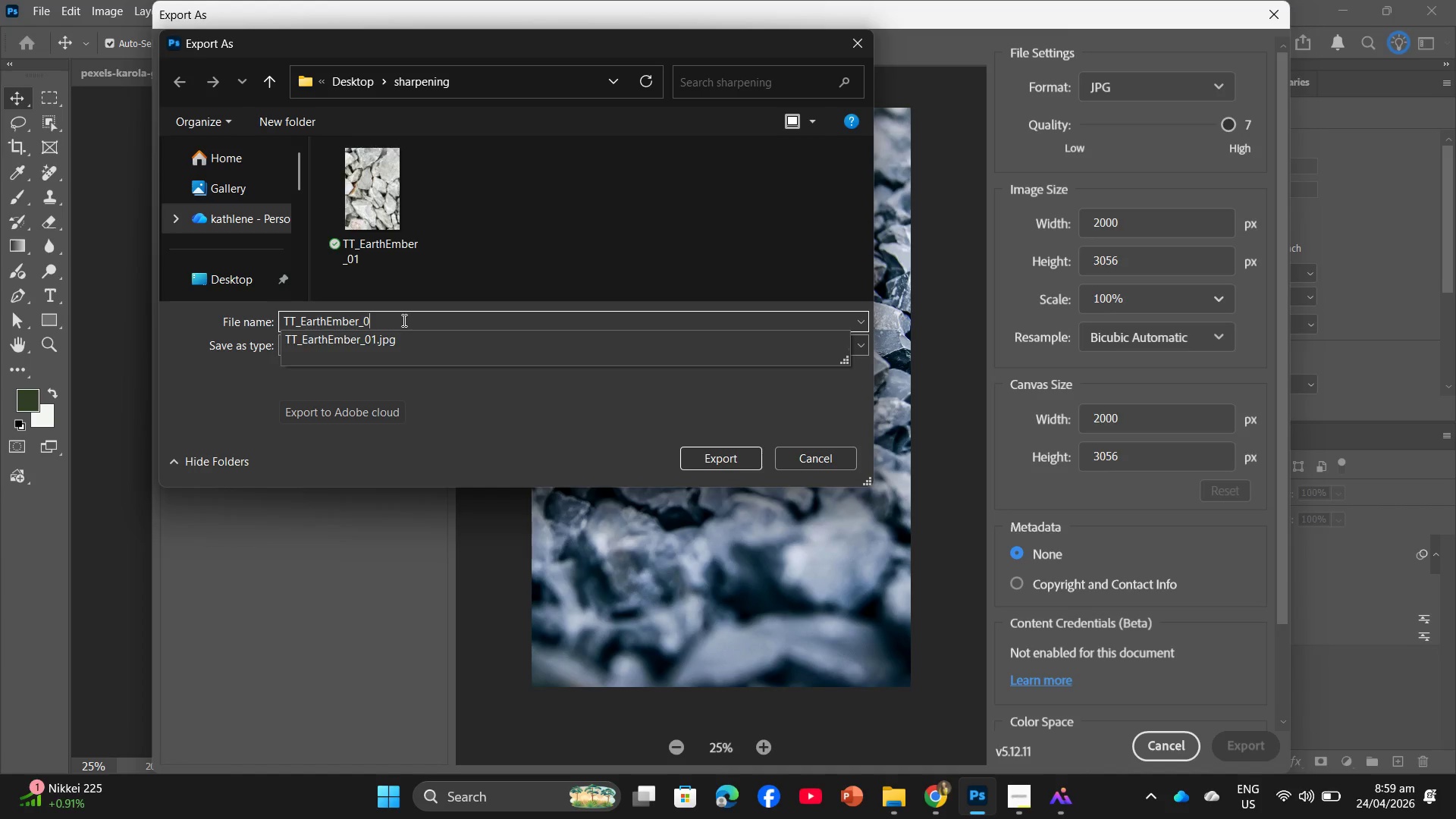 
key(Numpad2)
 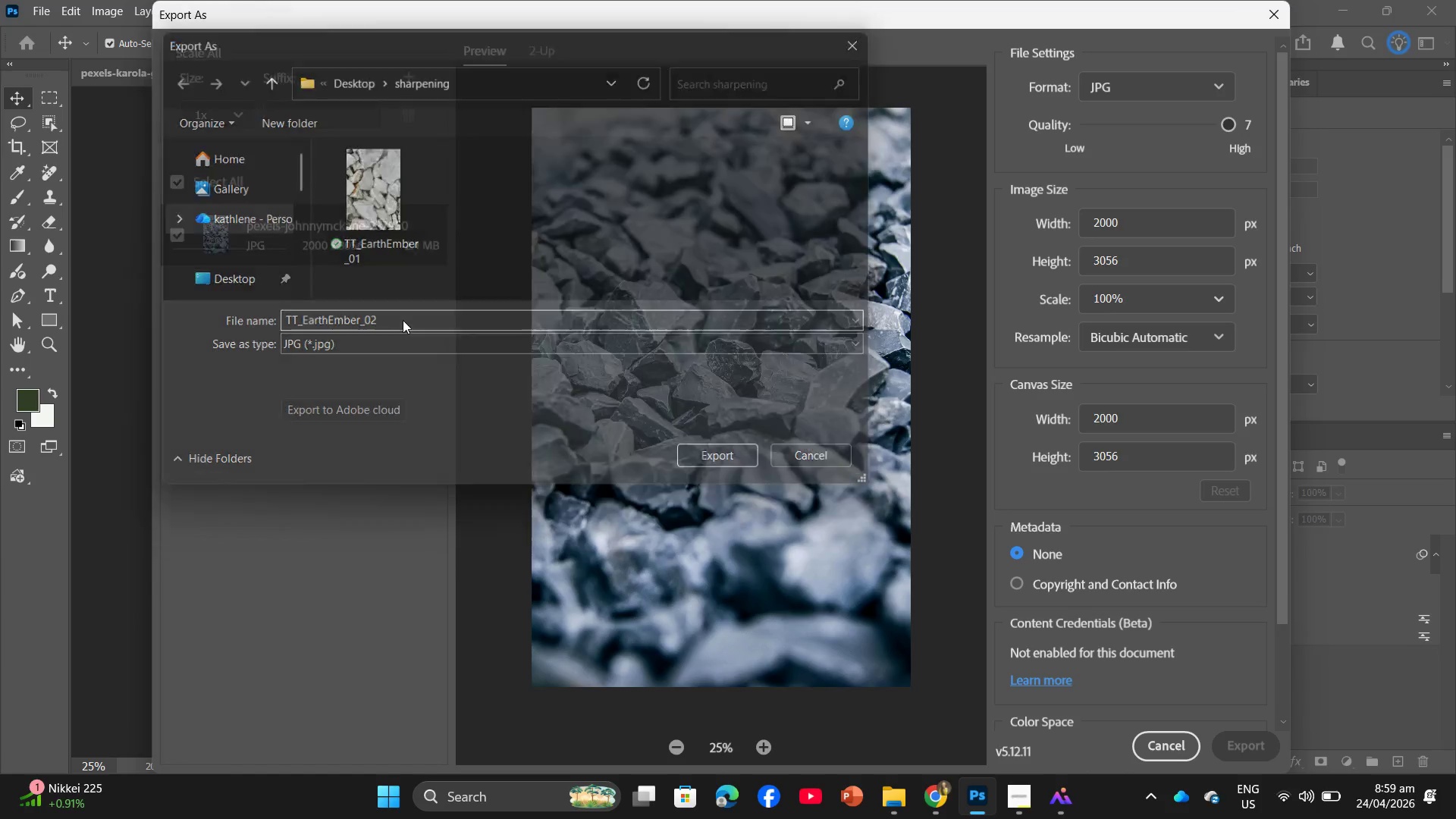 
key(NumpadEnter)
 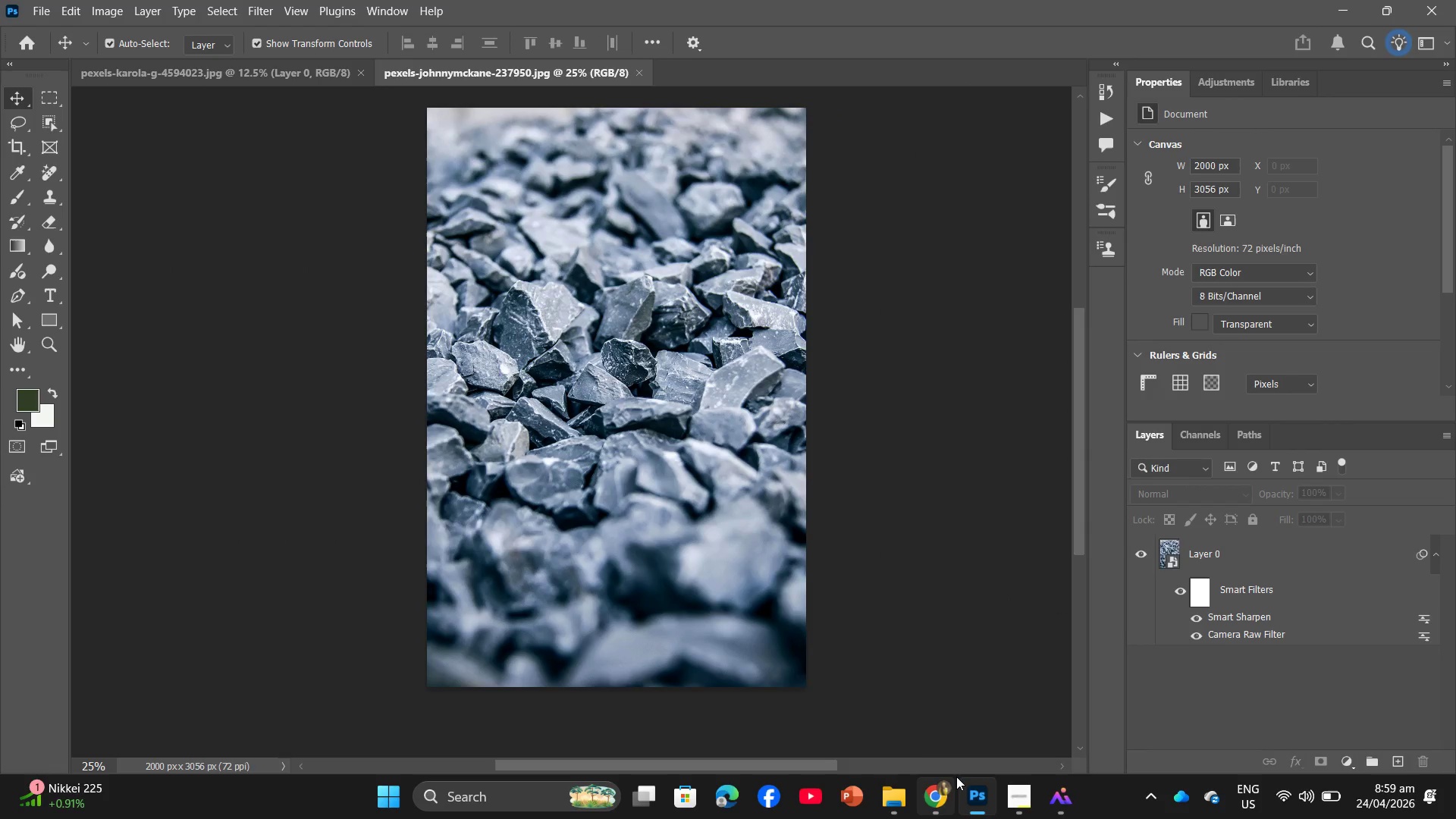 
wait(9.39)
 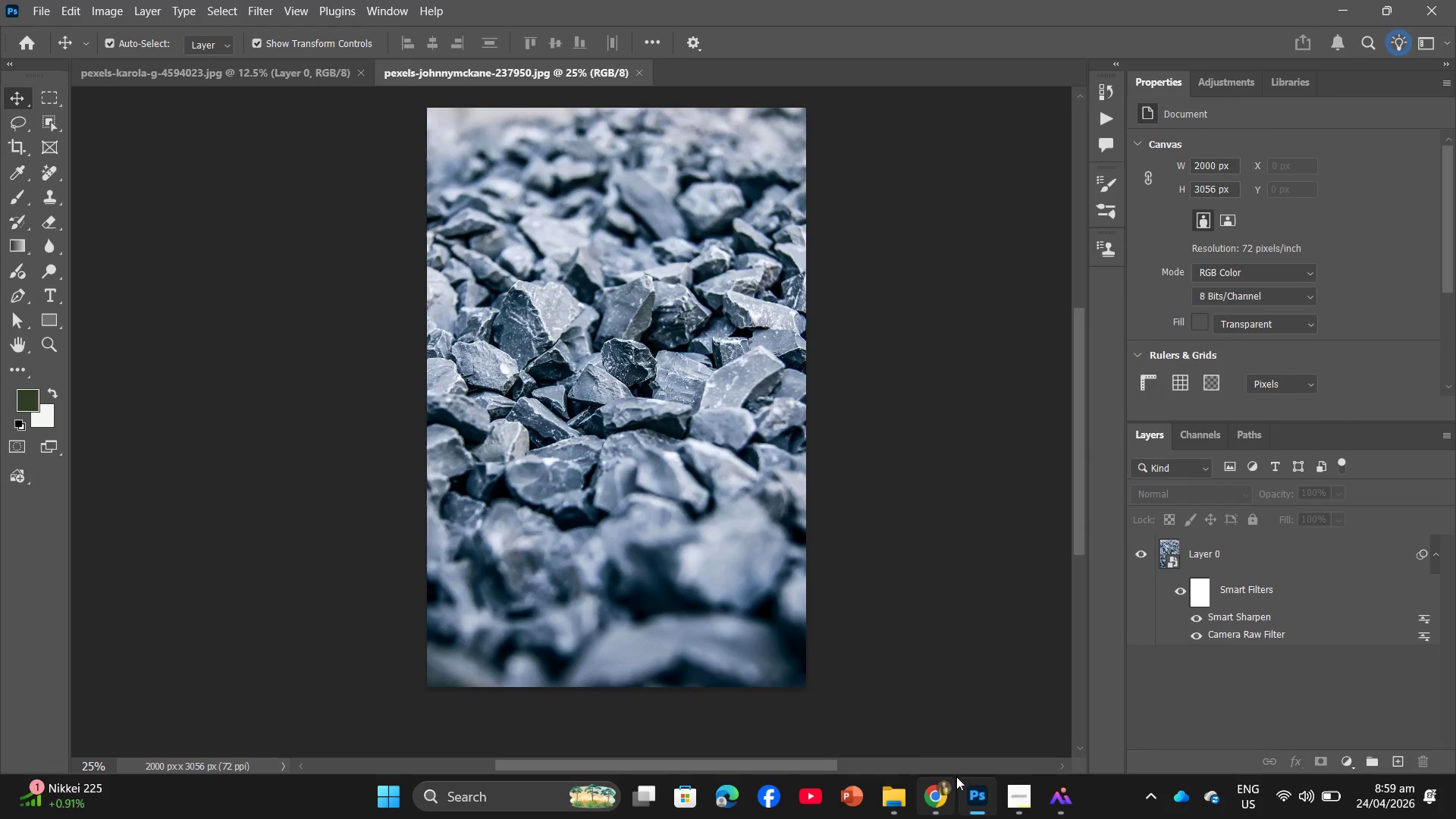 
left_click([943, 801])
 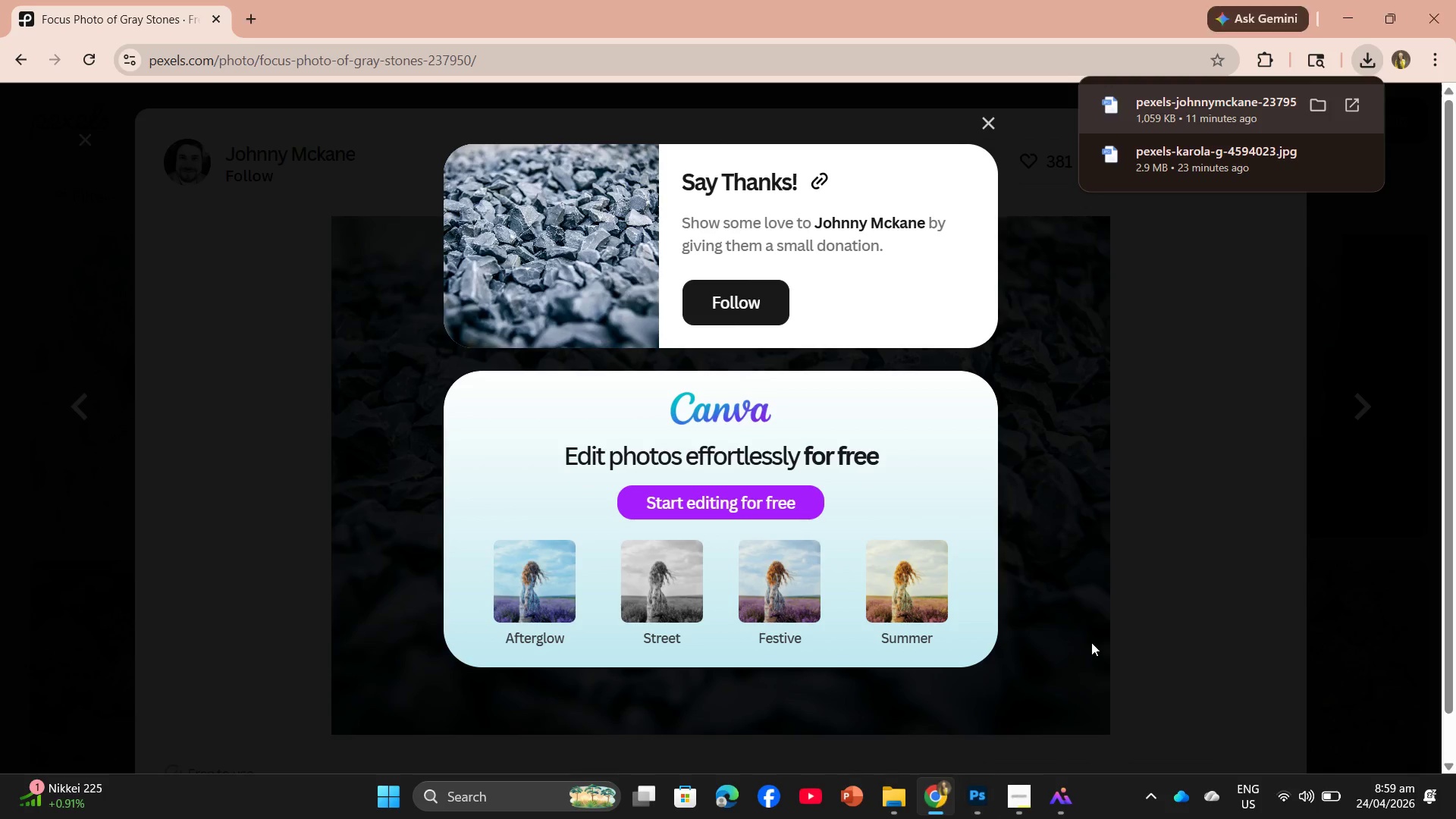 
left_click([1091, 642])
 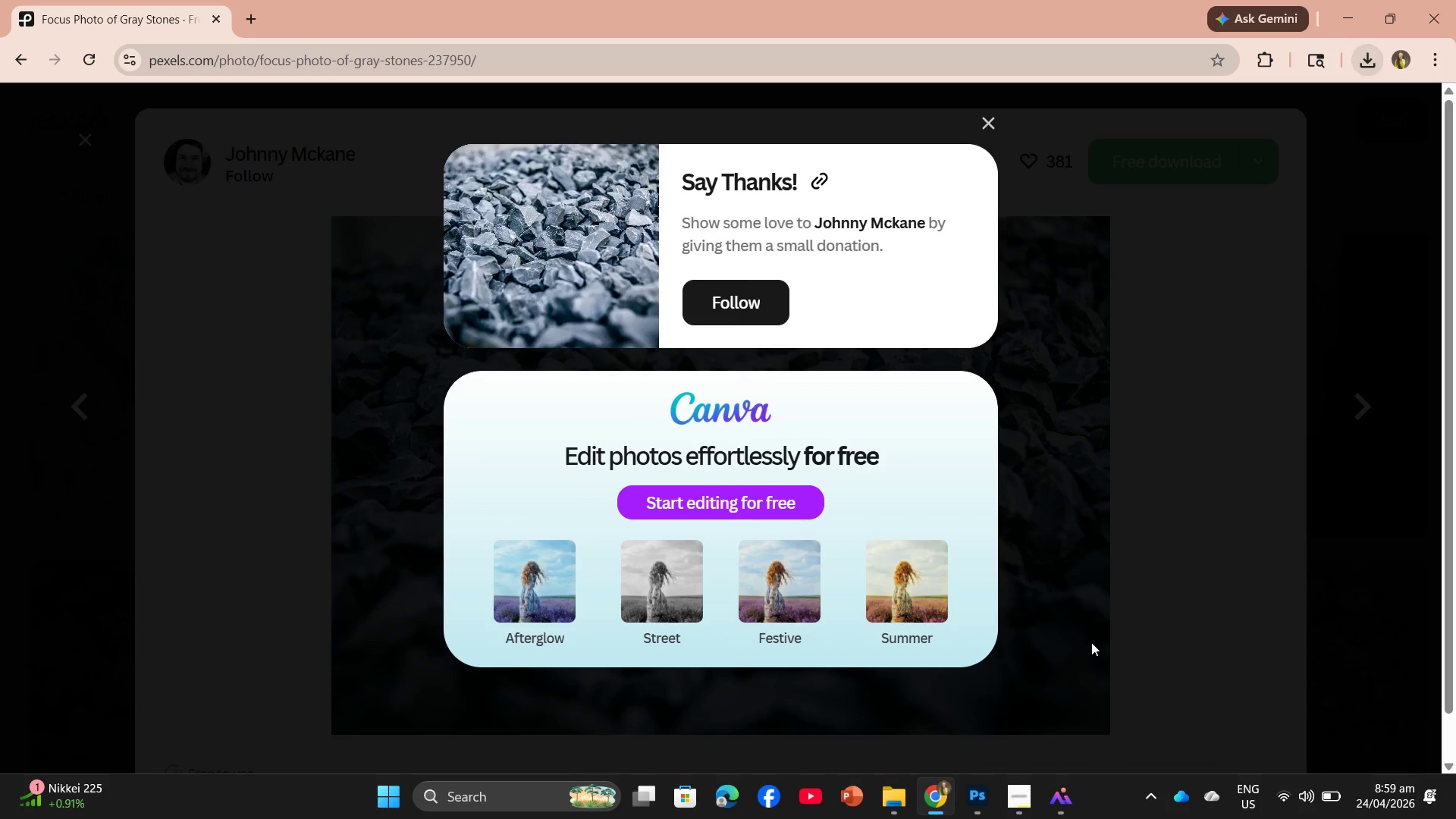 
scroll: coordinate [936, 585], scroll_direction: down, amount: 9.0
 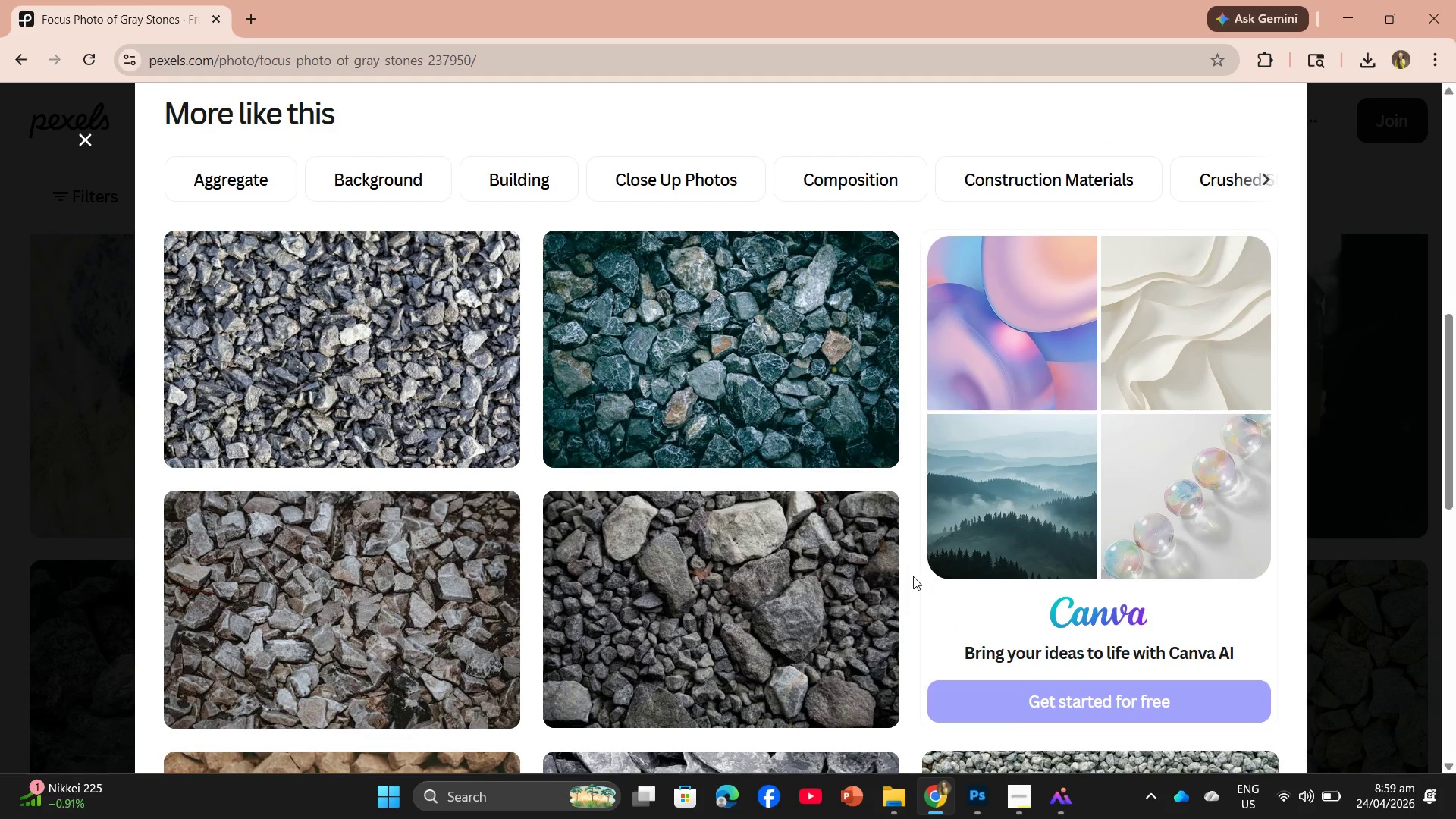 
mouse_move([886, 569])
 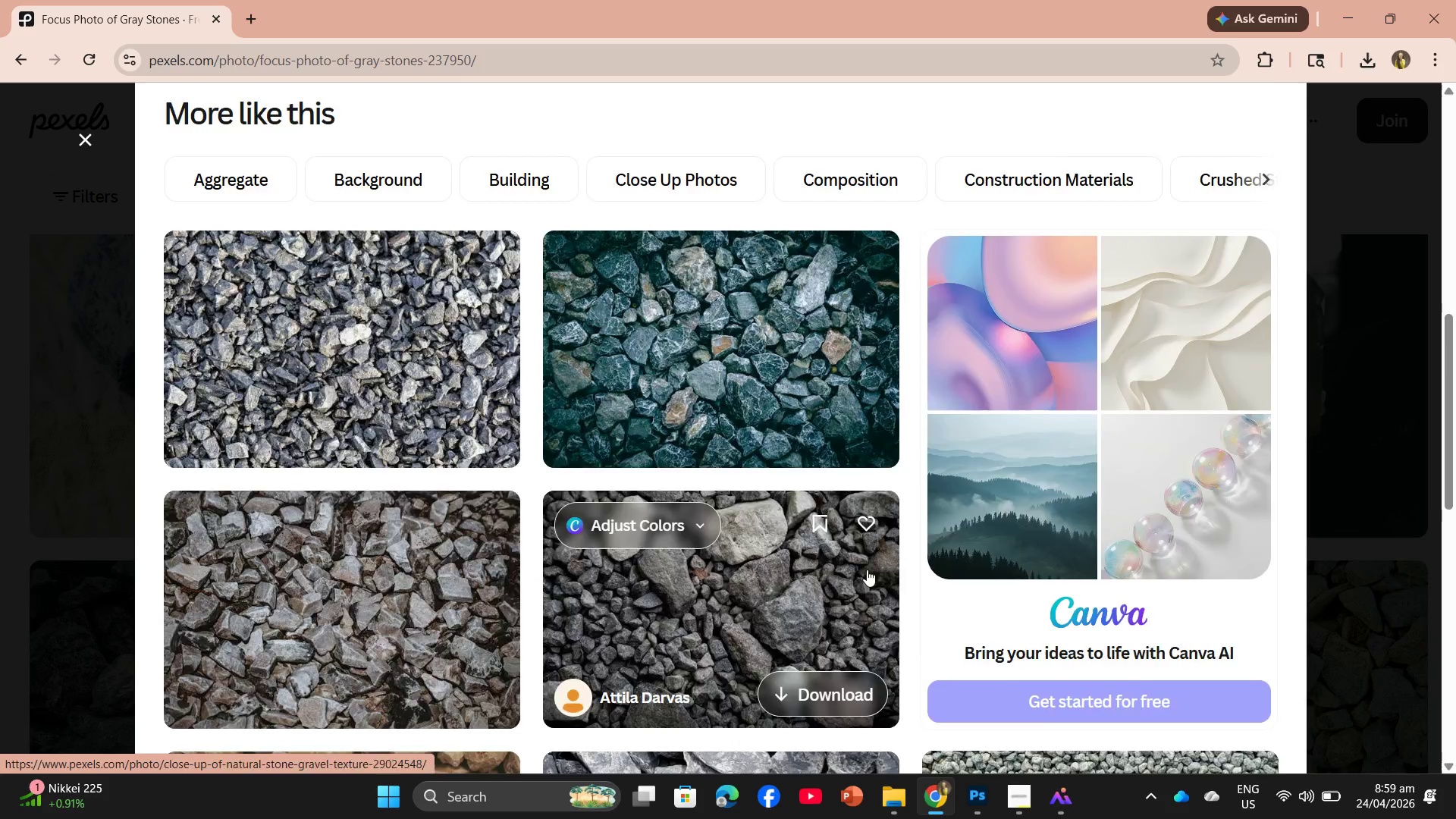 
scroll: coordinate [818, 523], scroll_direction: down, amount: 14.0
 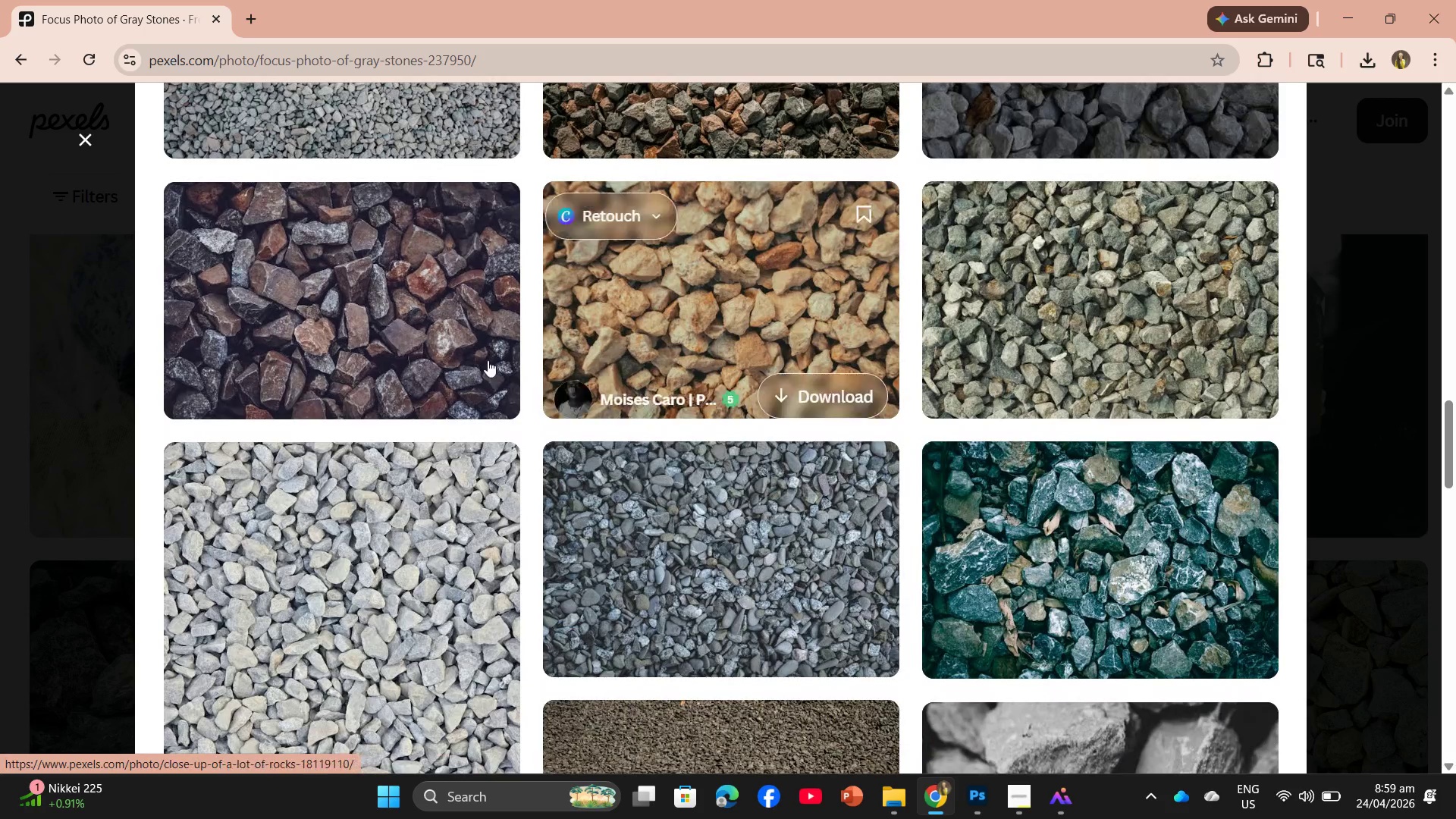 
left_click([440, 309])
 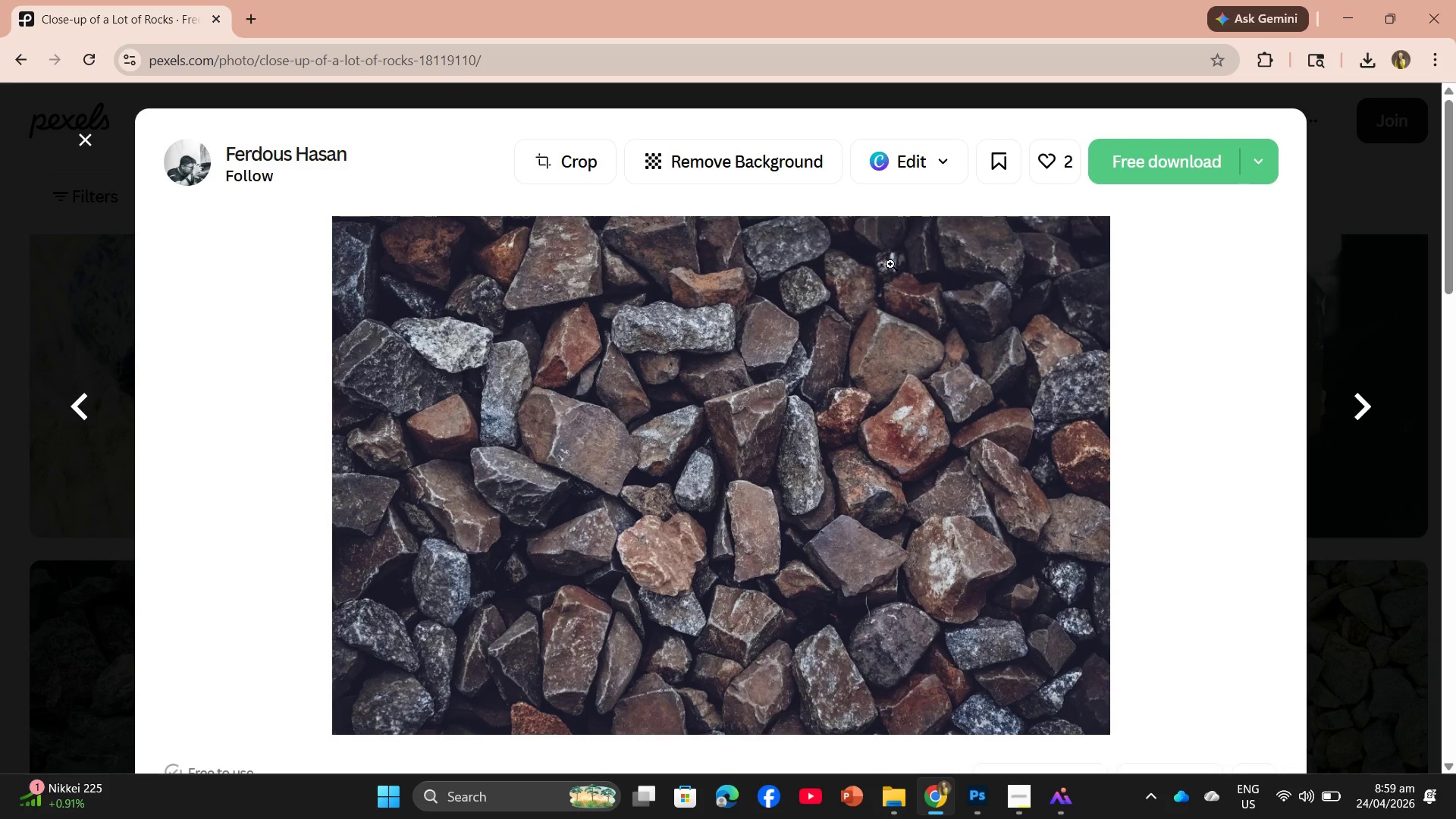 
left_click([1165, 171])
 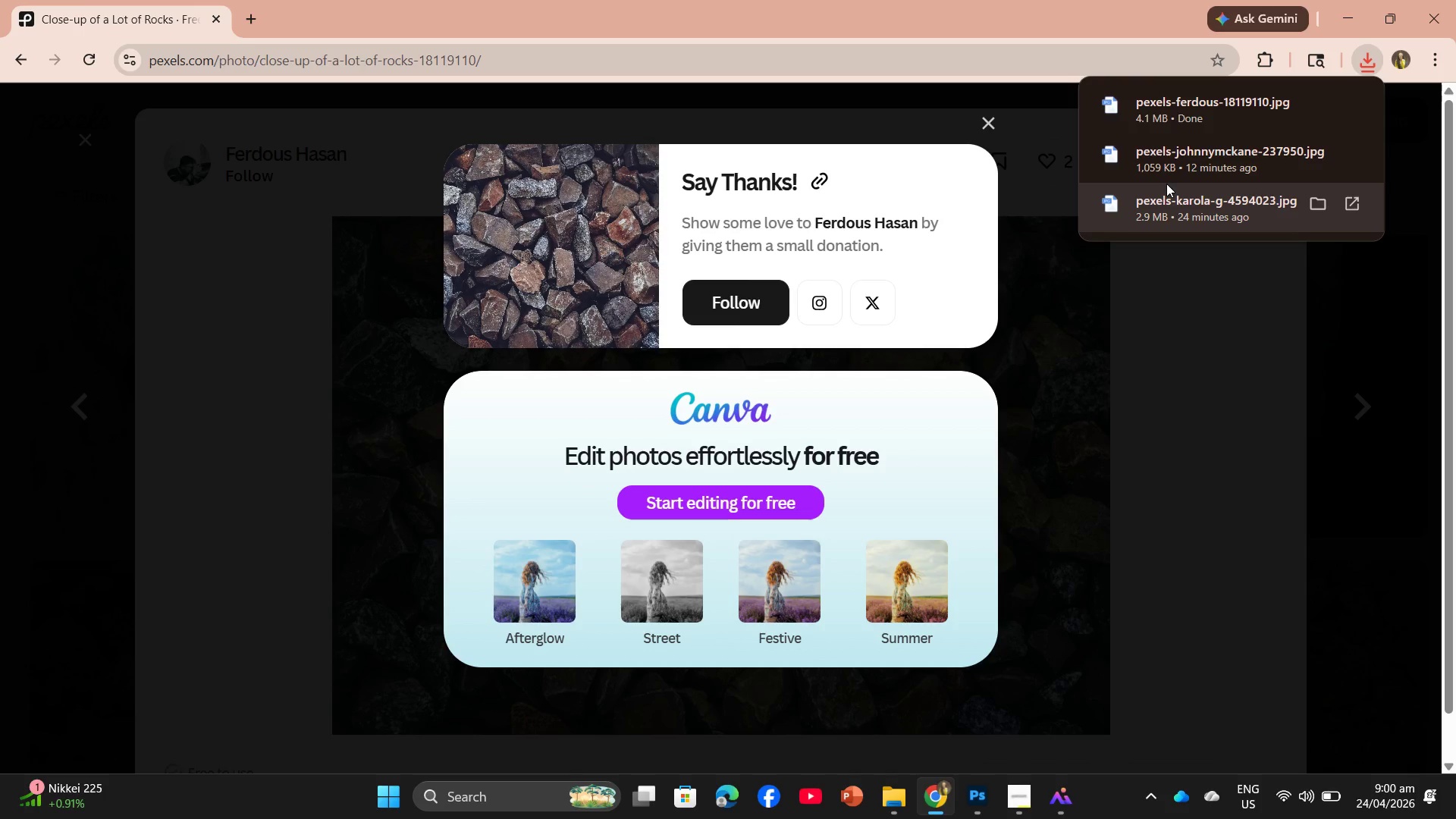 
wait(63.39)
 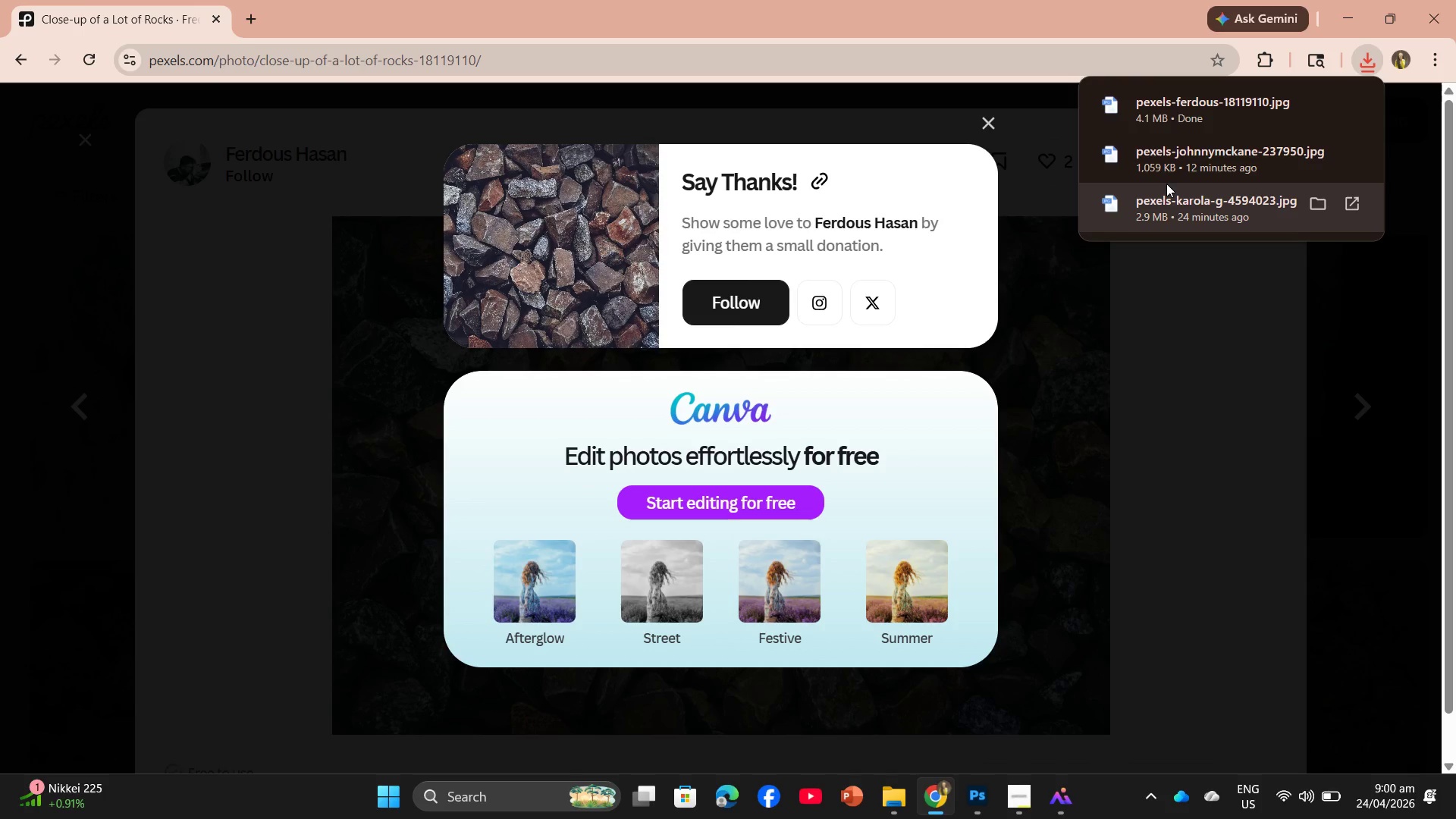 
left_click_drag(start_coordinate=[1175, 105], to_coordinate=[725, 388])
 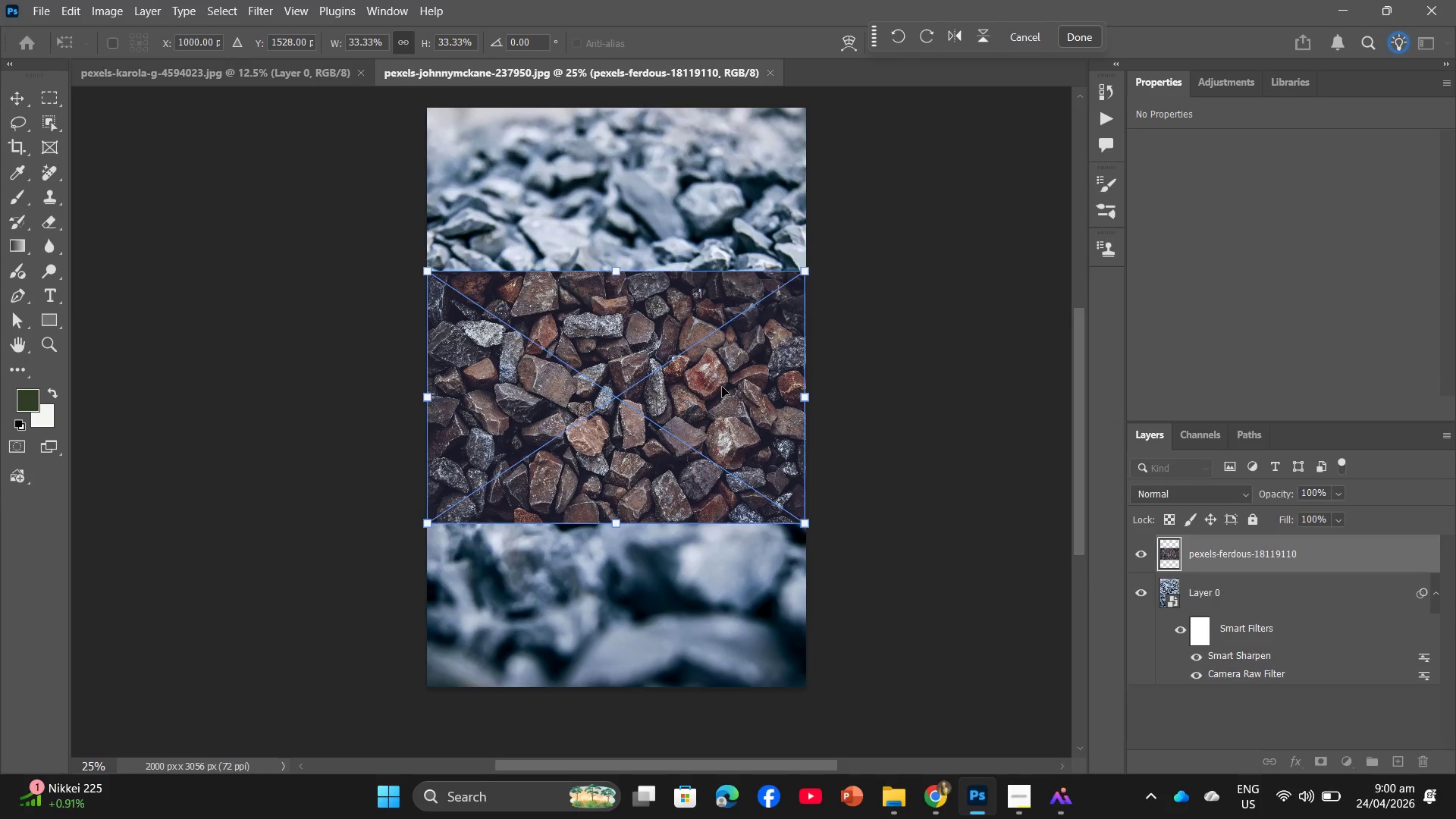 
wait(5.67)
 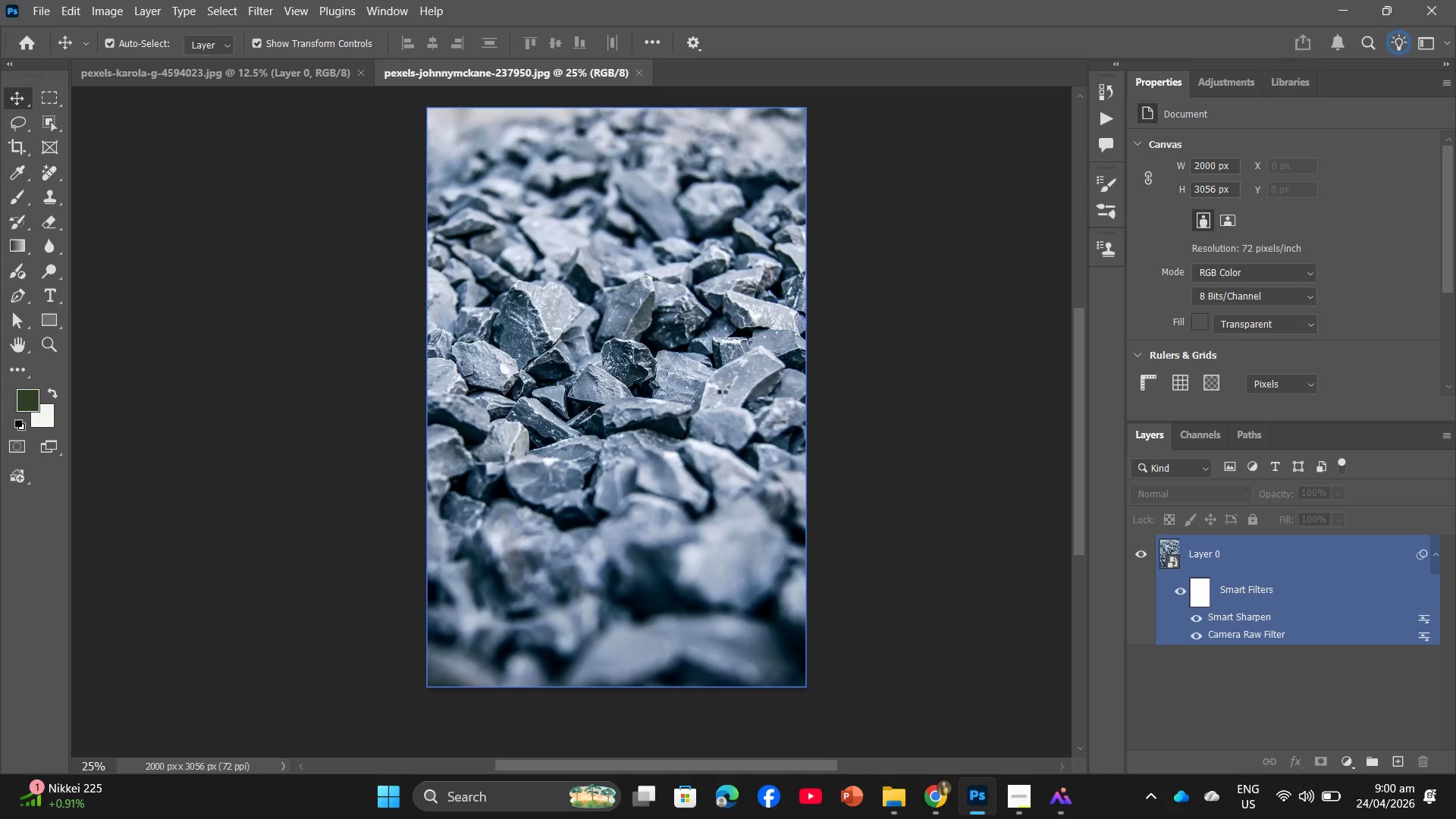 
left_click_drag(start_coordinate=[662, 400], to_coordinate=[685, 369])
 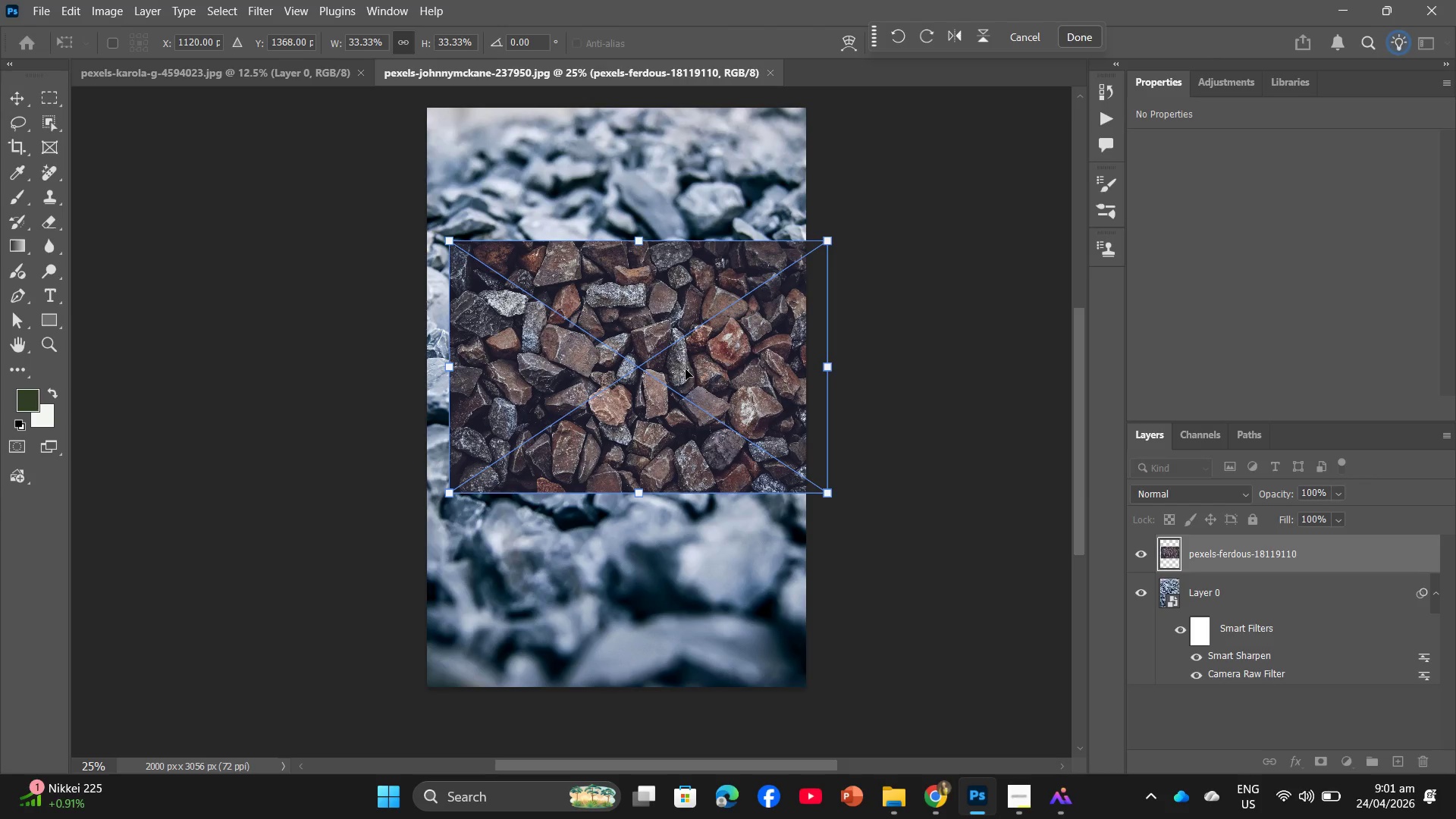 
key(Control+Z)
 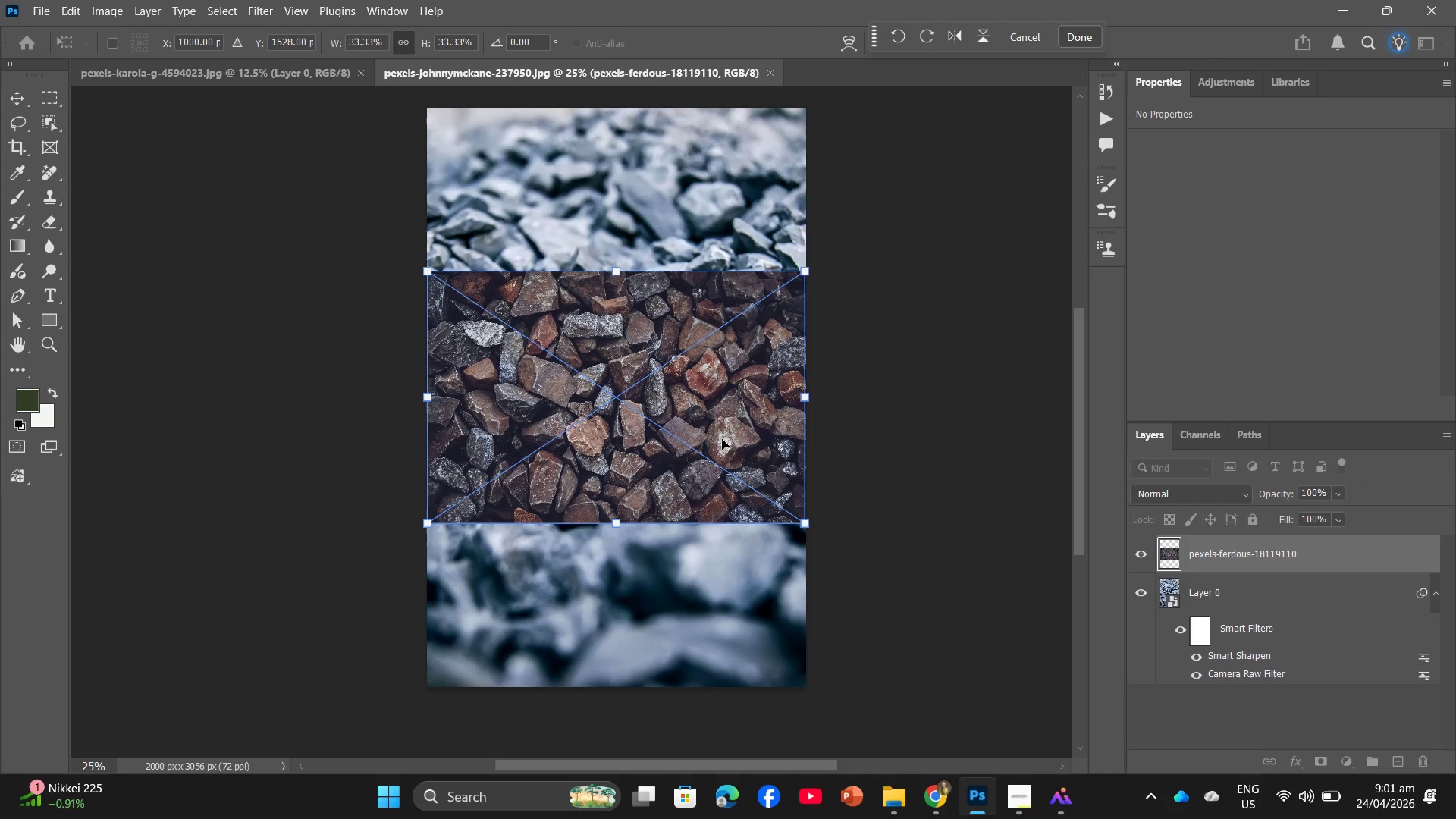 
key(Control+ControlLeft)
 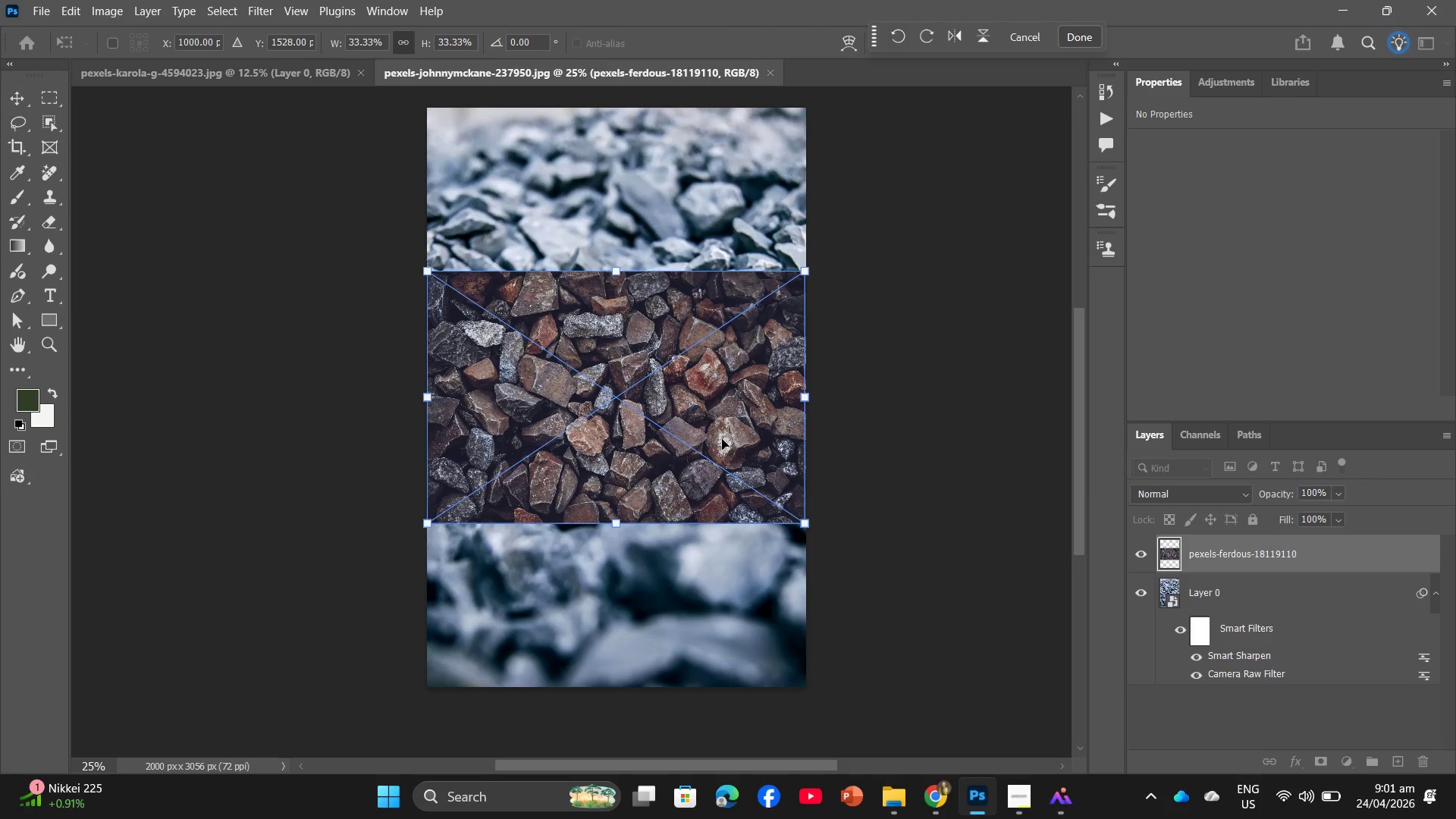 
key(Control+Z)
 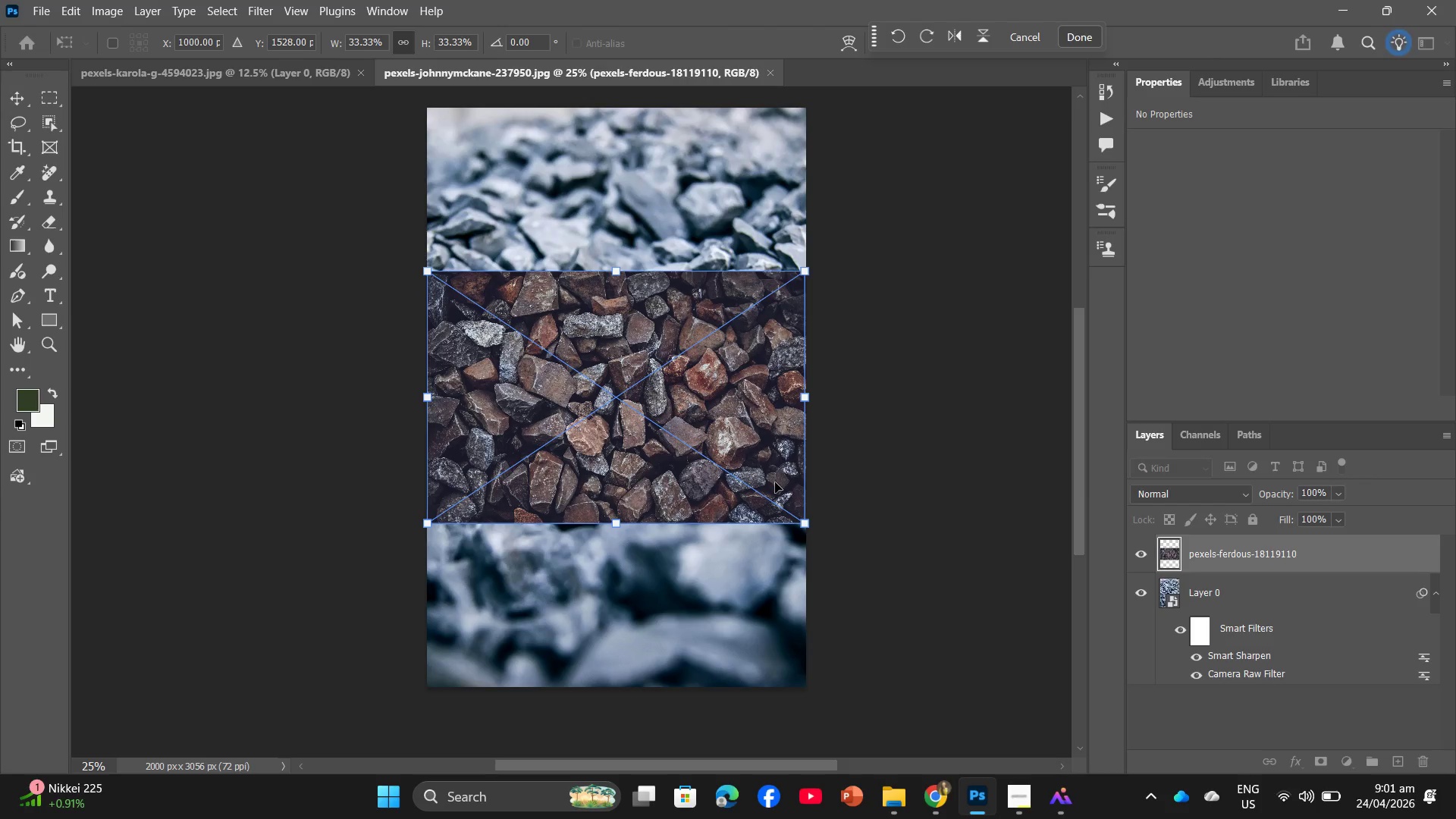 
key(Backspace)
 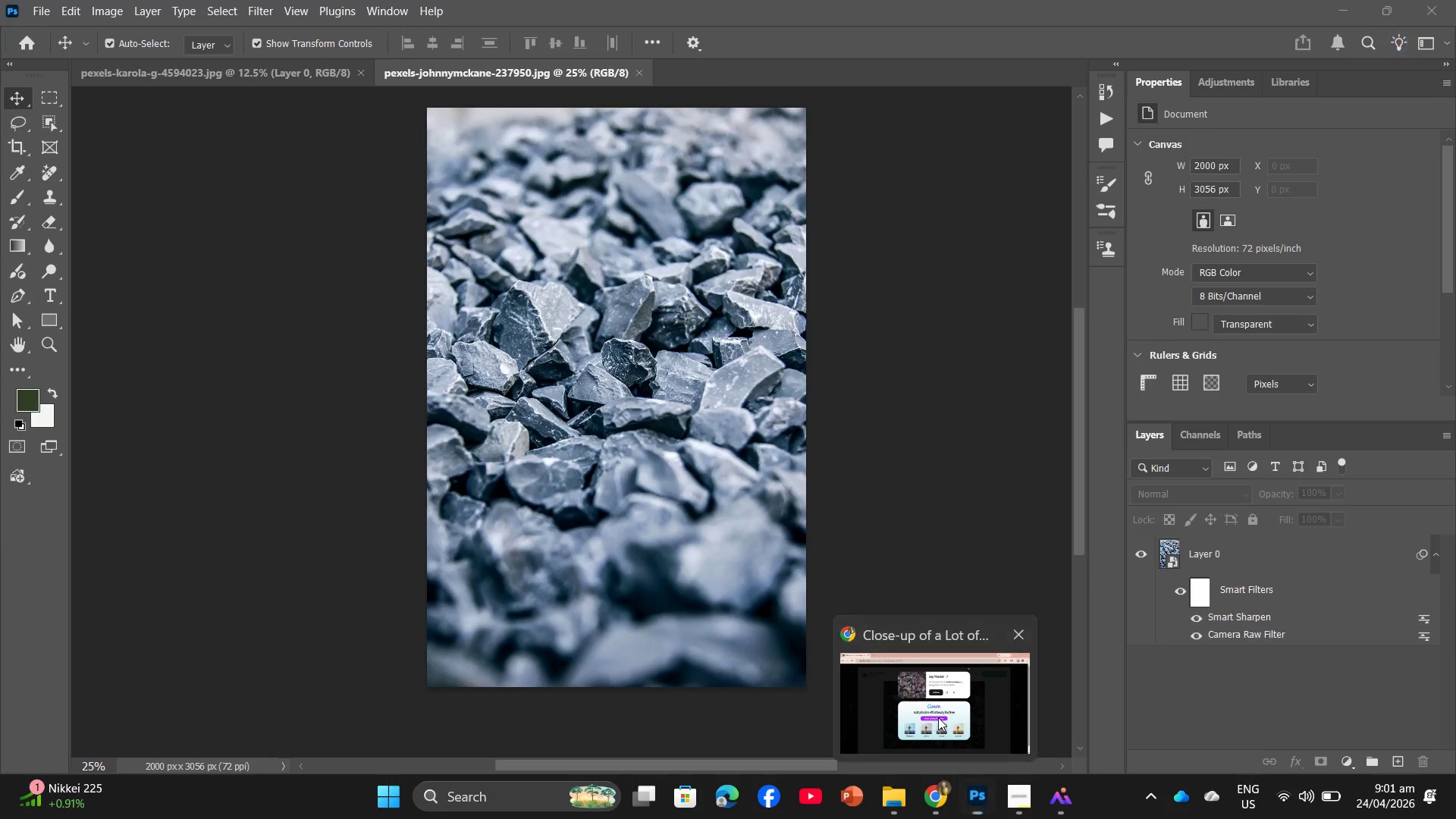 
wait(5.09)
 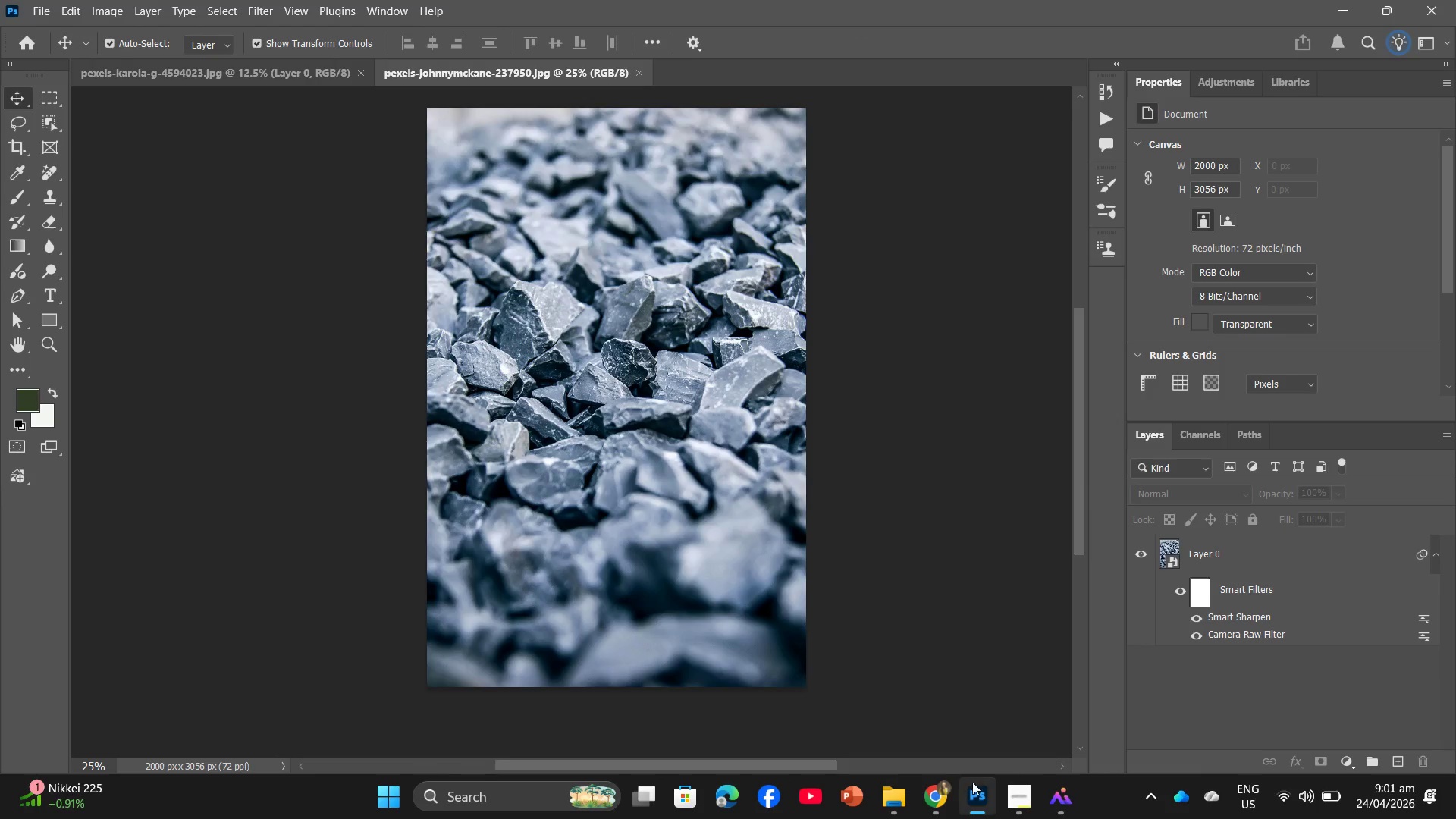 
left_click_drag(start_coordinate=[1184, 110], to_coordinate=[730, 61])
 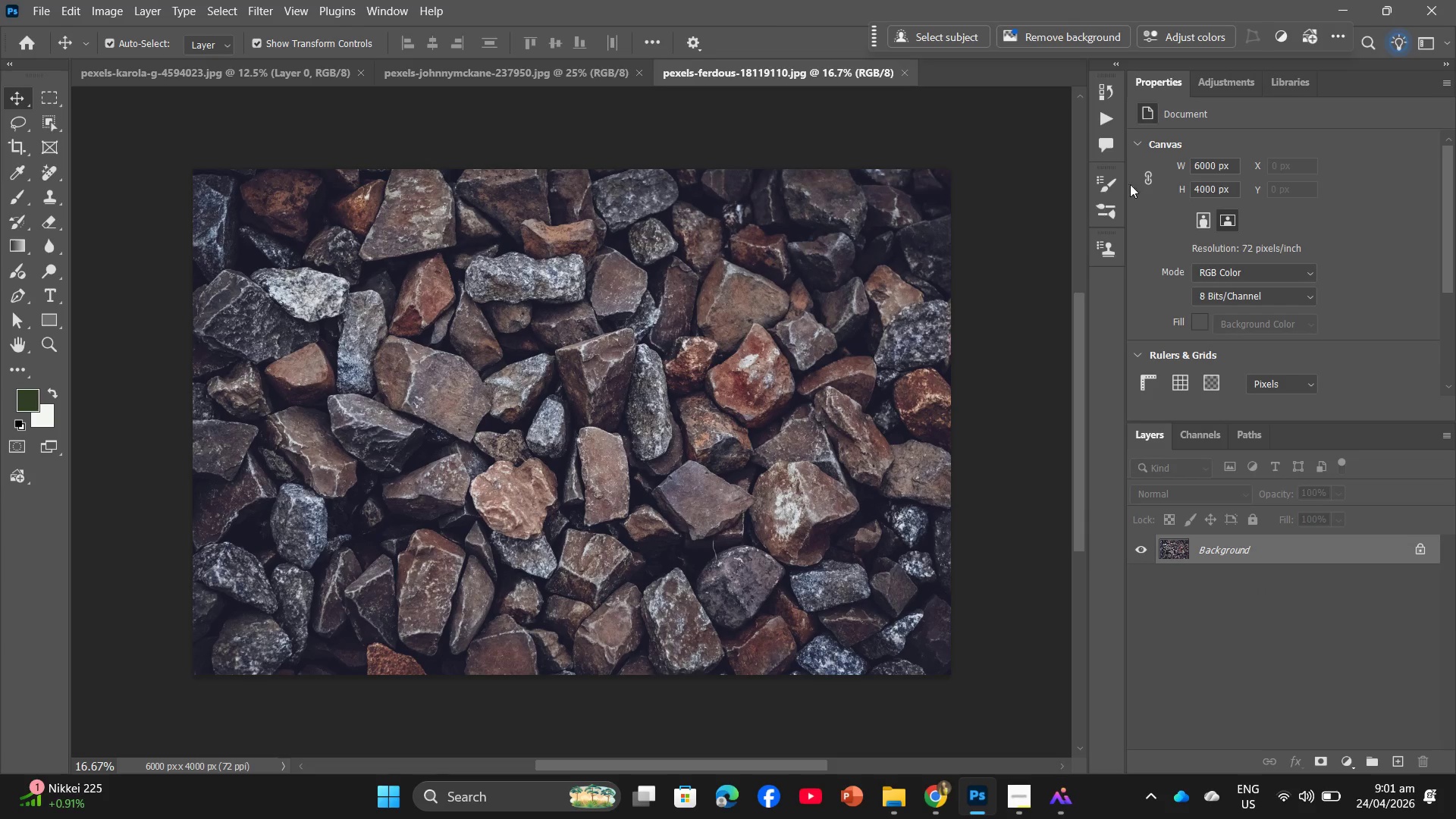 
left_click([1214, 169])
 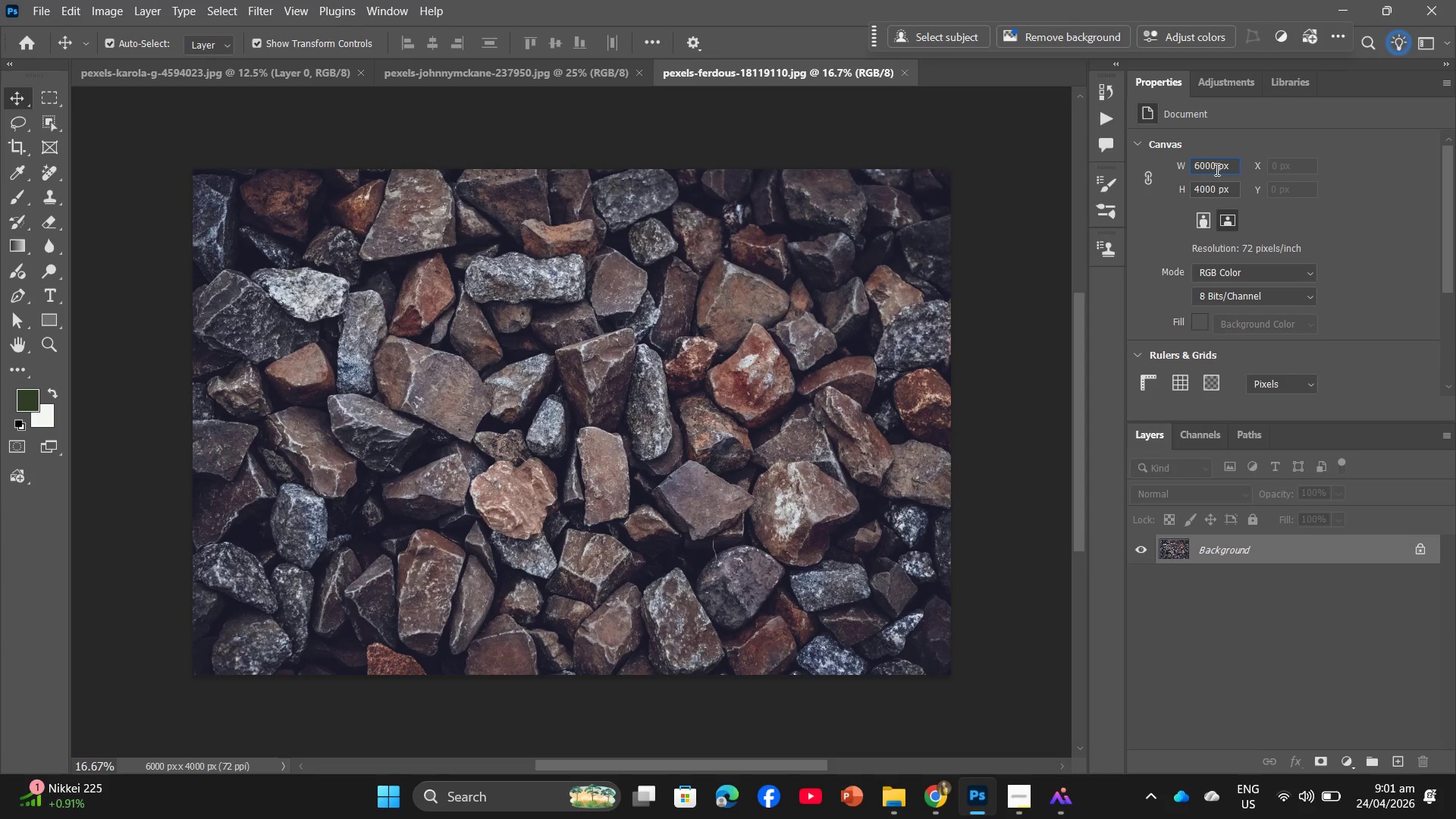 
left_click_drag(start_coordinate=[1216, 169], to_coordinate=[1187, 167])
 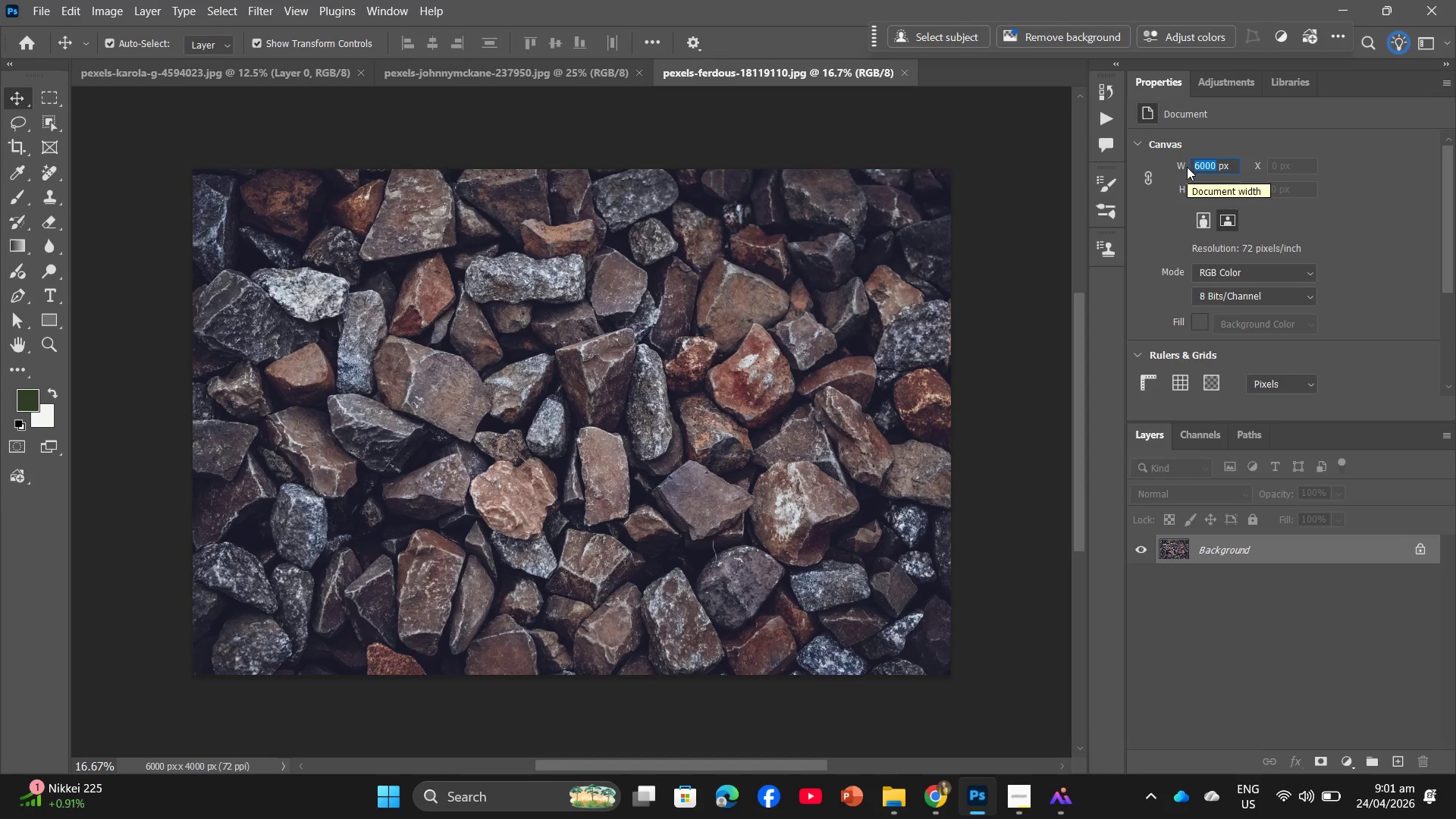 
key(Numpad2)
 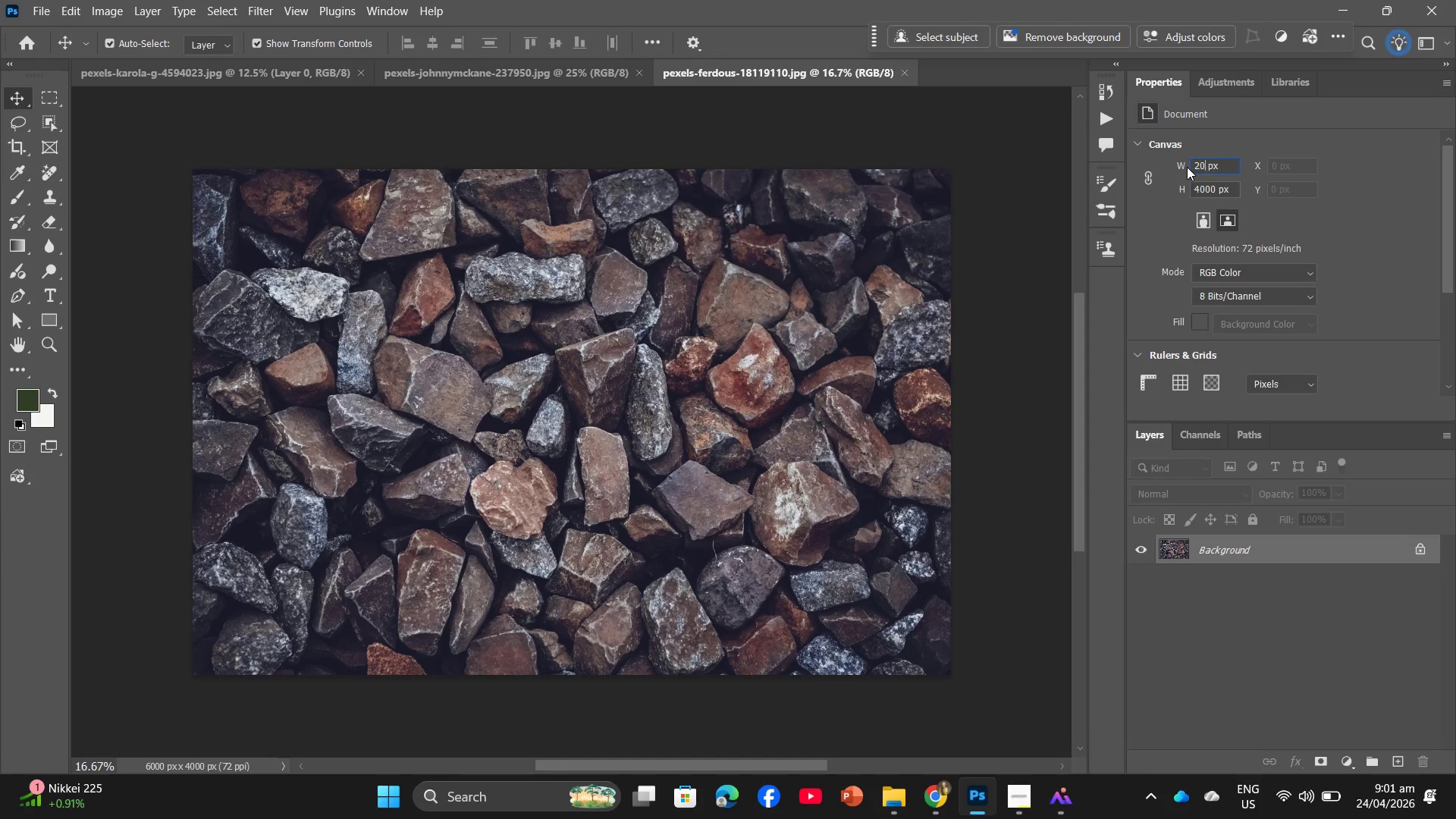 
key(Numpad0)
 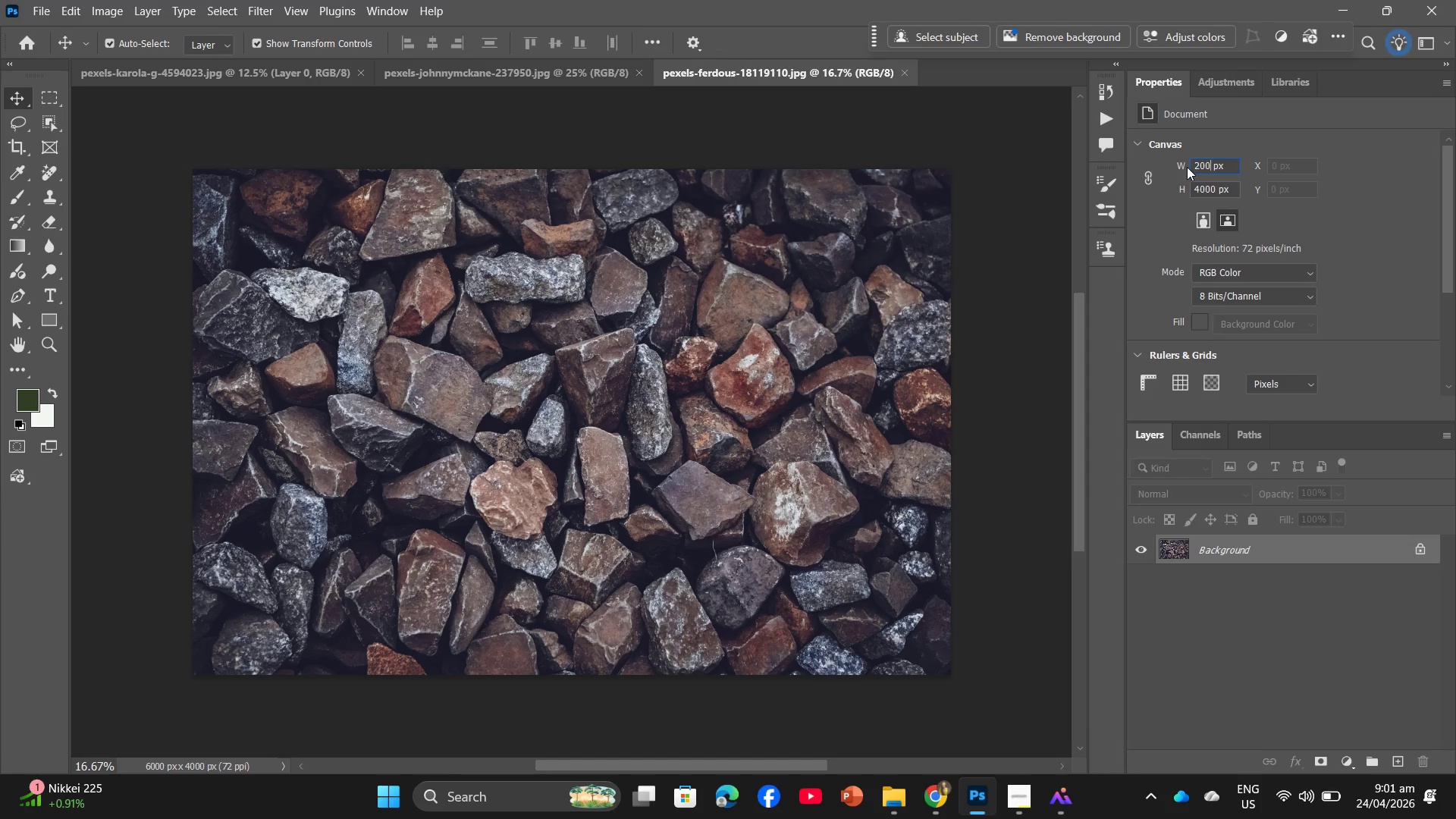 
key(Numpad0)
 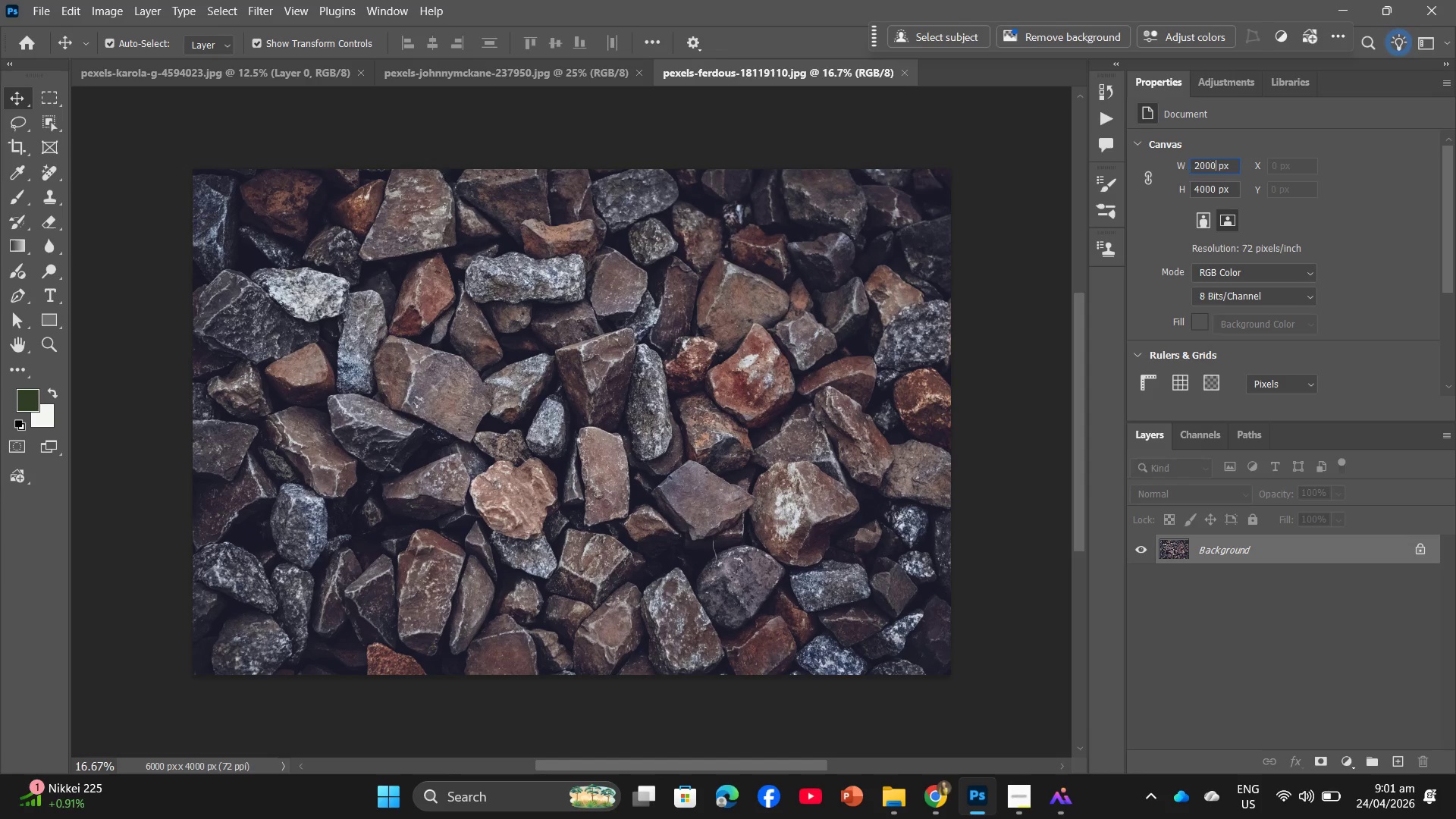 
key(Numpad0)
 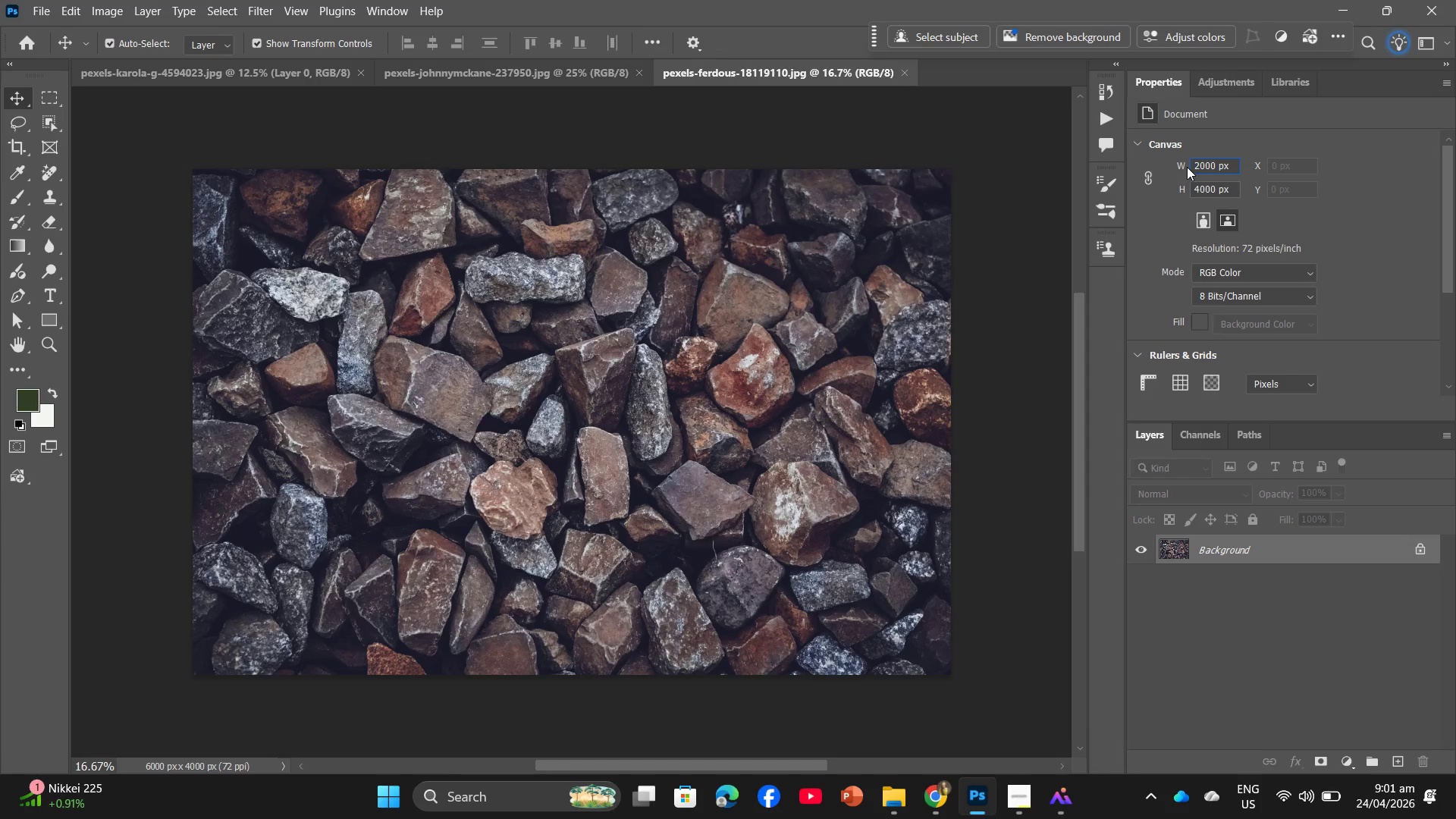 
key(NumpadEnter)
 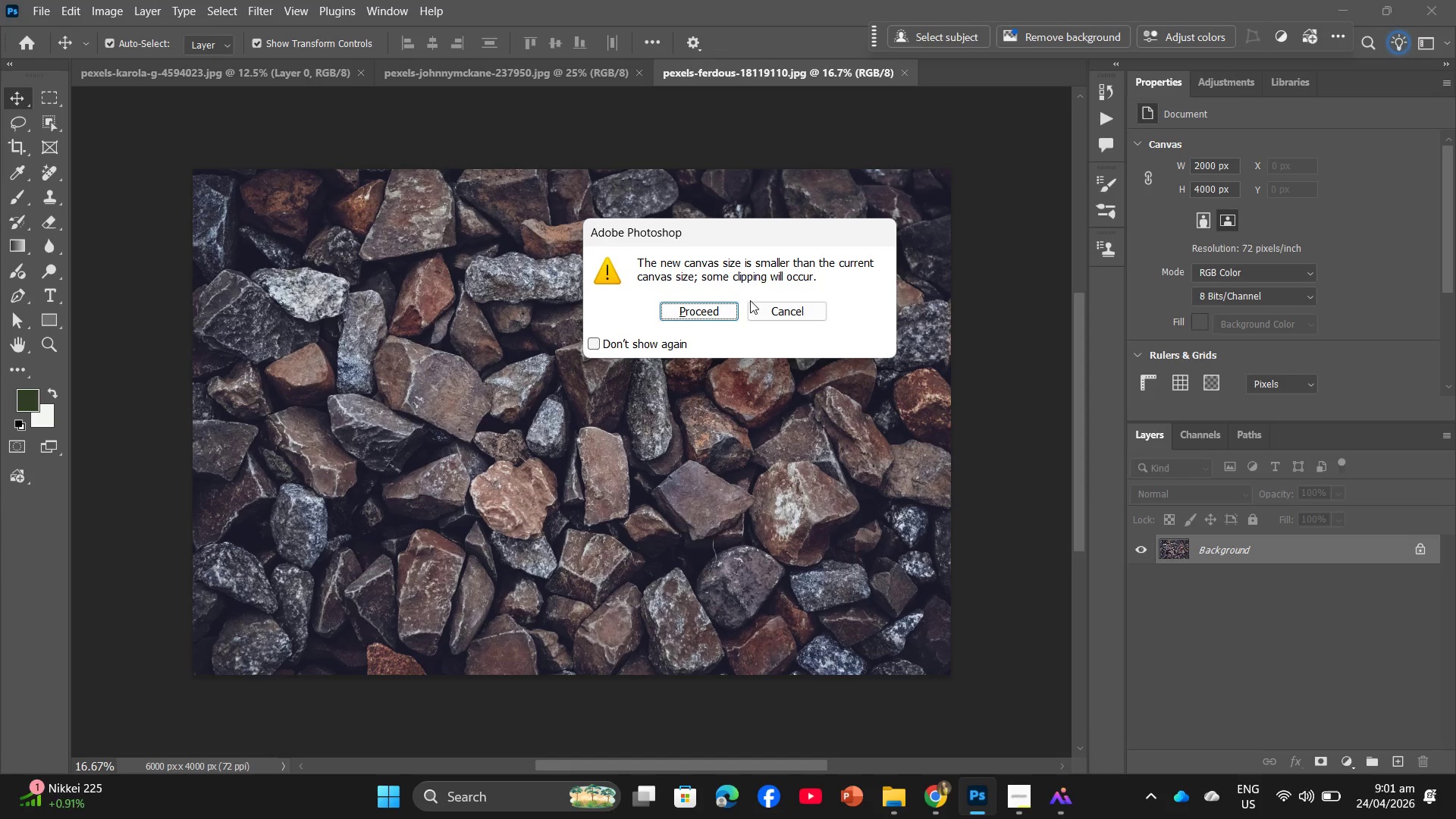 
left_click([703, 312])
 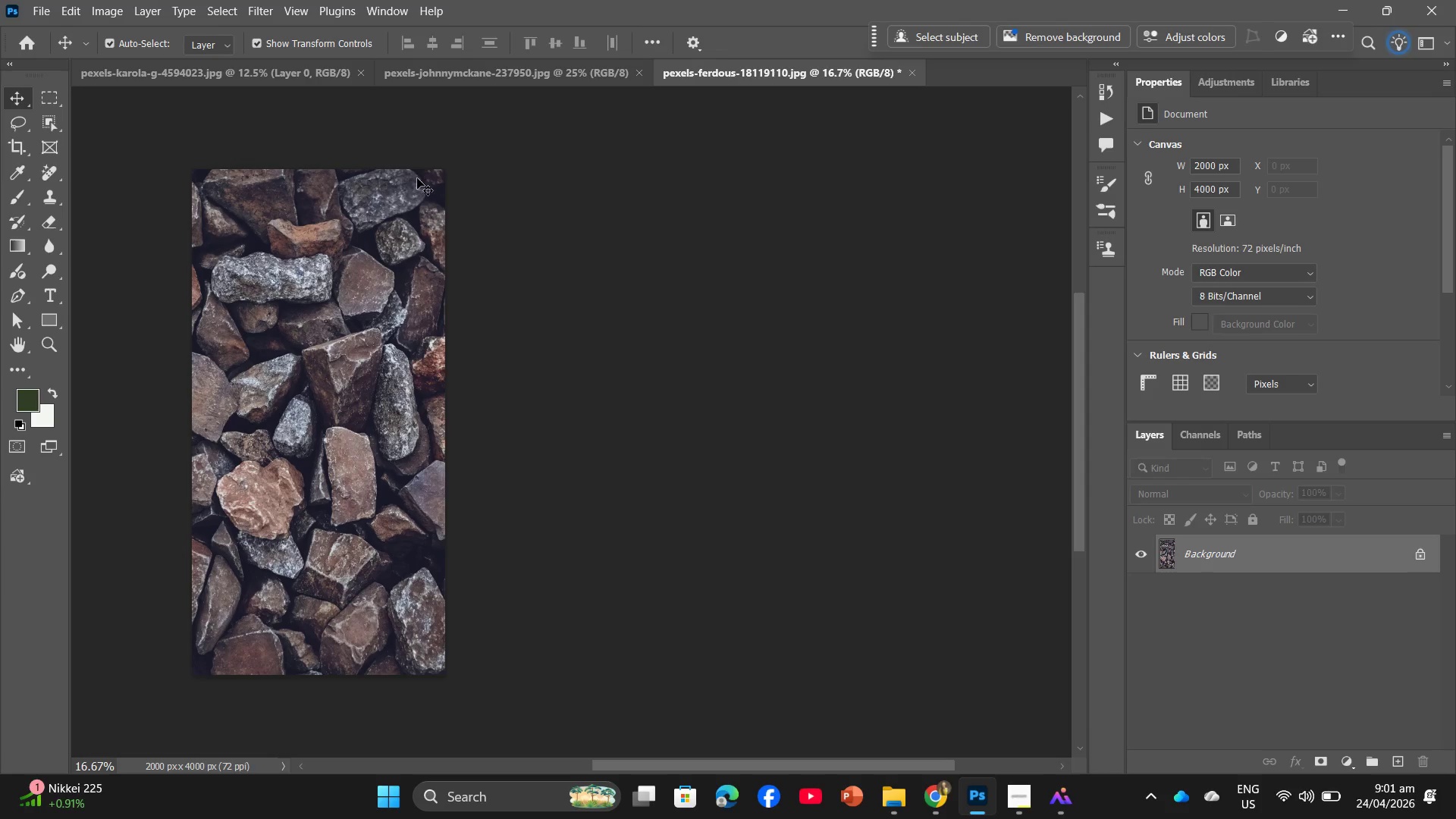 
wait(7.45)
 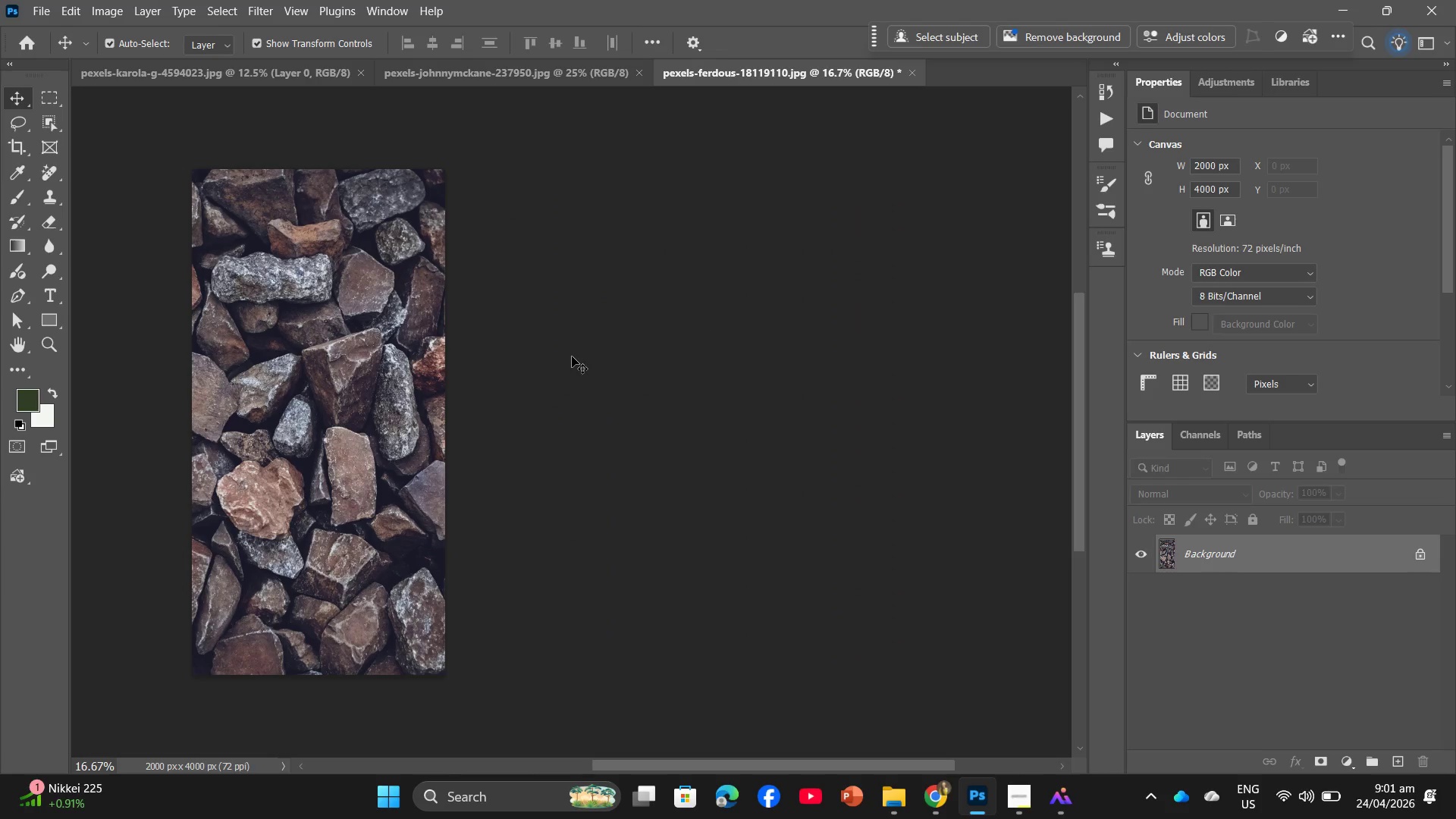 
left_click([1197, 190])
 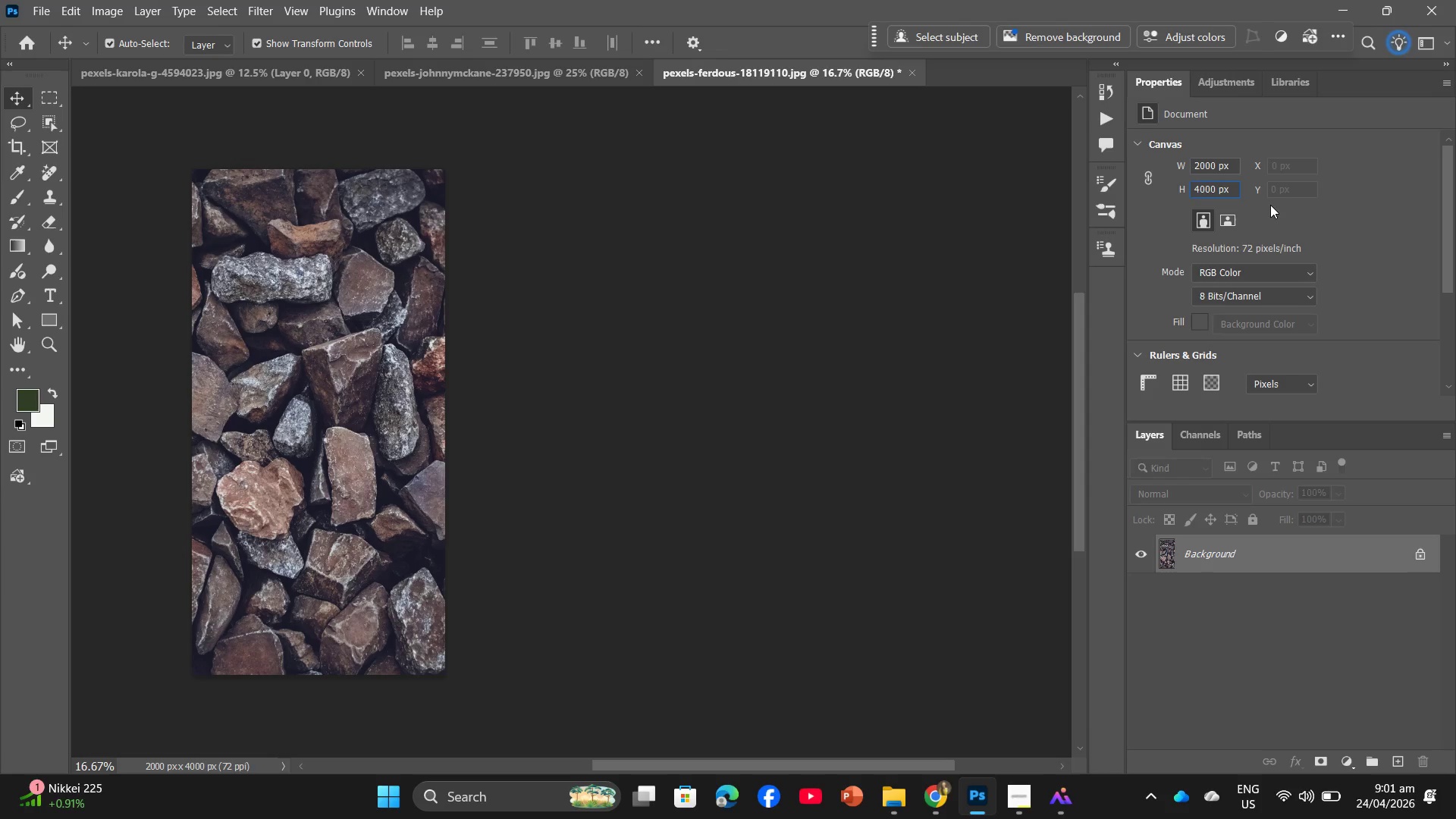 
key(Backspace)
 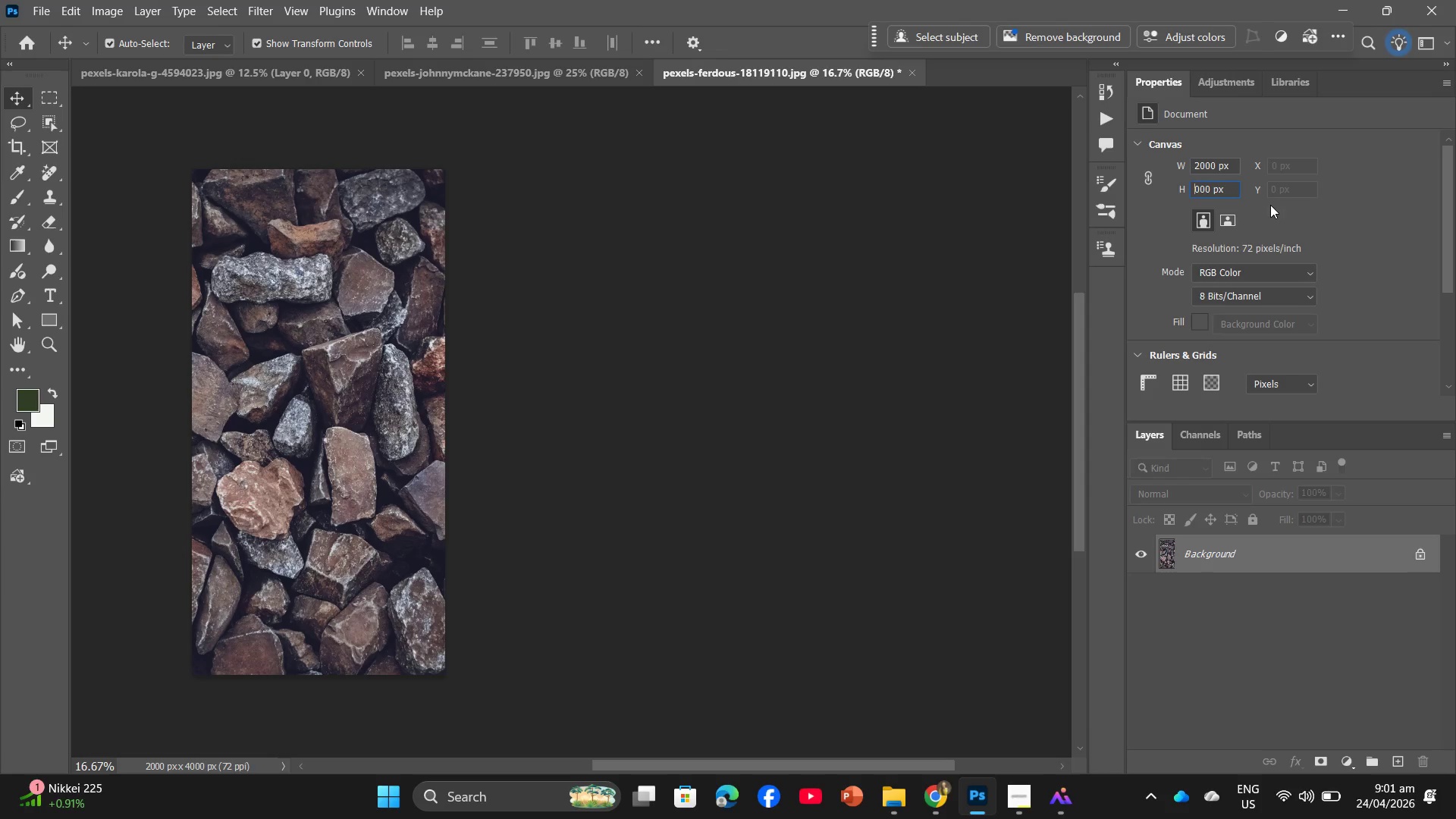 
key(Numpad3)
 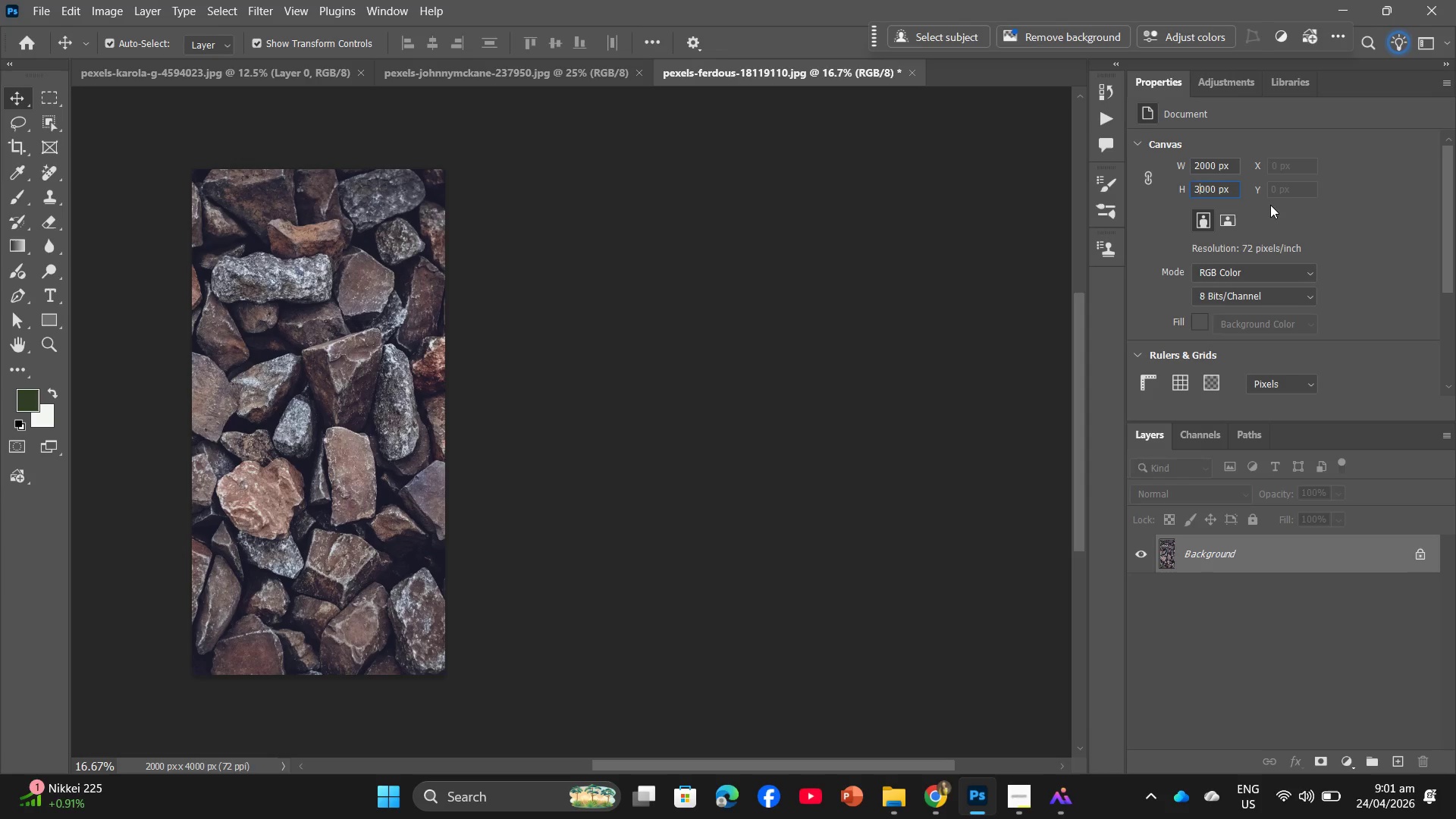 
key(NumpadEnter)
 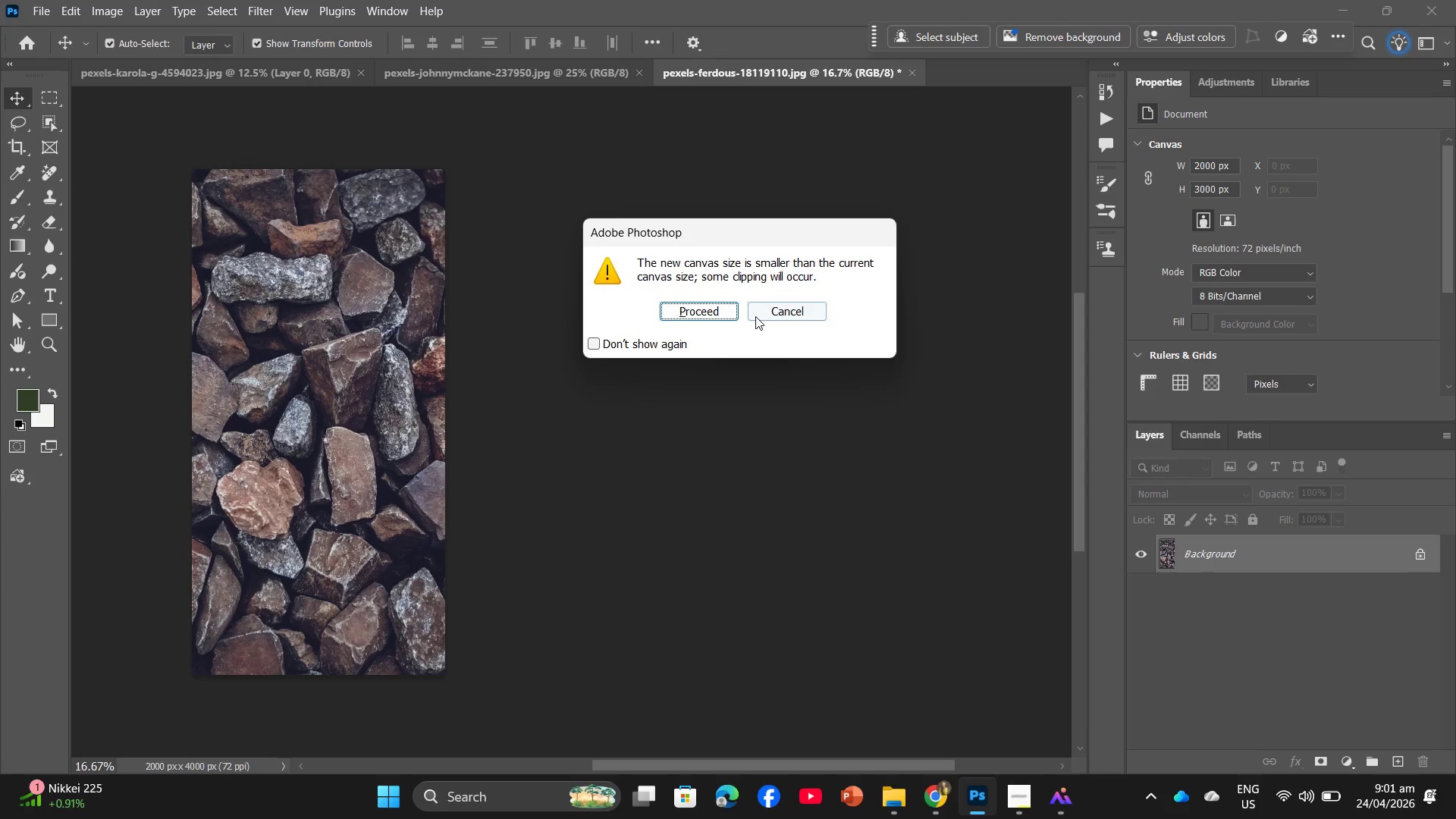 
left_click([713, 317])
 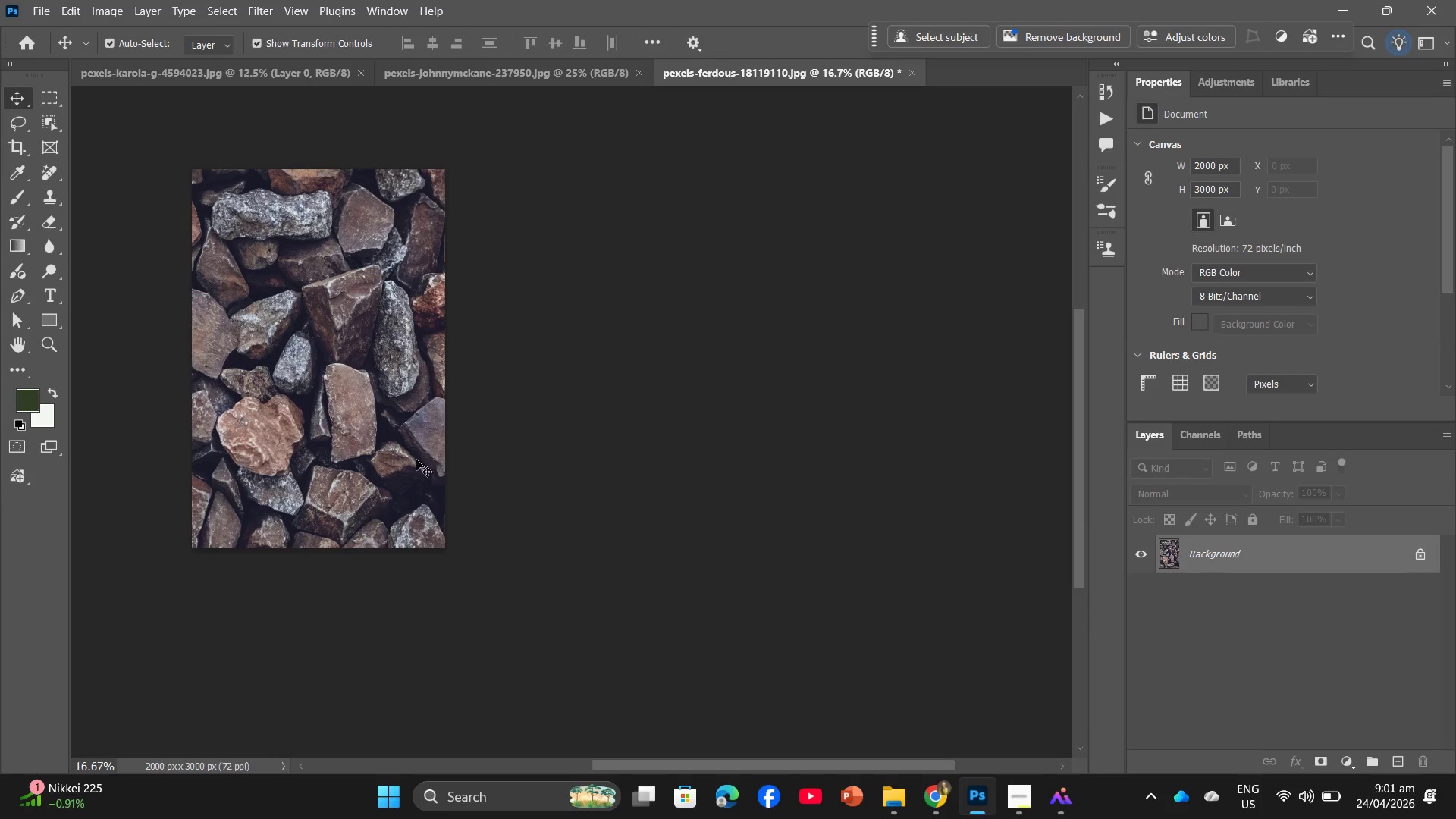 
hold_key(key=AltLeft, duration=0.95)
scroll: coordinate [240, 355], scroll_direction: up, amount: 8.0
 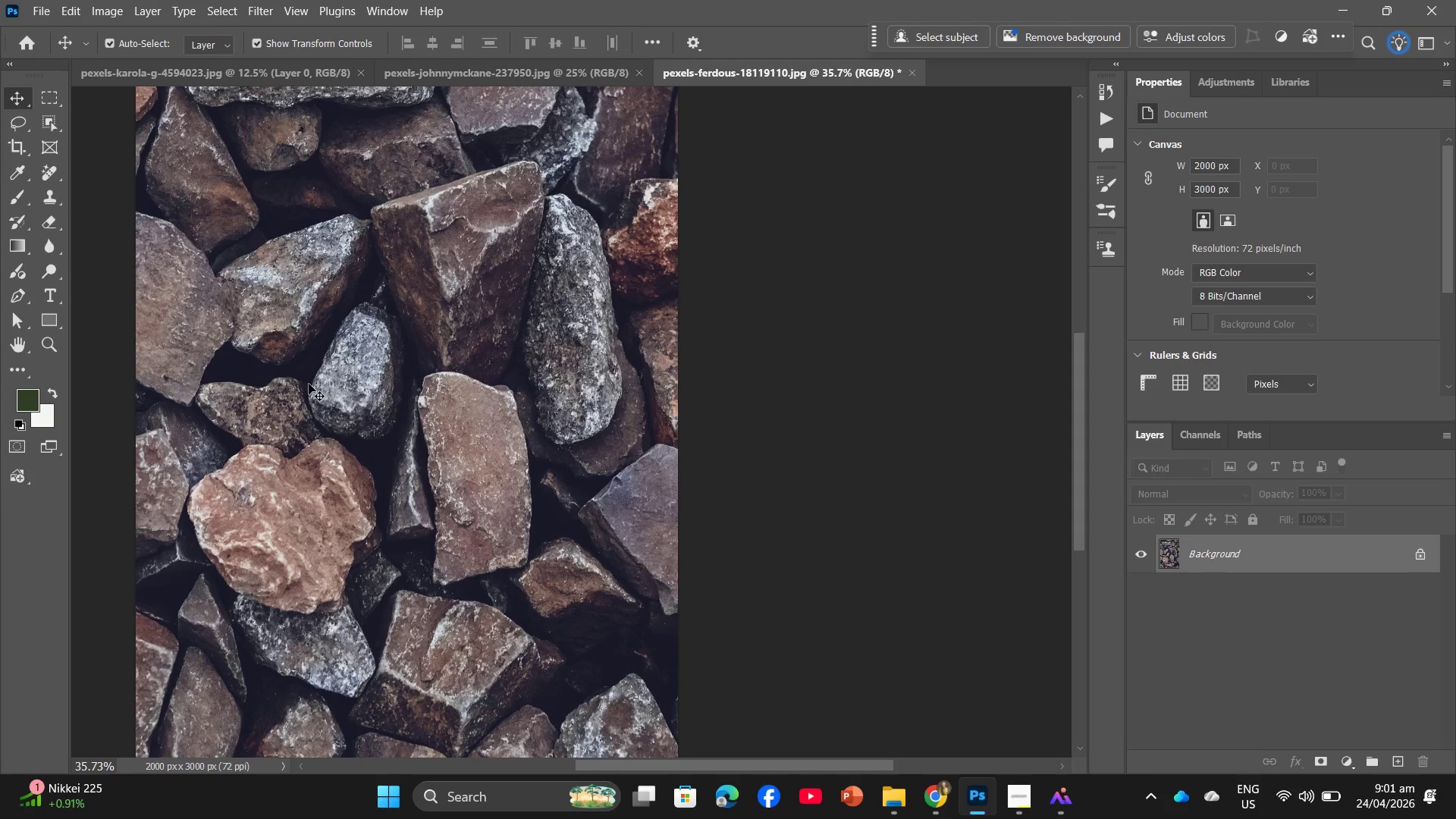 
hold_key(key=AltLeft, duration=0.8)
 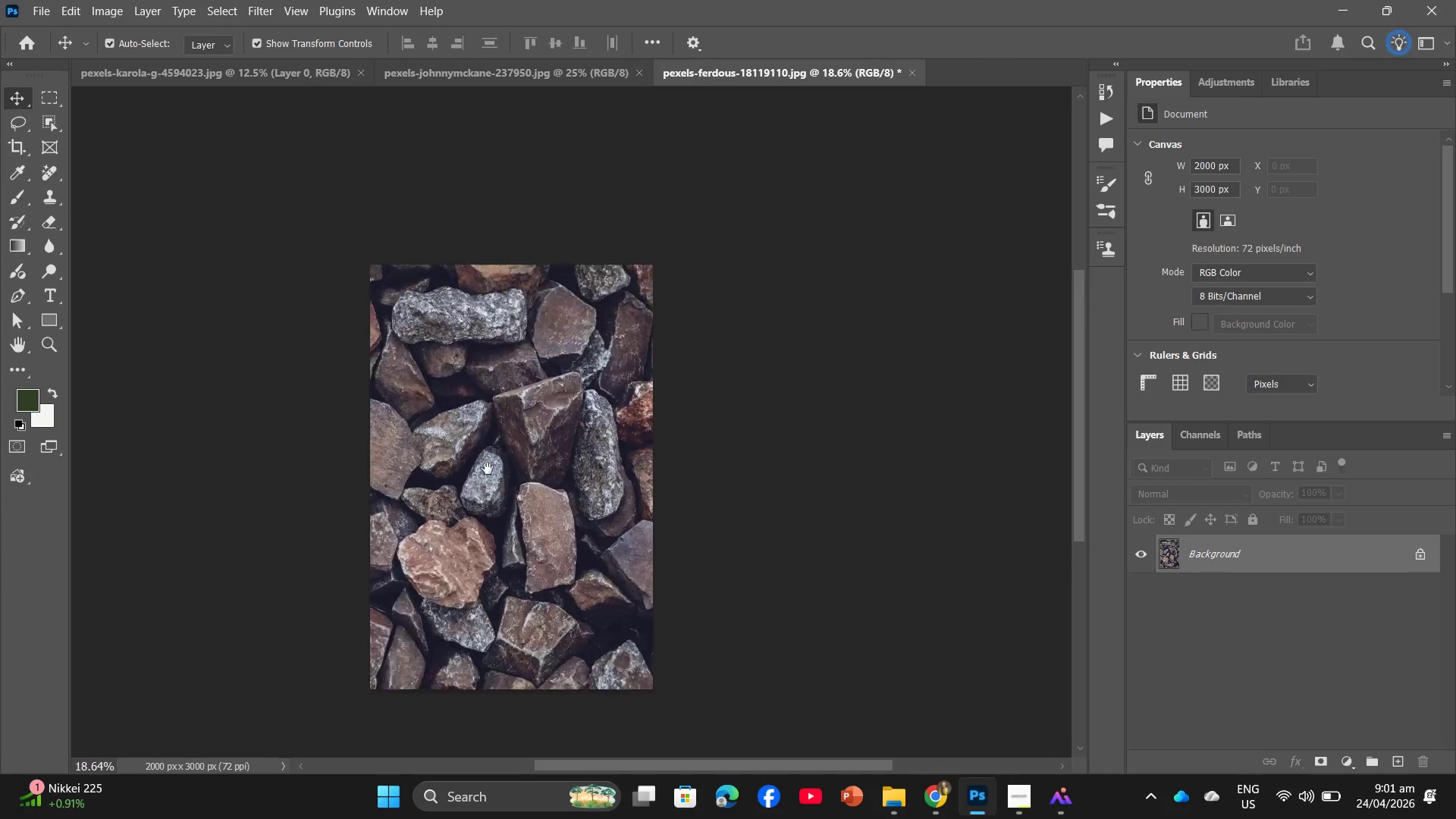 
hold_key(key=Space, duration=1.25)
 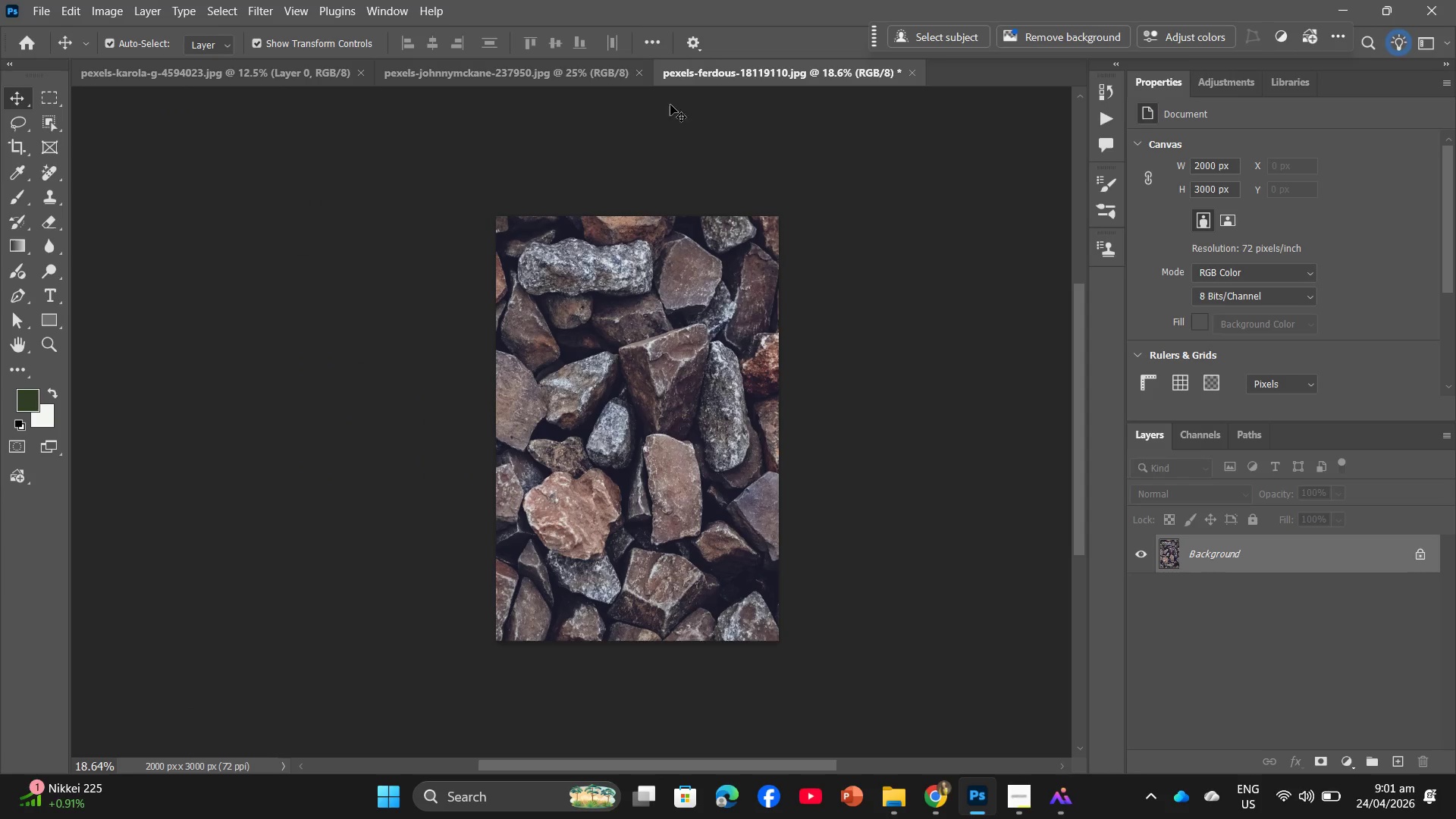 
scroll: coordinate [308, 372], scroll_direction: down, amount: 7.0
 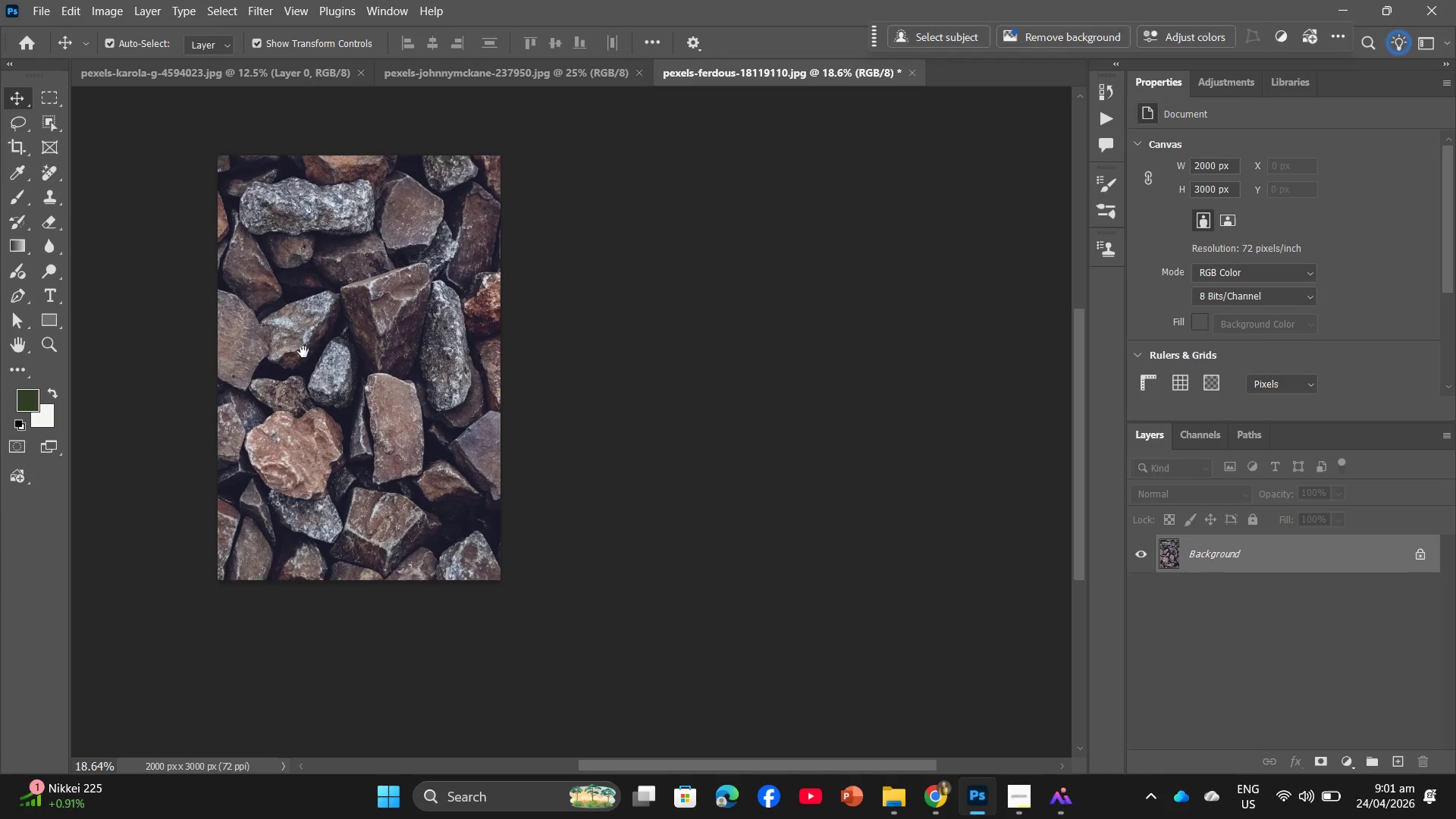 
left_click_drag(start_coordinate=[303, 352], to_coordinate=[582, 413])
 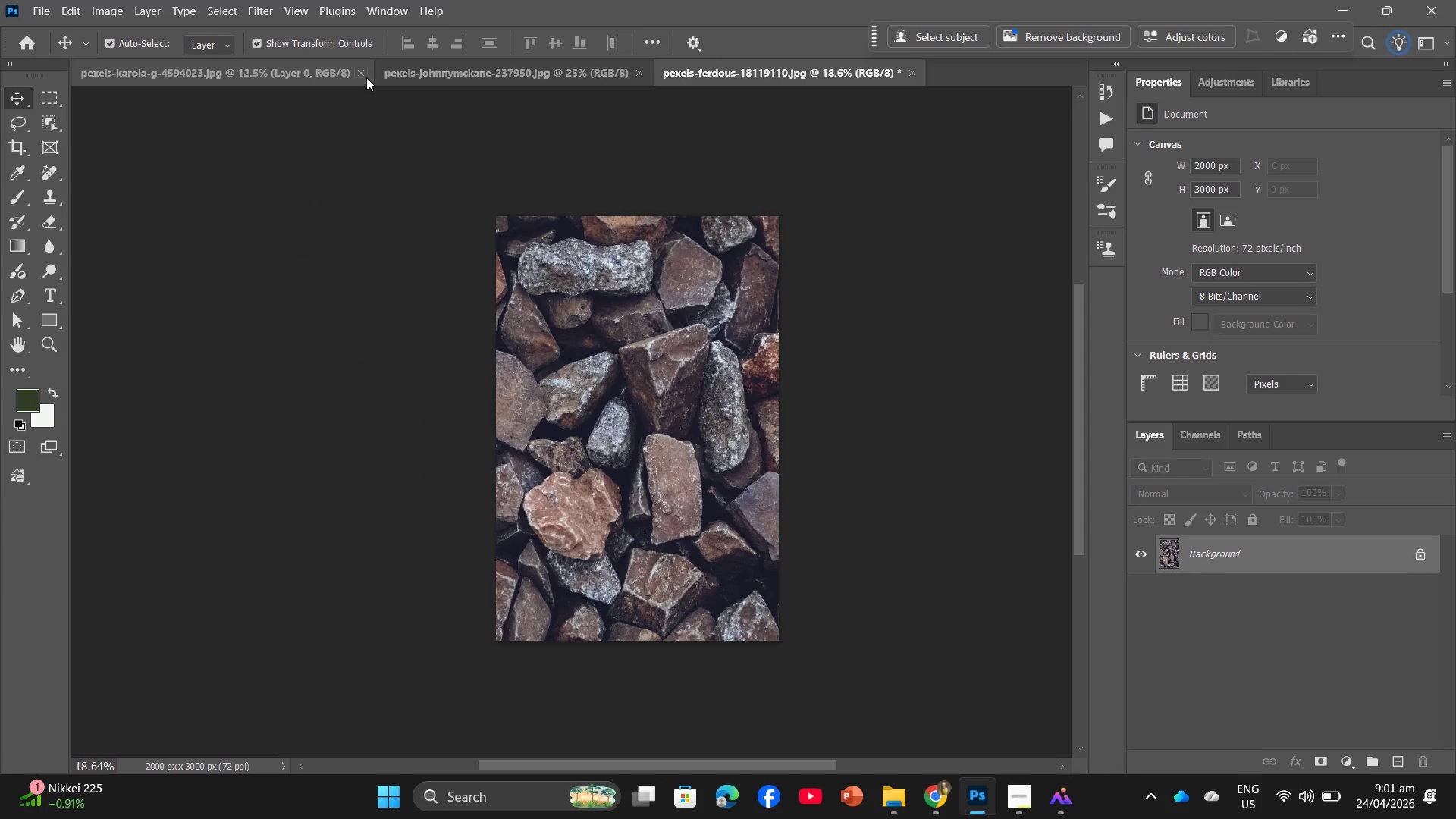 
left_click([364, 74])
 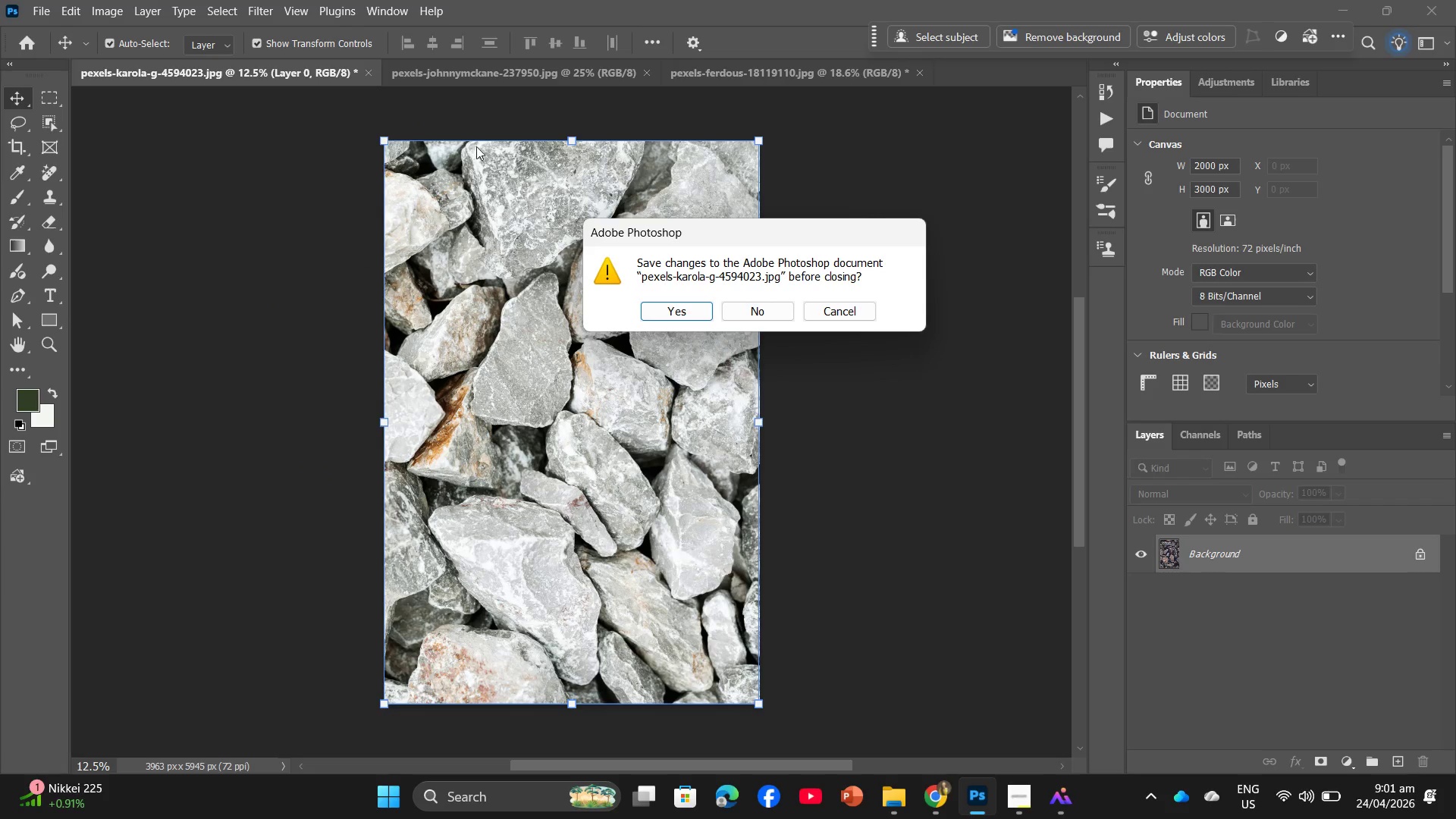 
left_click([742, 314])
 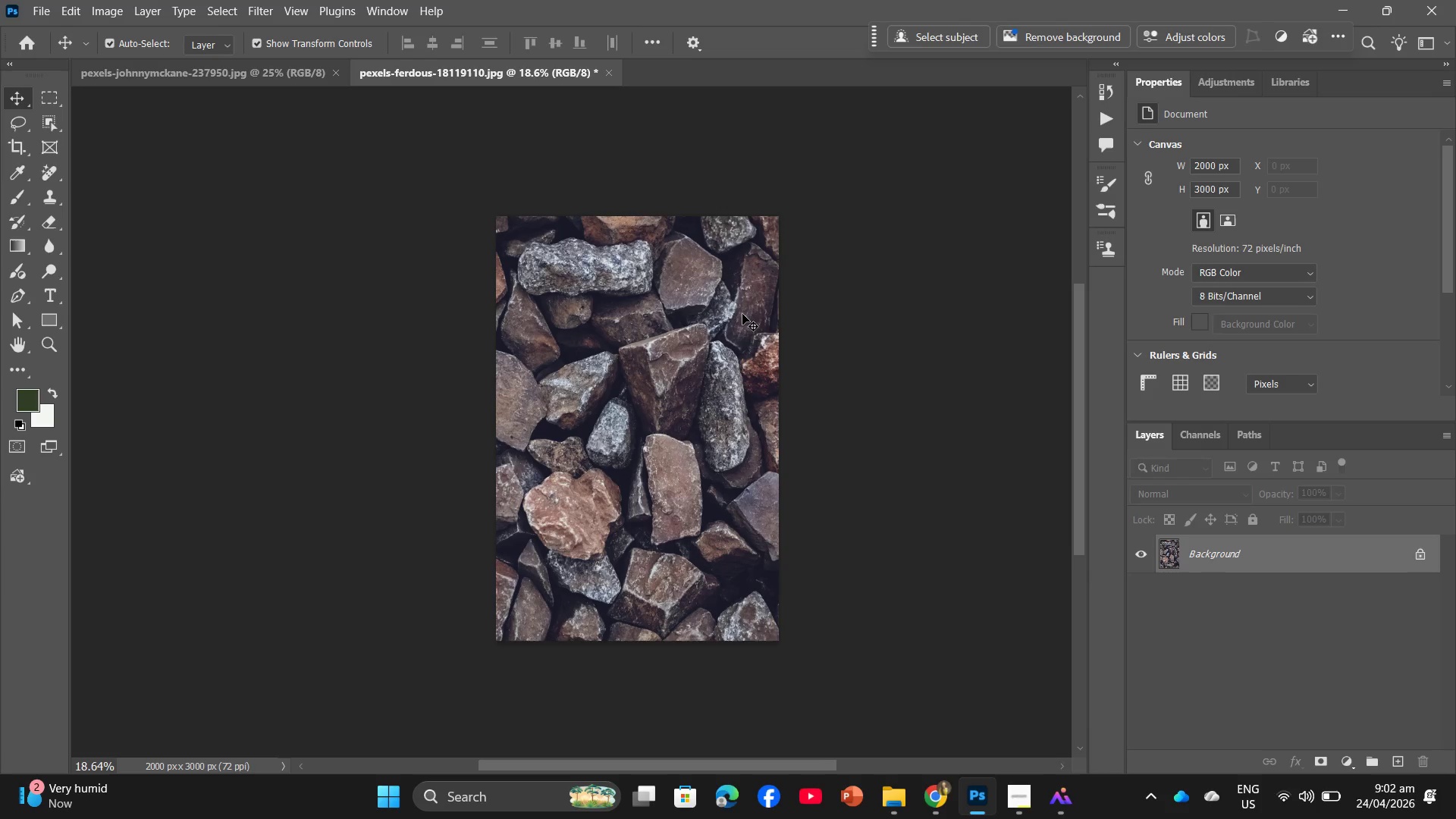 
wait(18.59)
 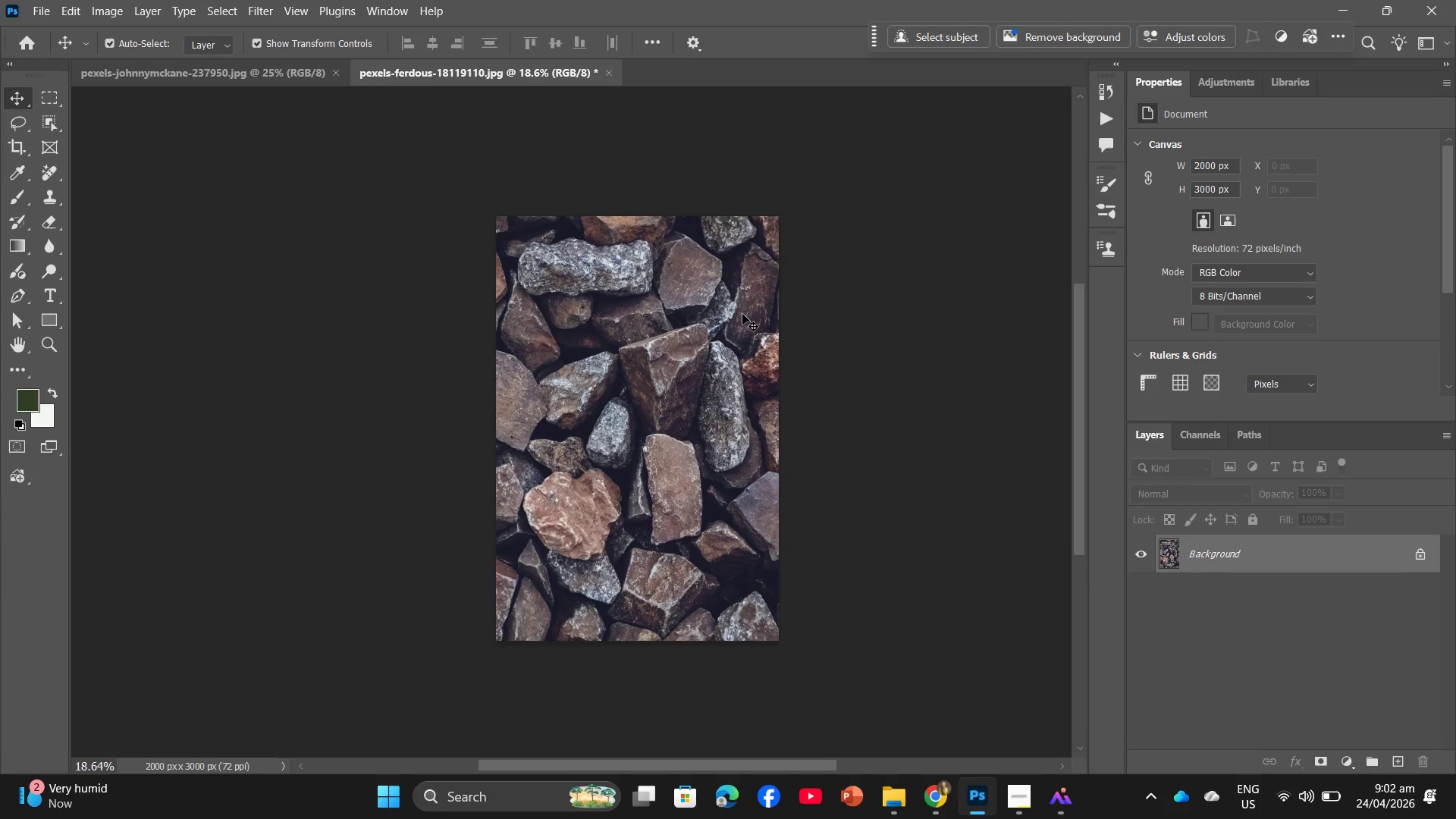 
left_click([1423, 560])
 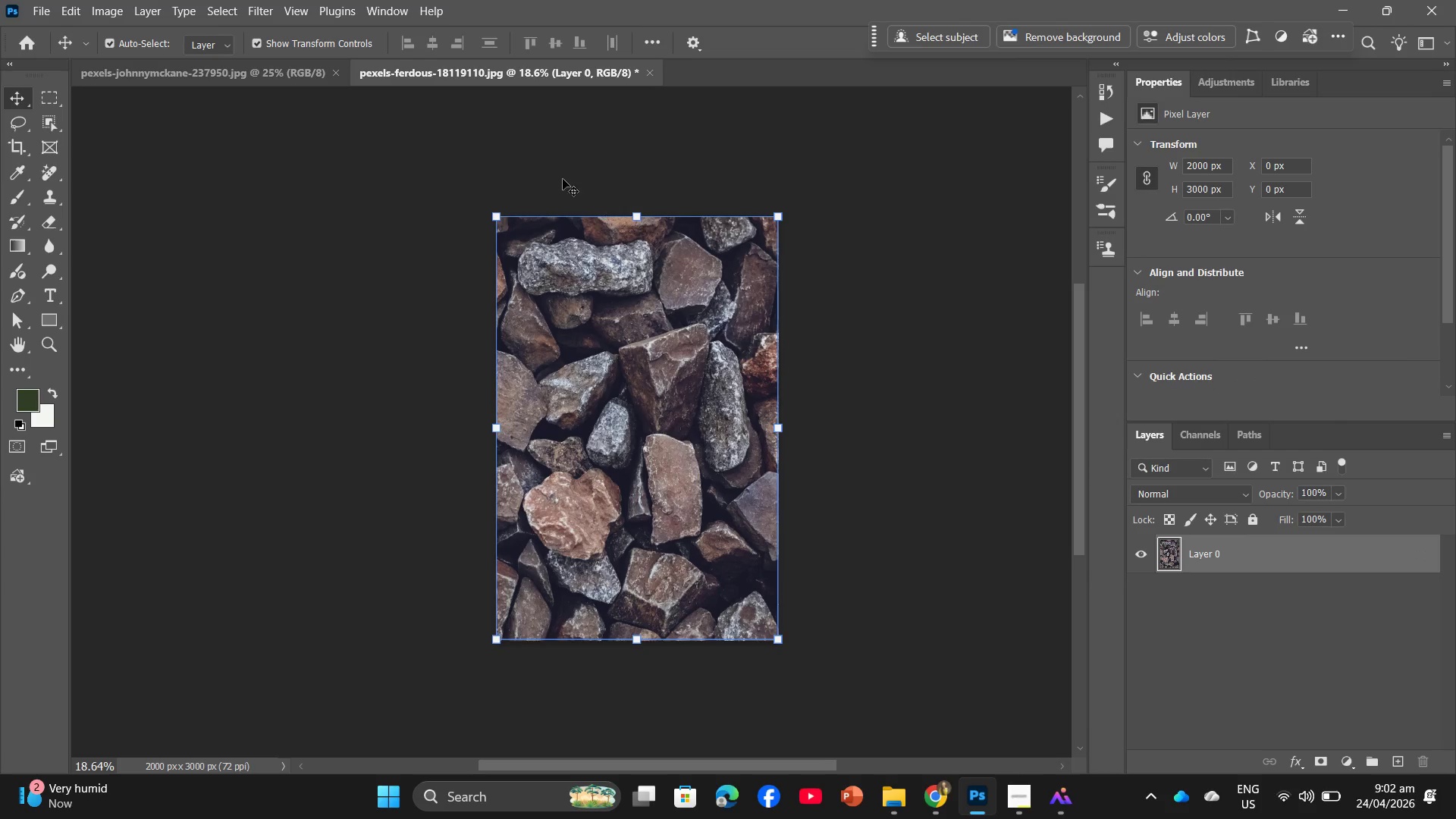 
left_click([262, 0])
 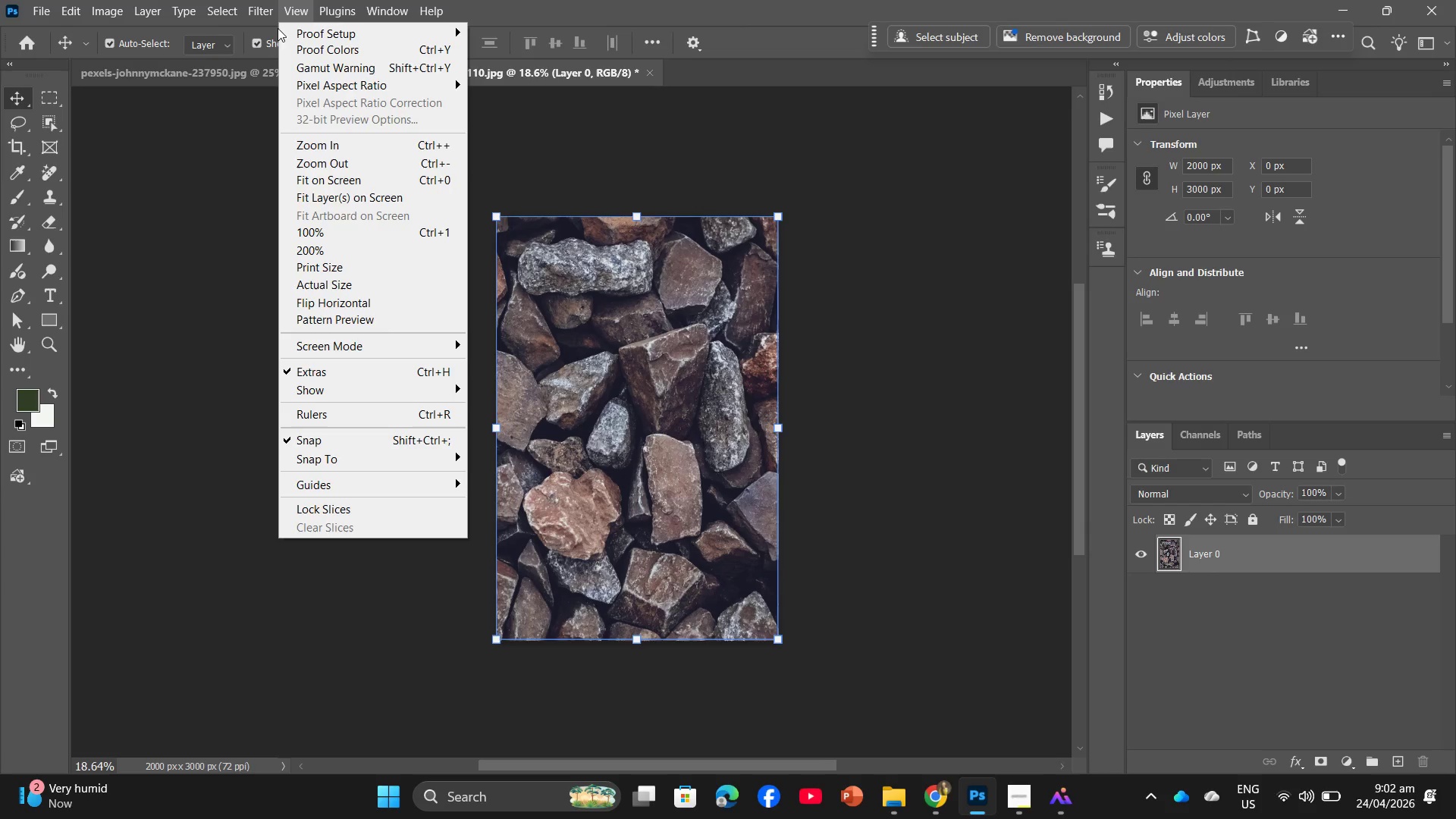 
mouse_move([272, 39])
 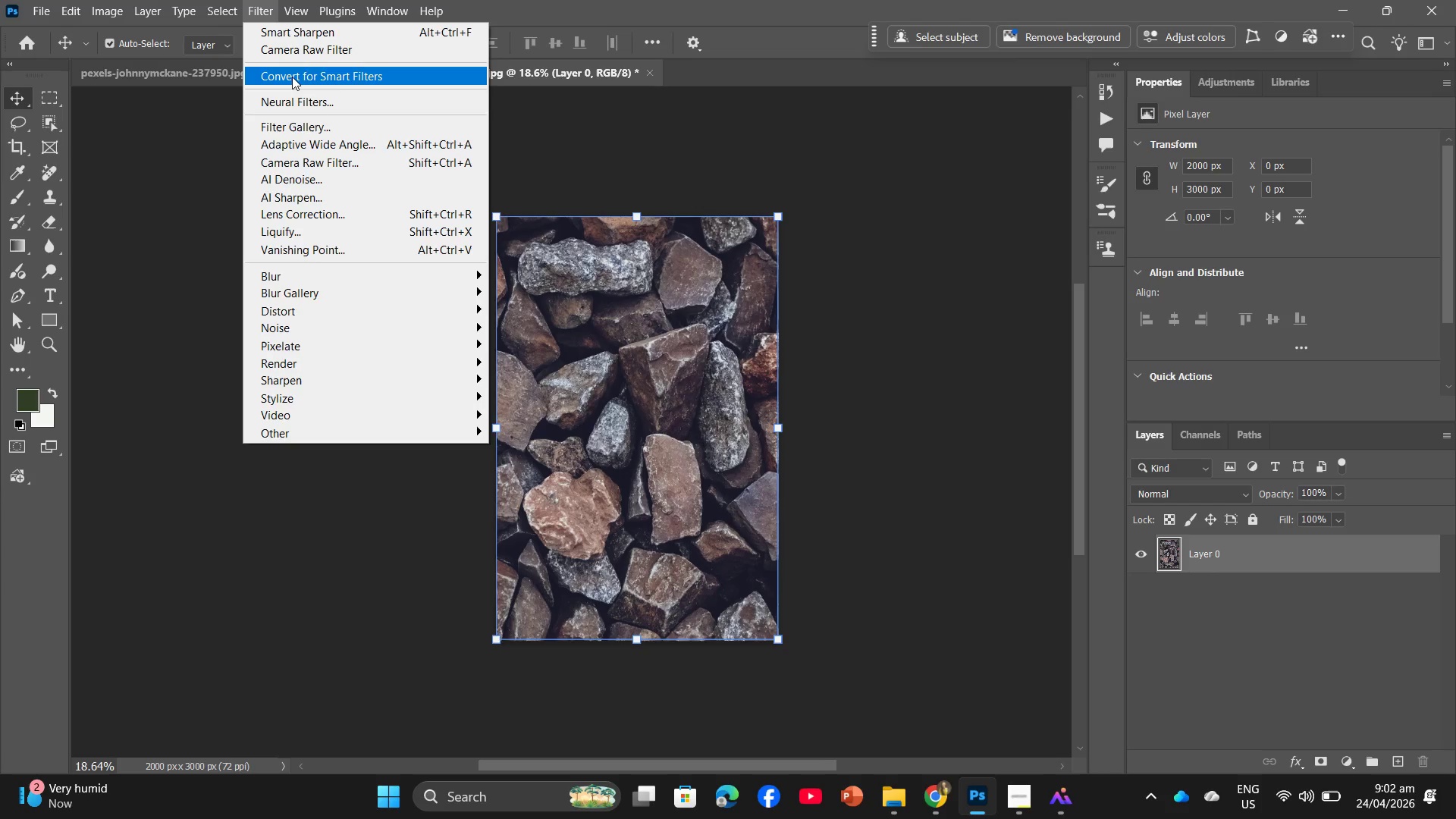 
left_click([292, 77])
 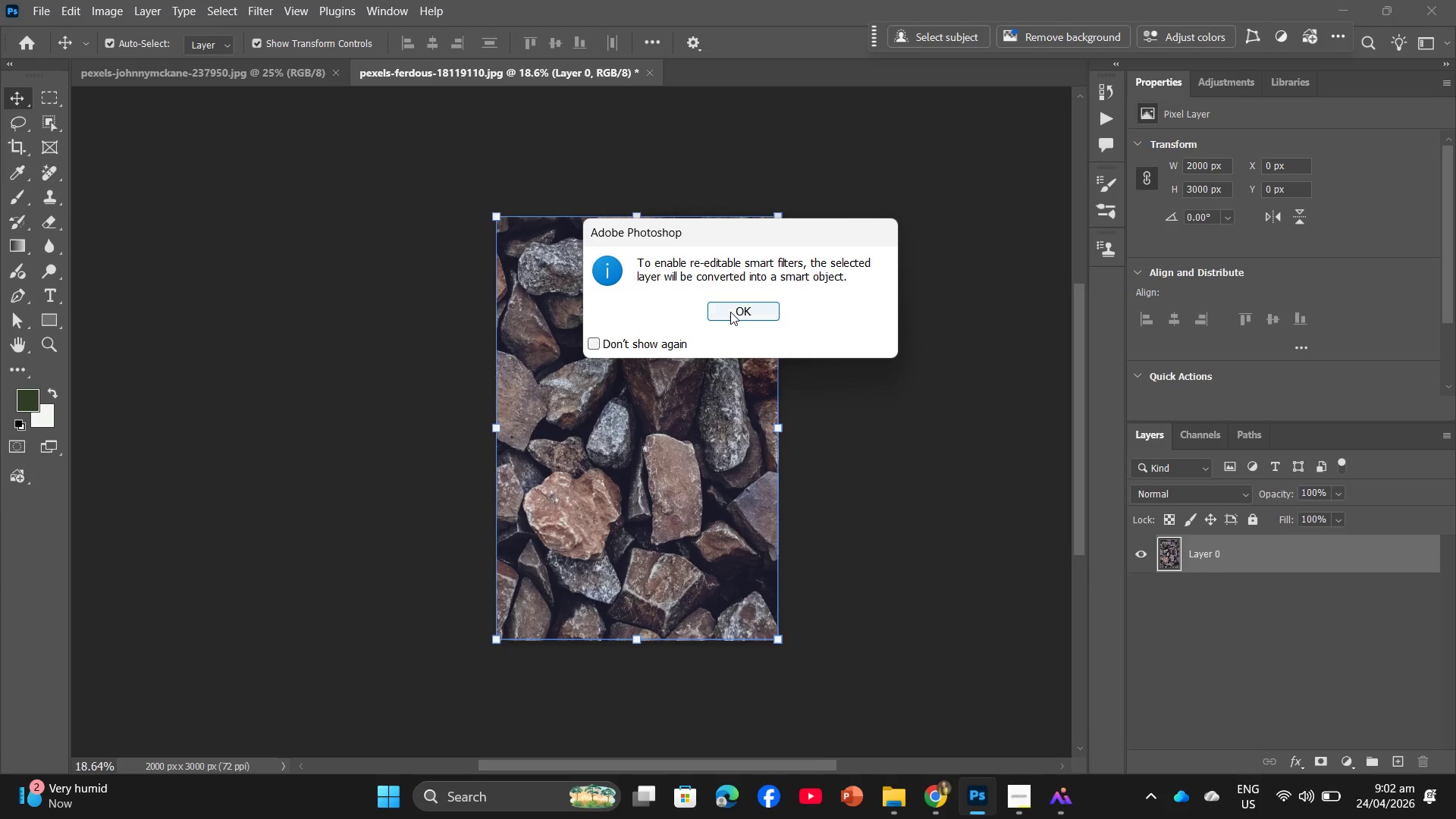 
left_click([731, 312])
 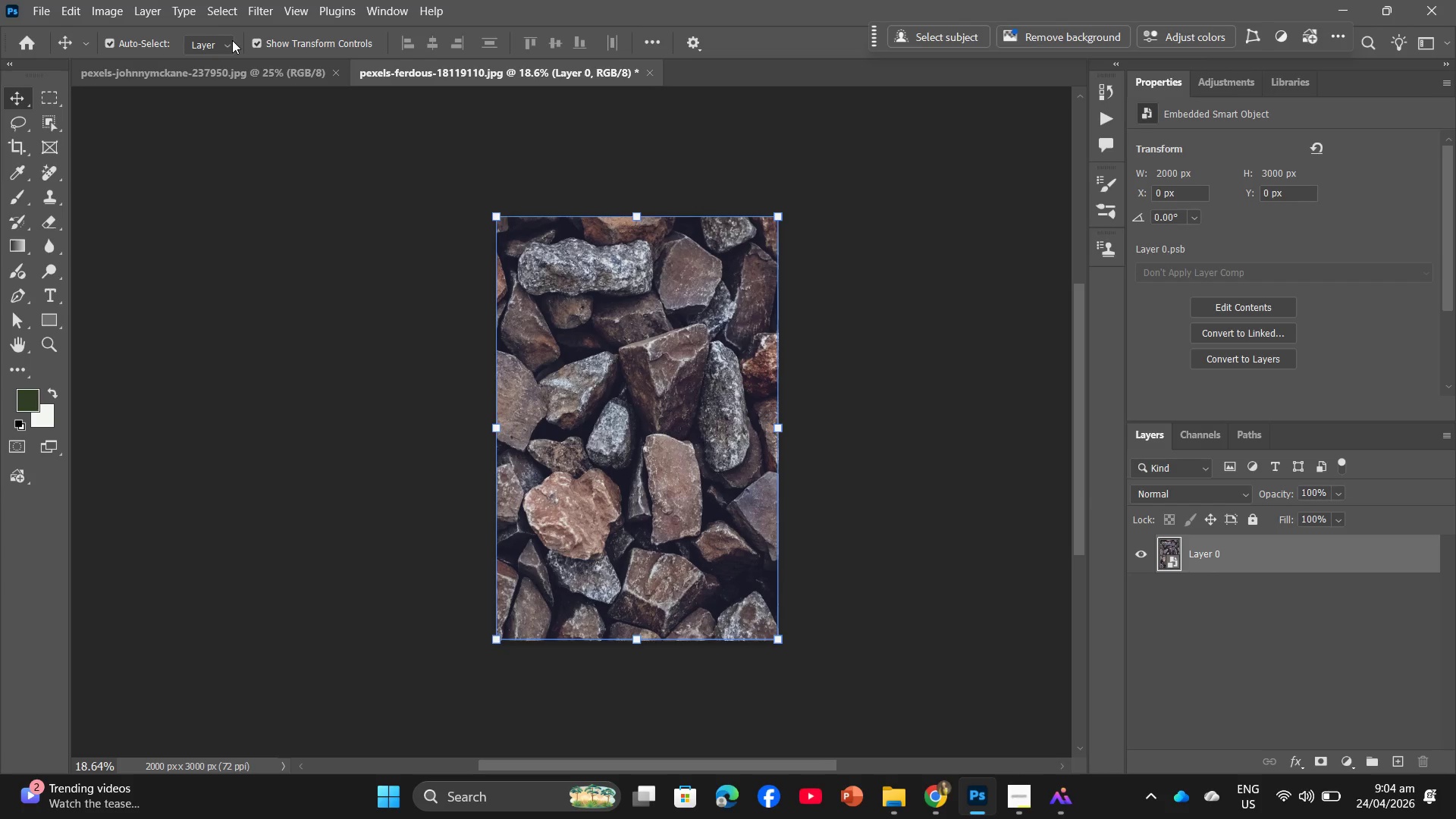 
wait(139.62)
 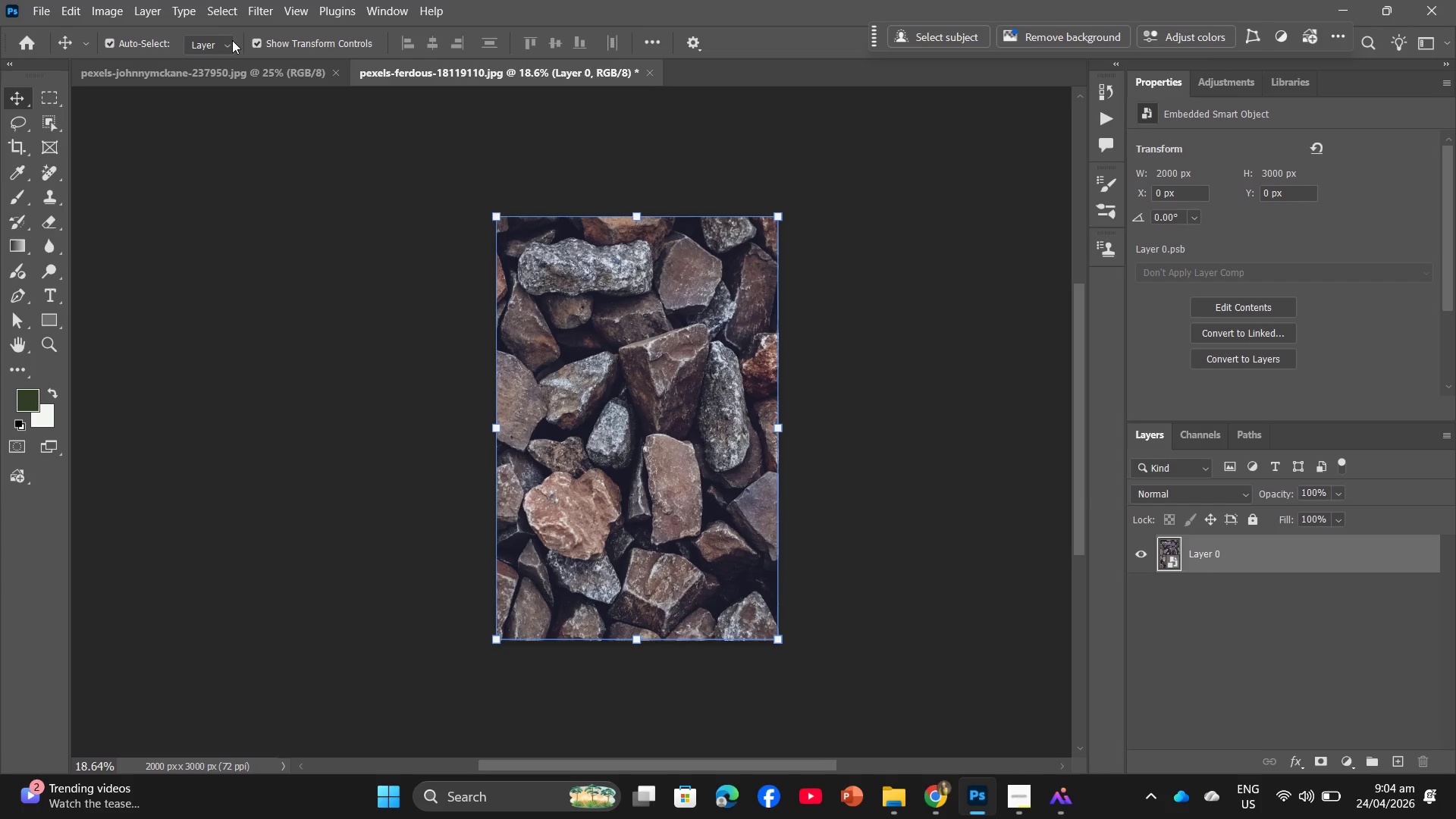 
left_click([259, 8])
 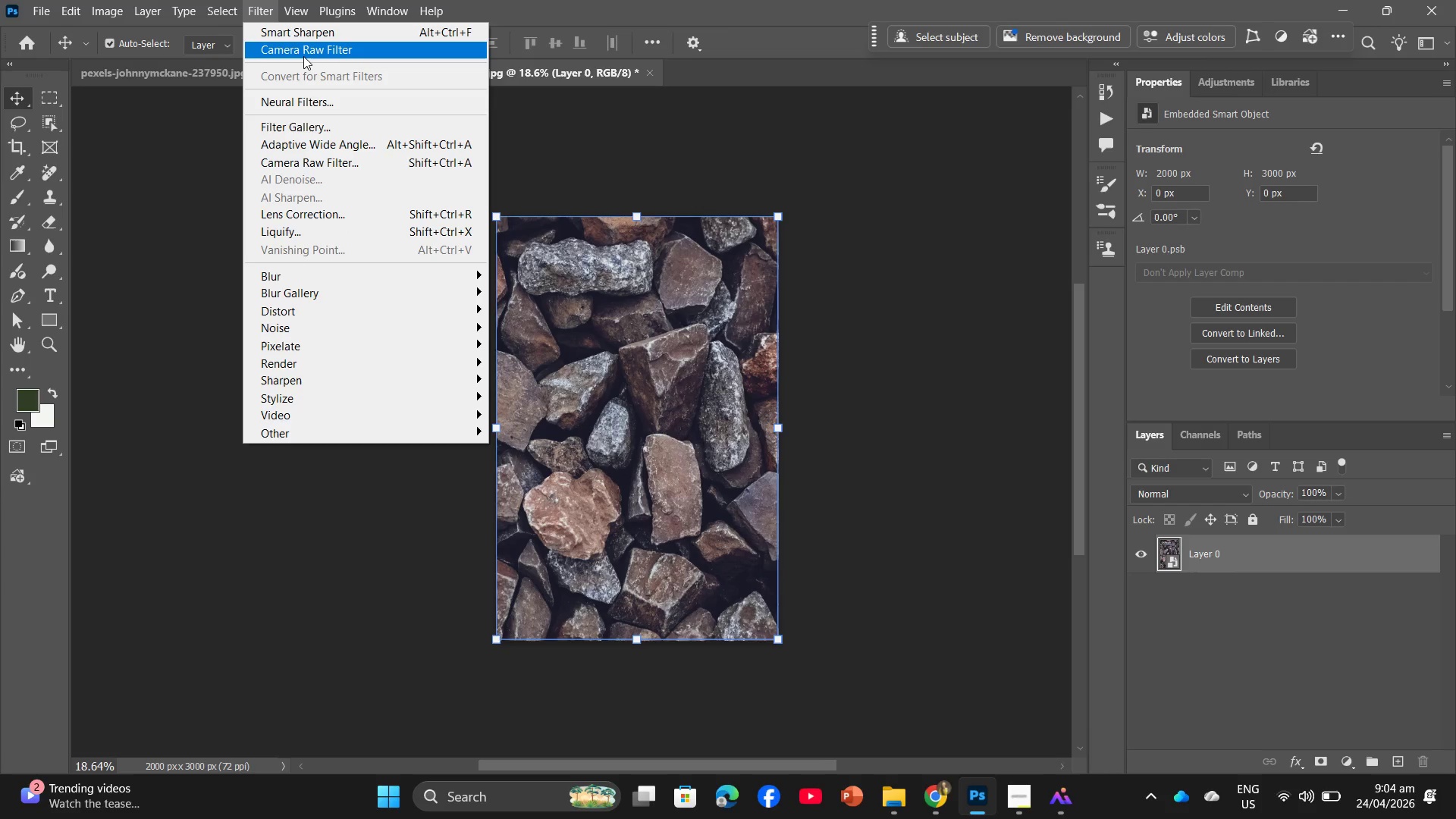 
left_click([303, 56])
 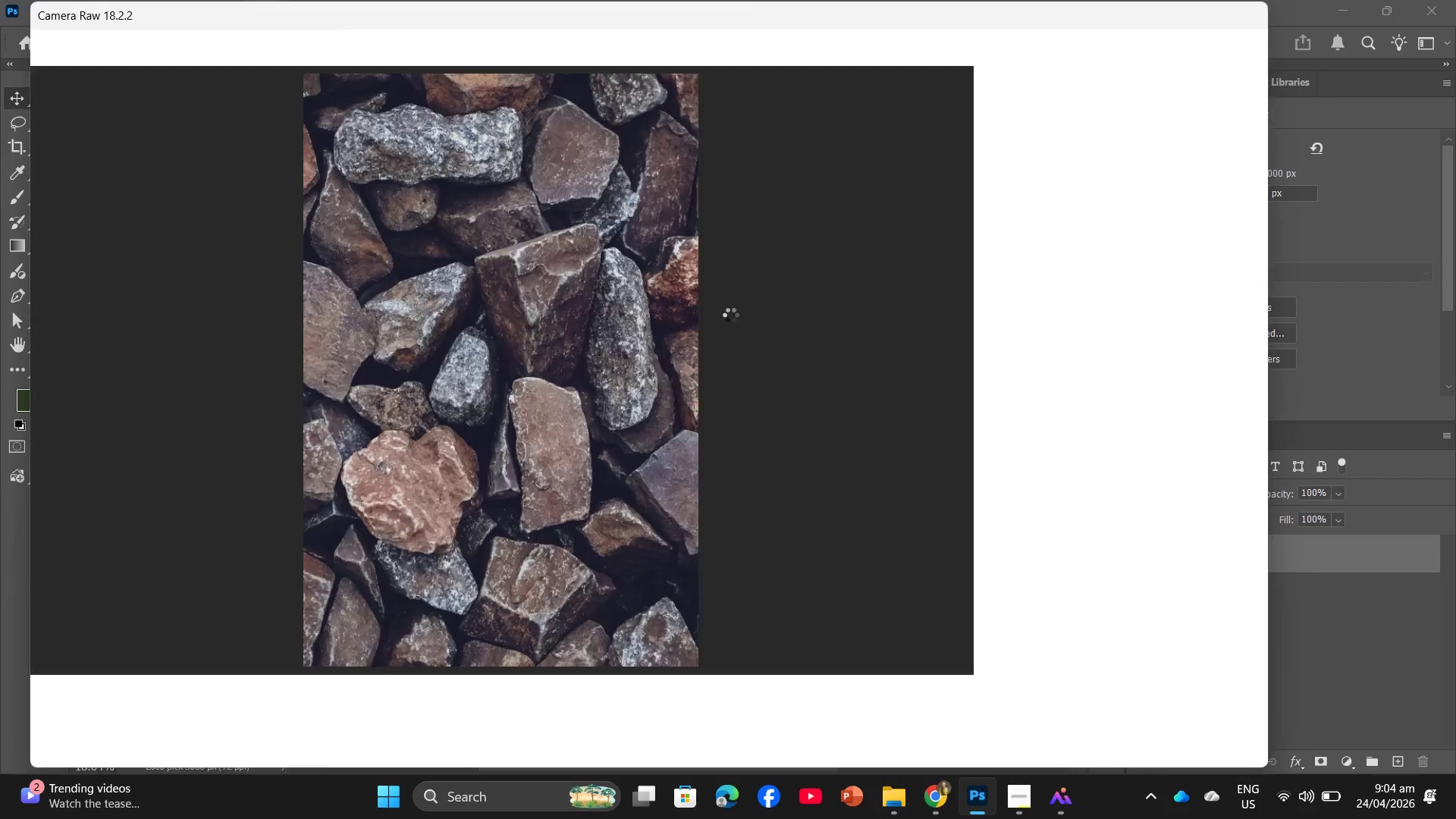 
wait(6.84)
 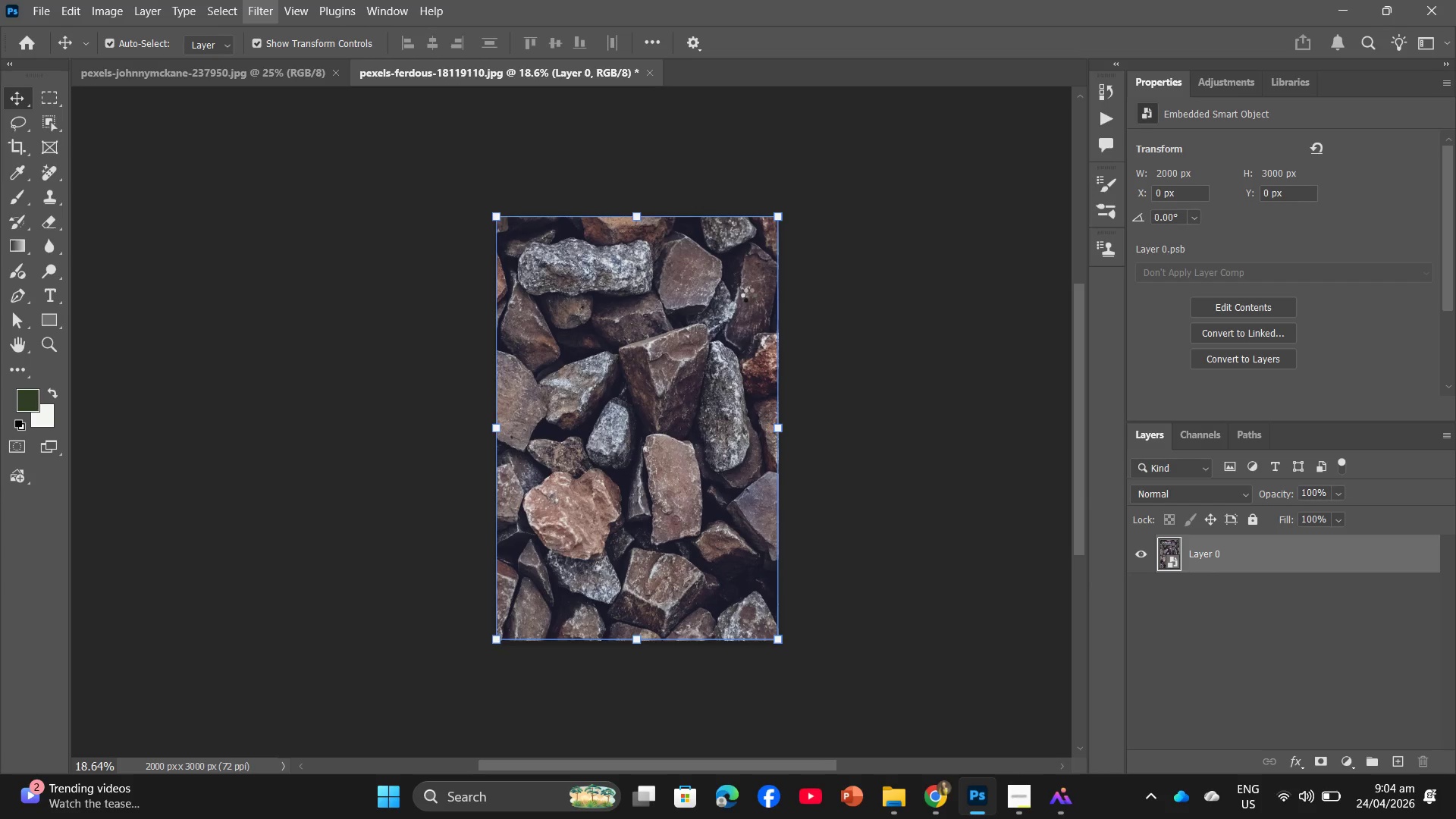 
left_click([1184, 366])
 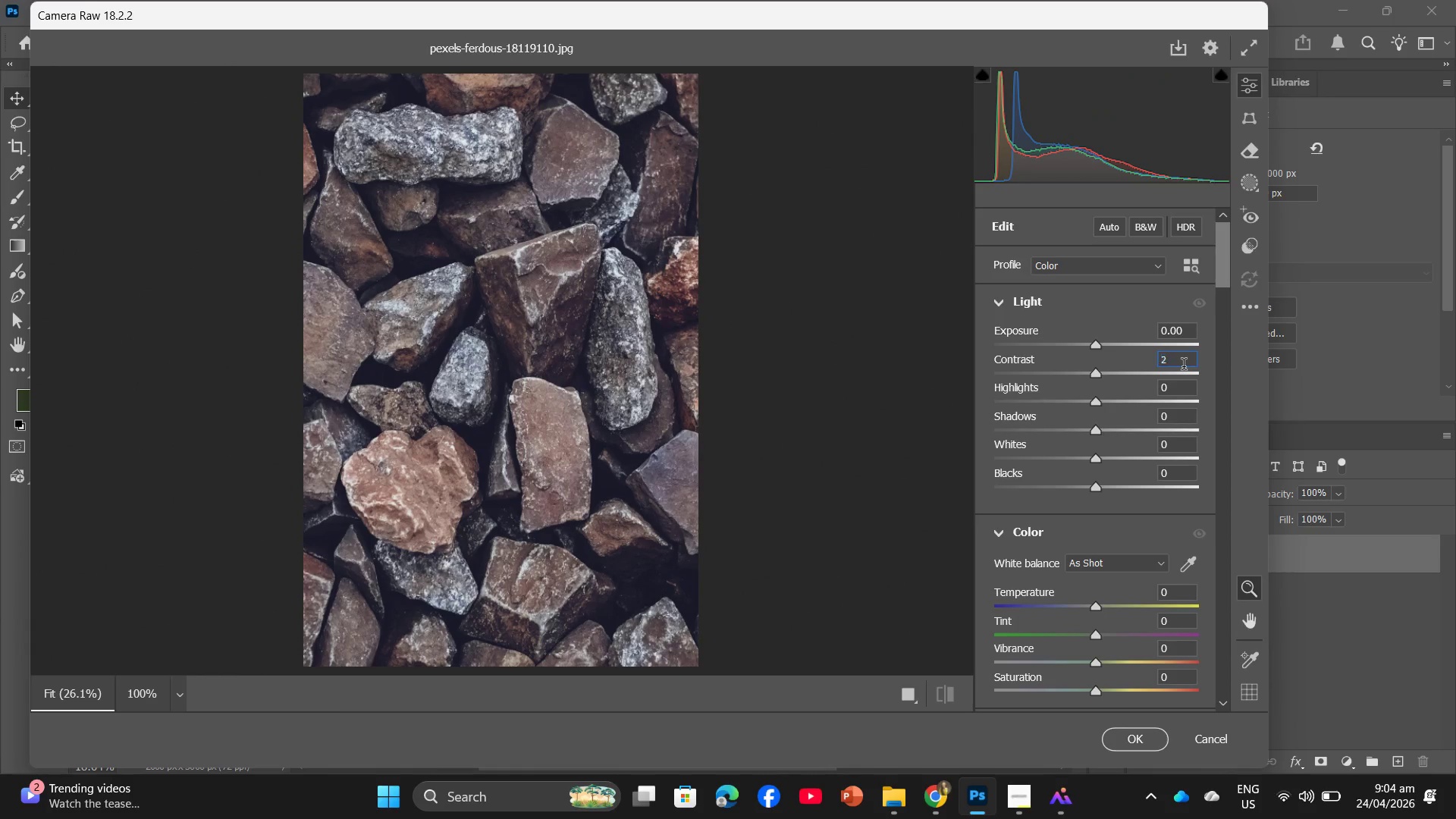 
key(Numpad2)
 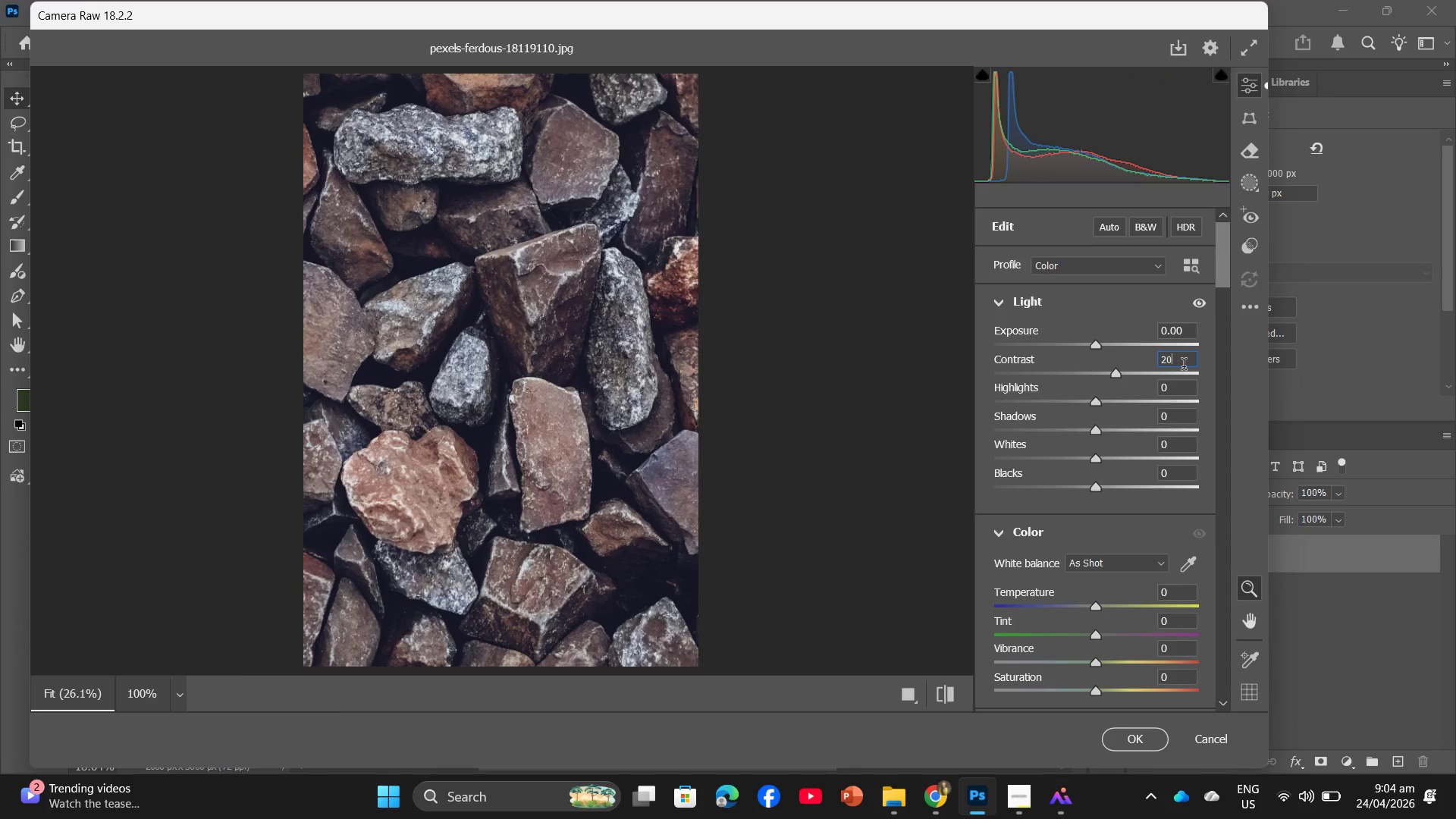 
key(Numpad0)
 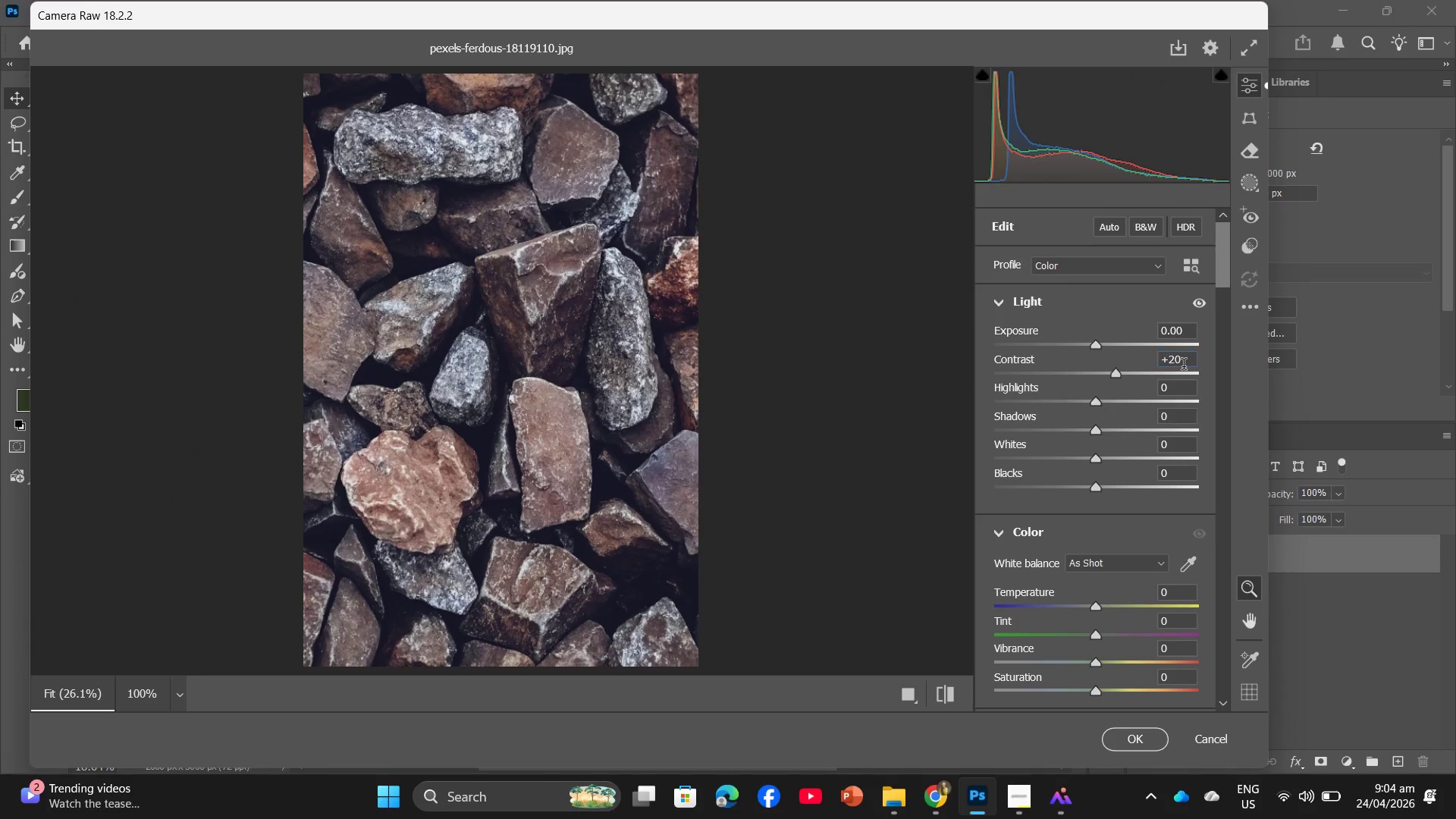 
key(NumpadEnter)
 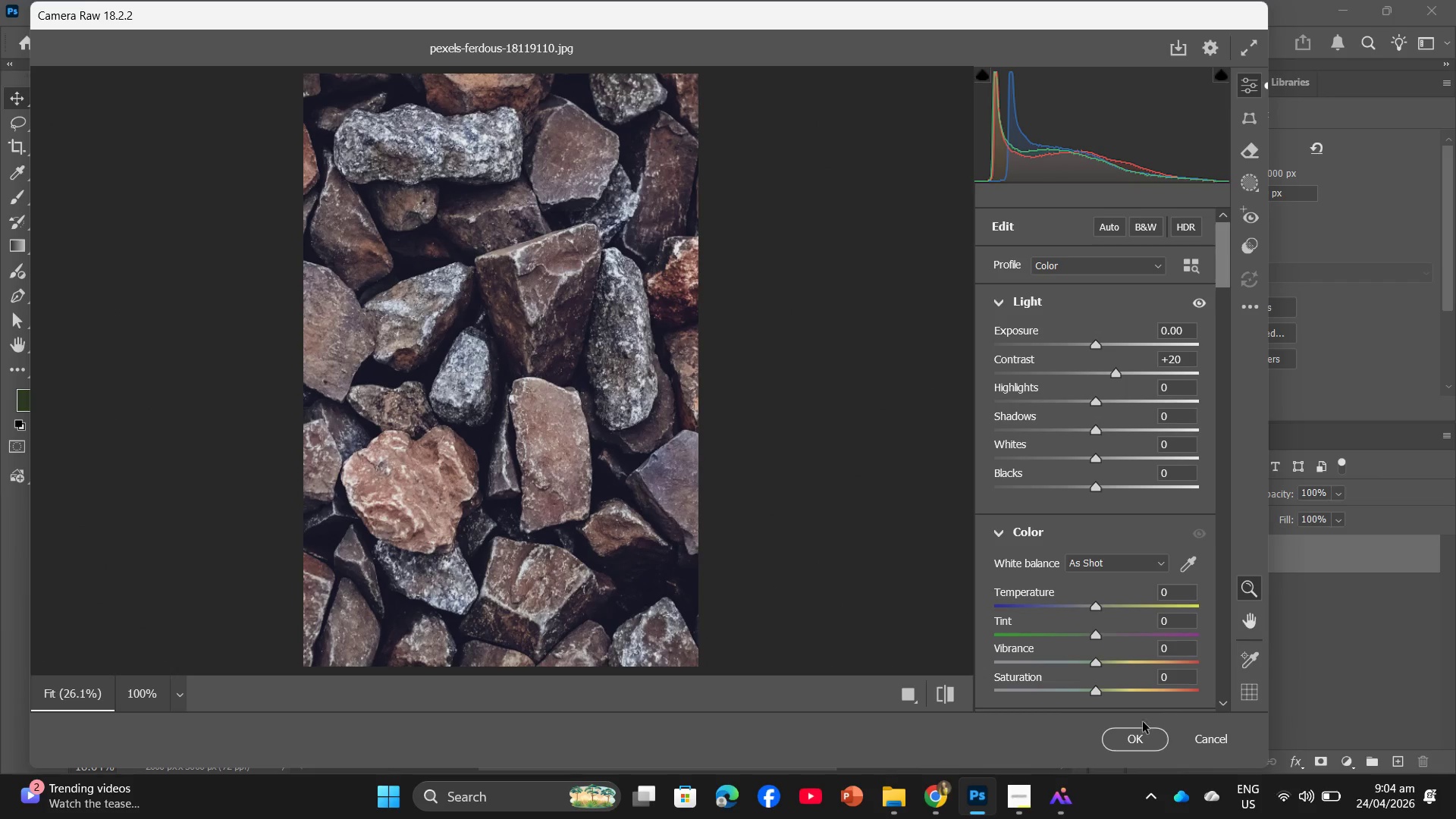 
left_click([1128, 737])
 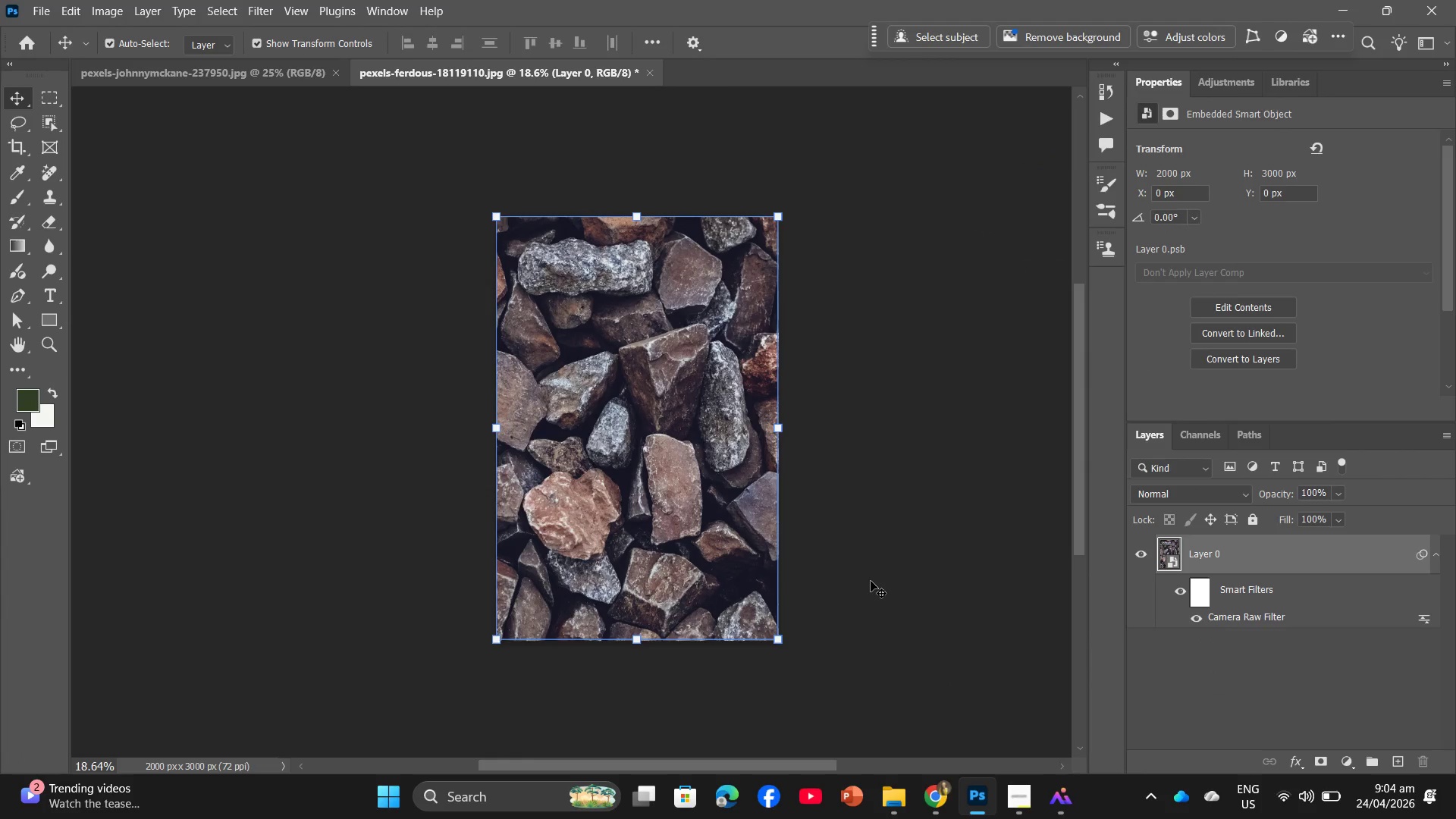 
wait(9.94)
 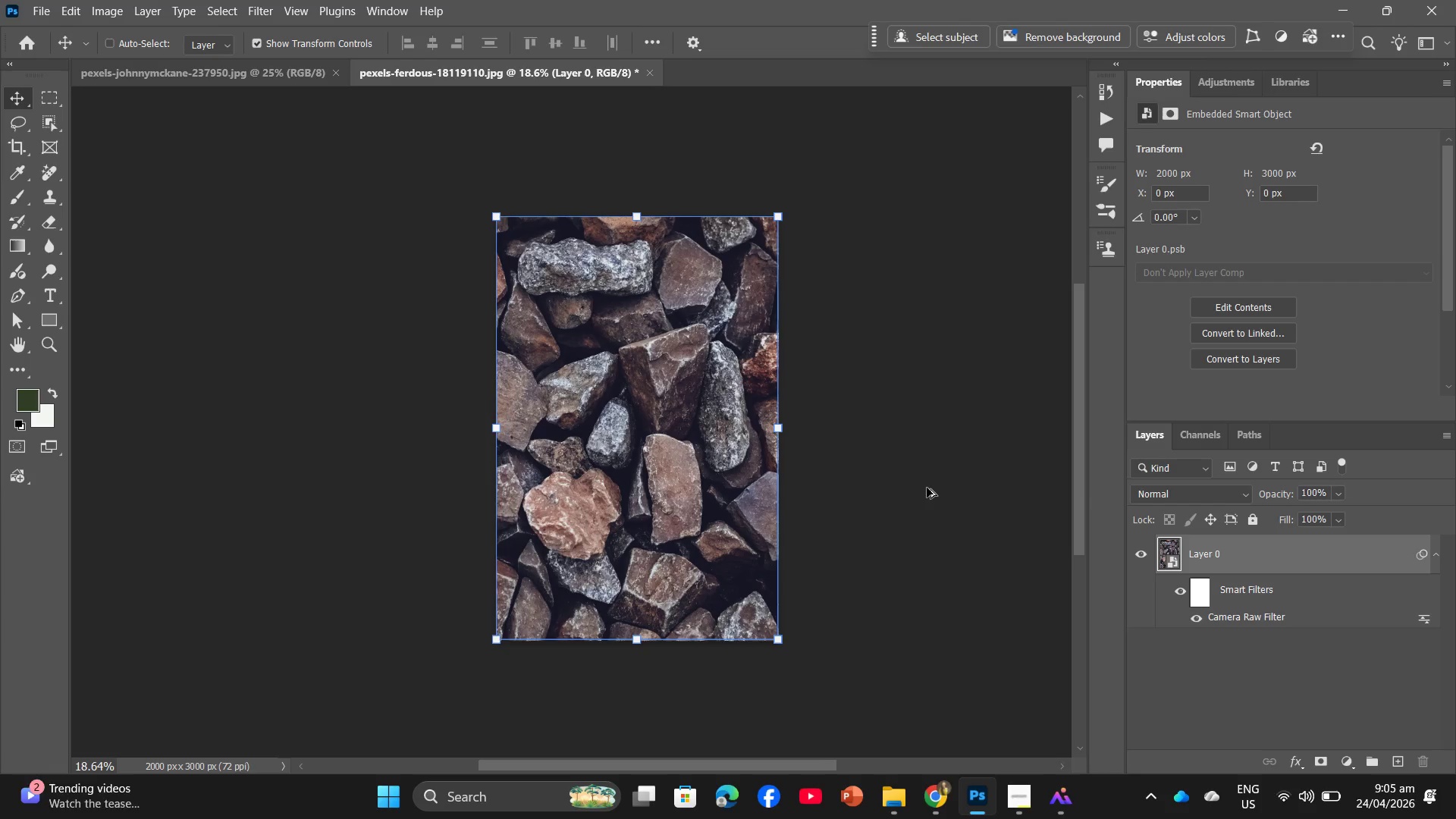 
key(Alt+Control+F)
 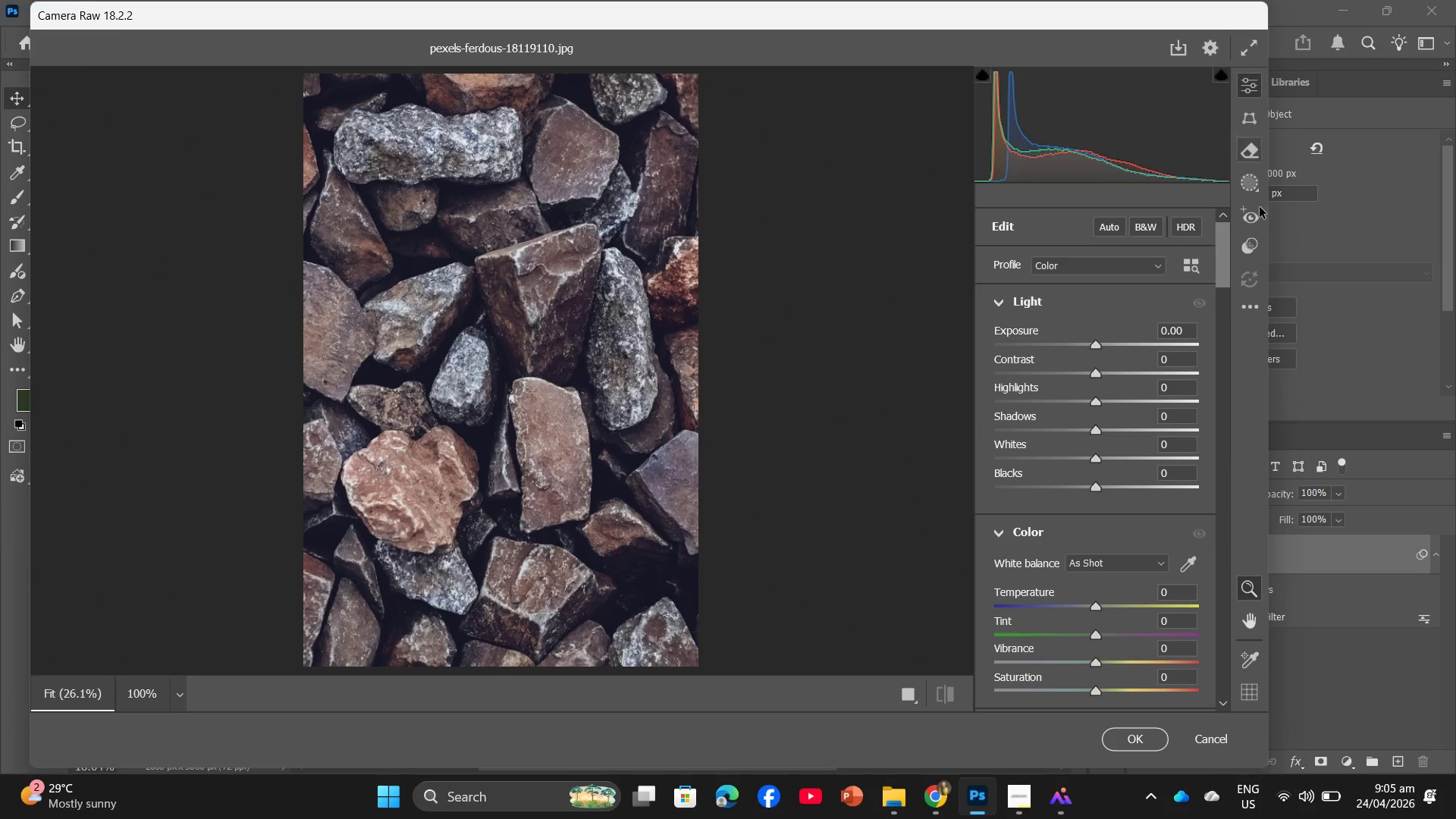 
left_click([1209, 748])
 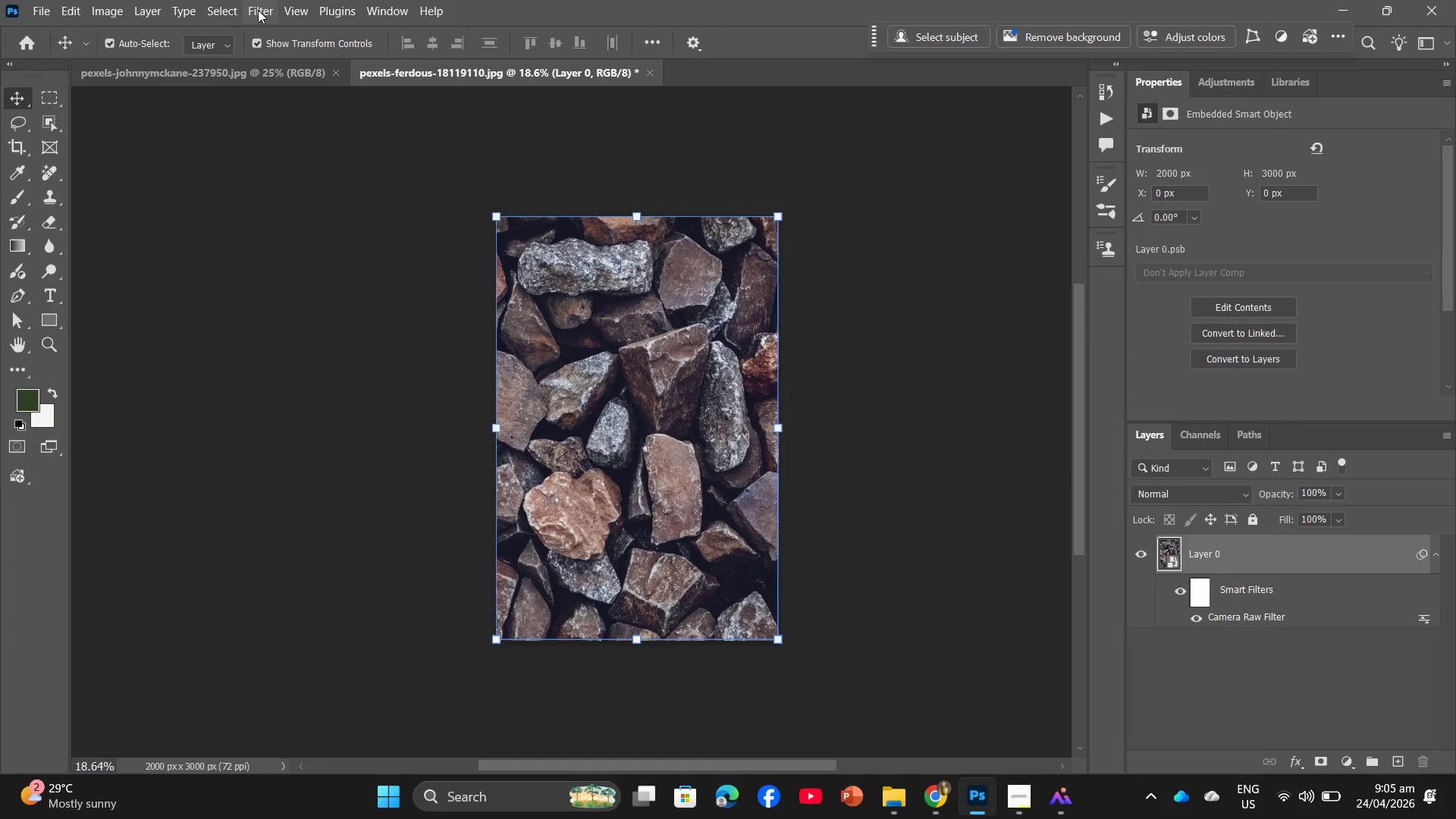 
left_click([257, 10])
 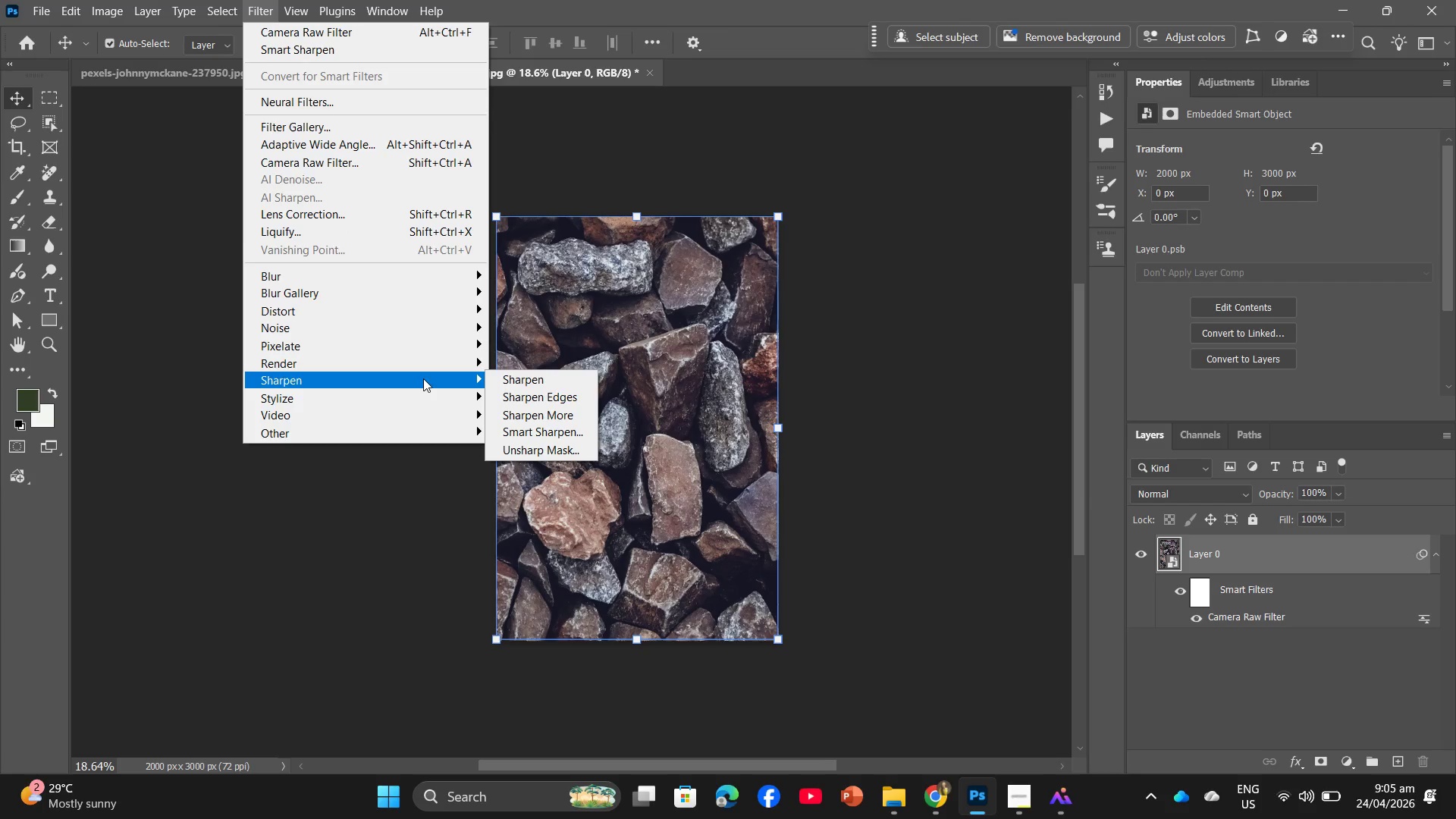 
left_click([316, 45])
 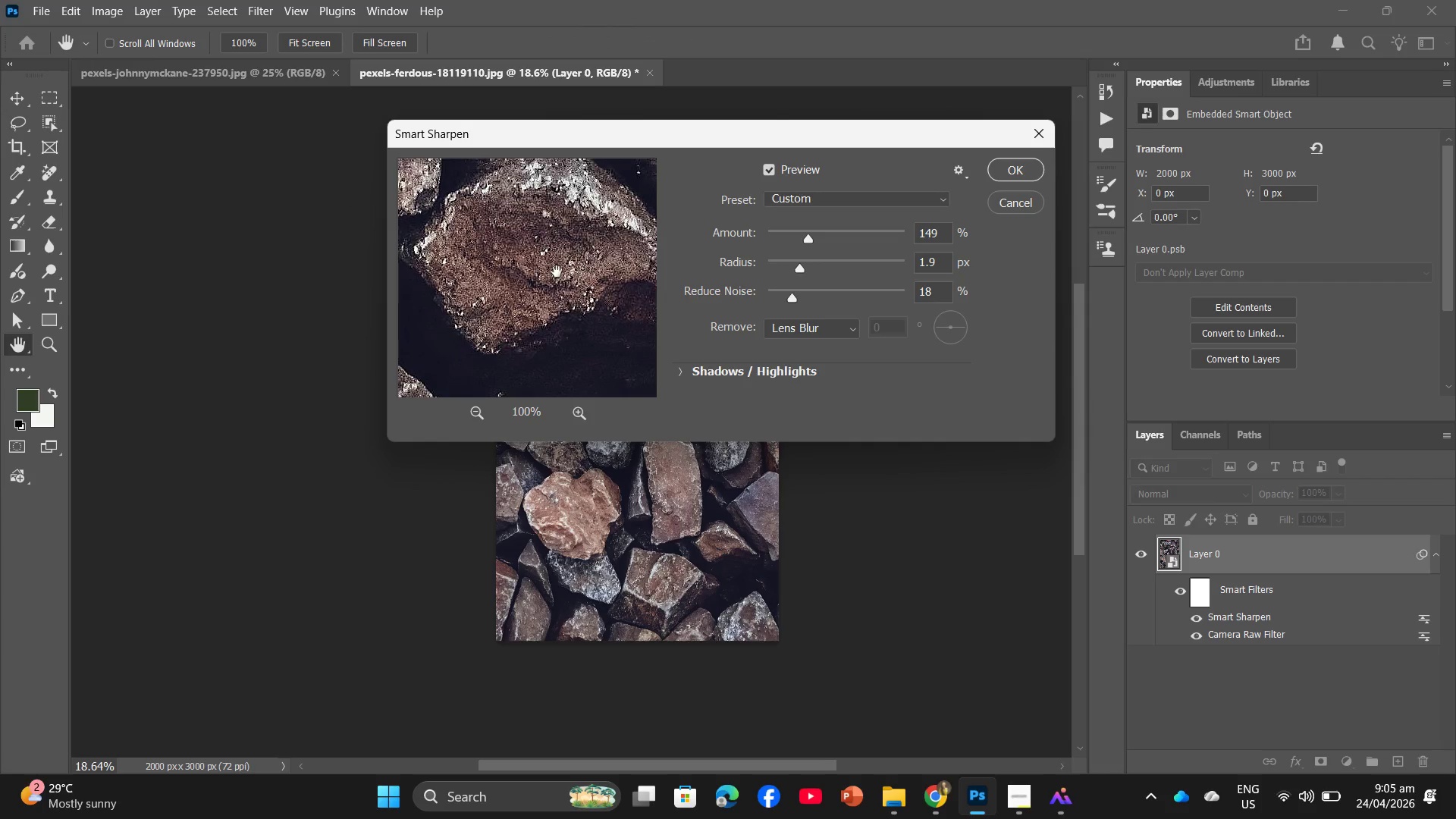 
wait(5.56)
 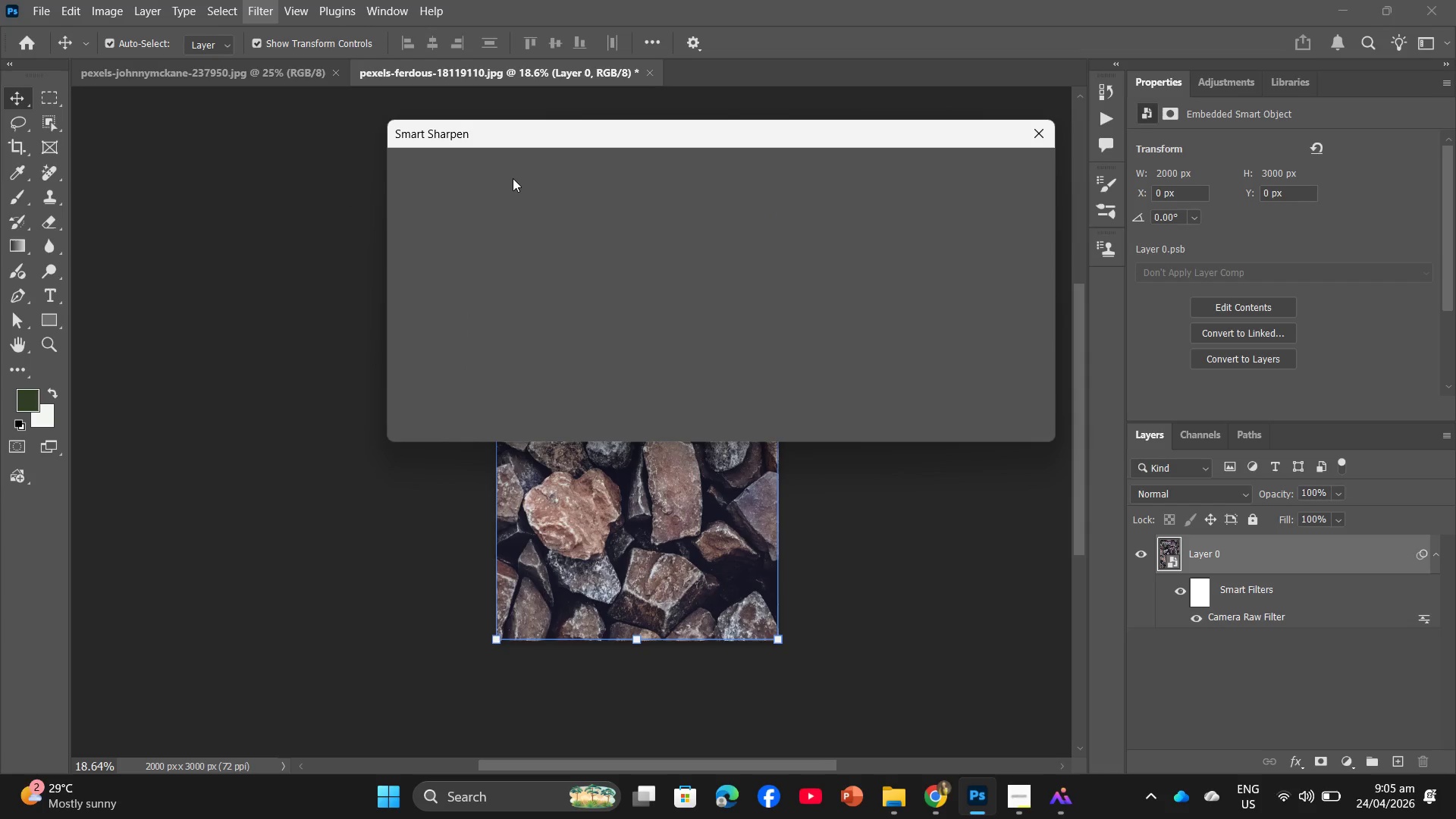 
left_click([630, 500])
 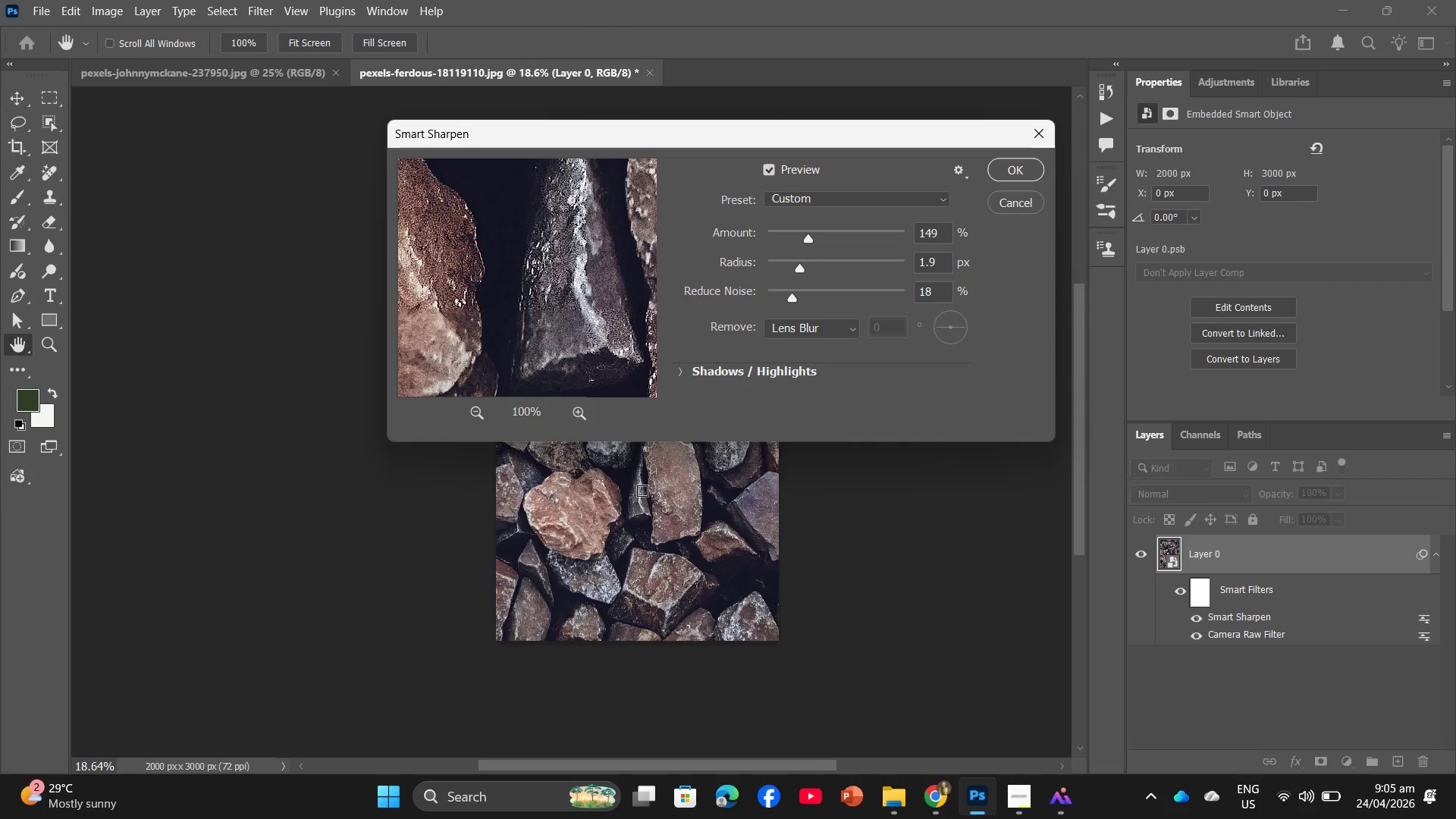 
left_click([629, 544])
 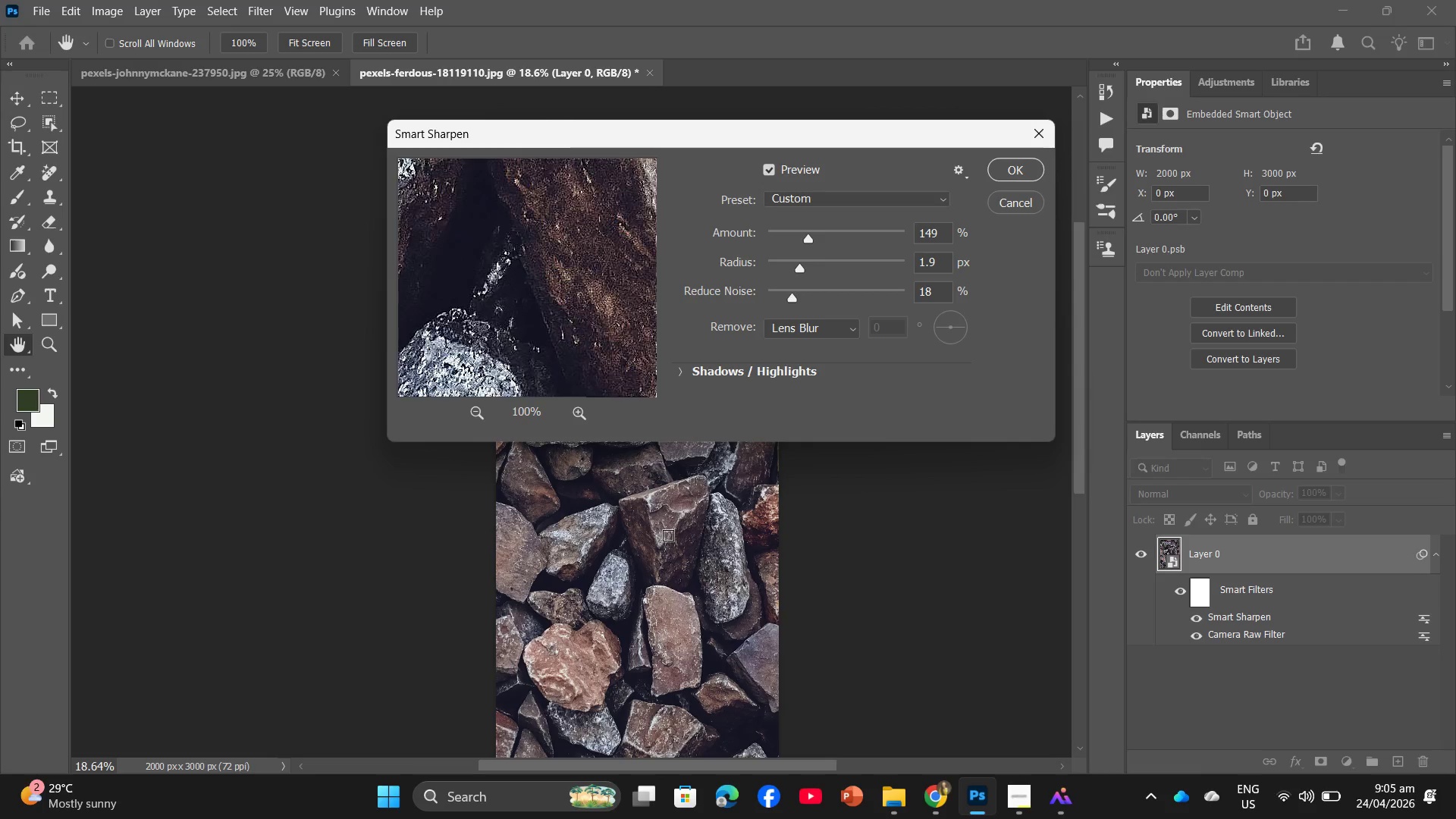 
scroll: coordinate [639, 501], scroll_direction: up, amount: 10.0
 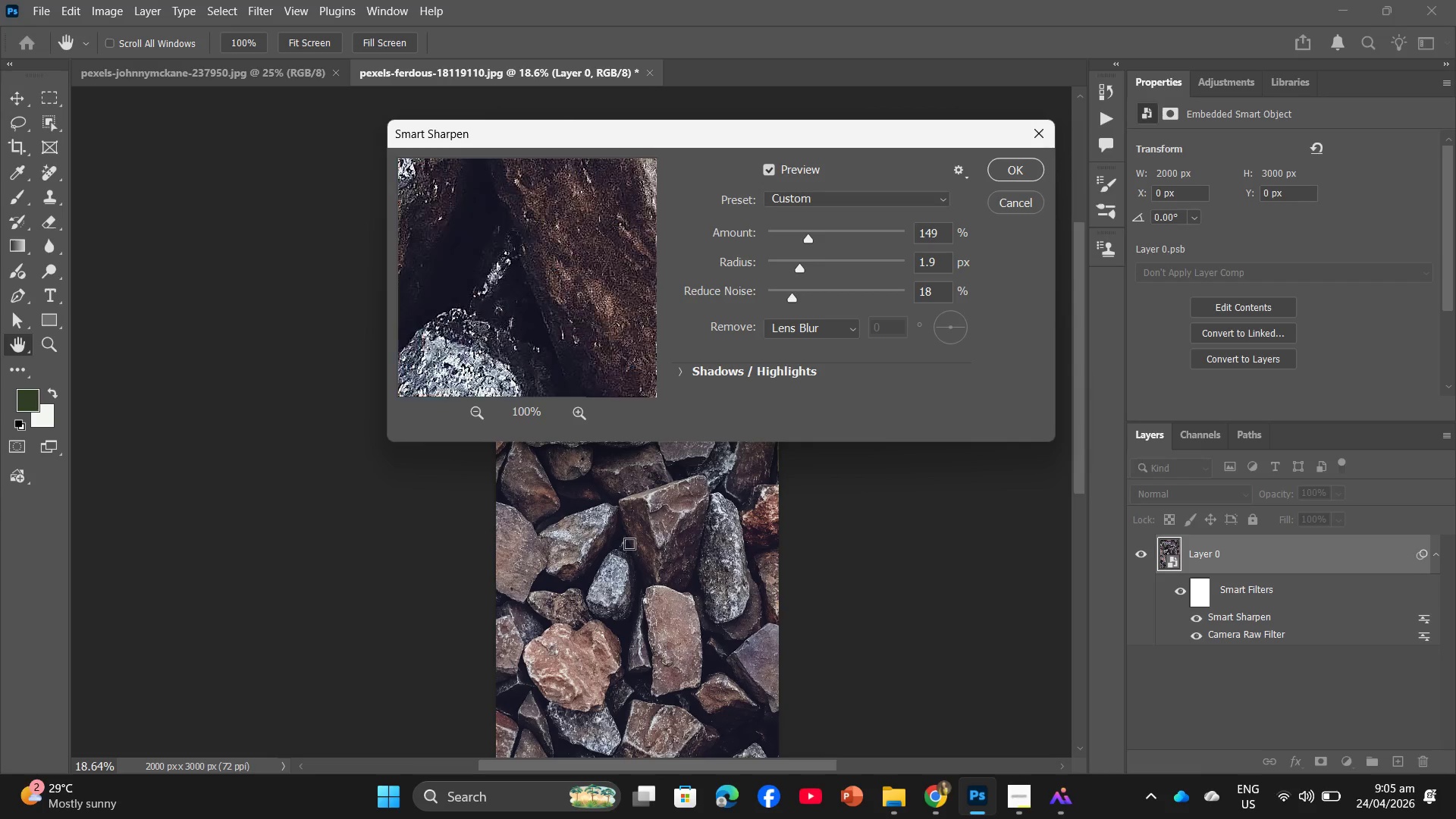 
left_click([668, 535])
 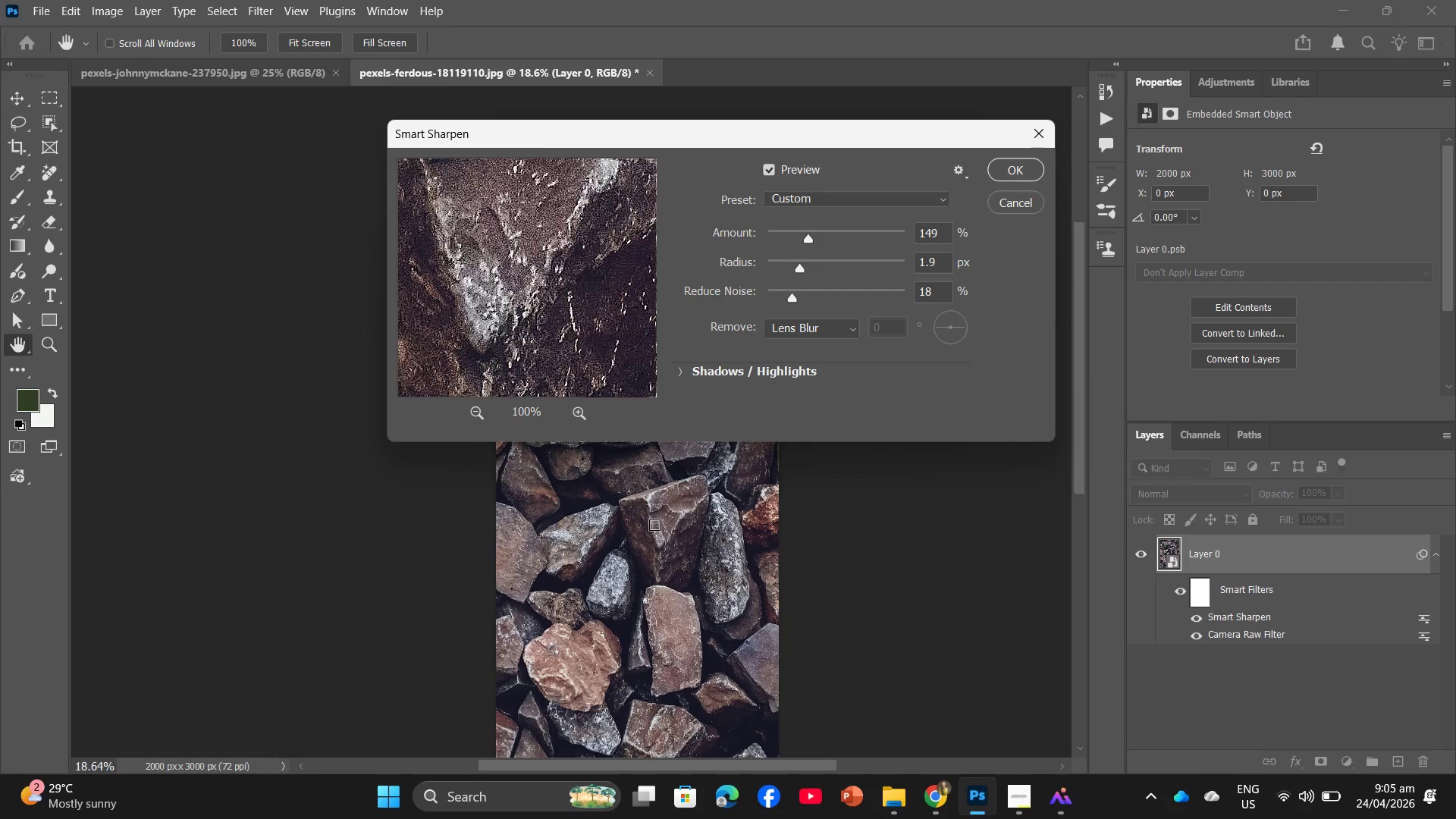 
left_click([654, 525])
 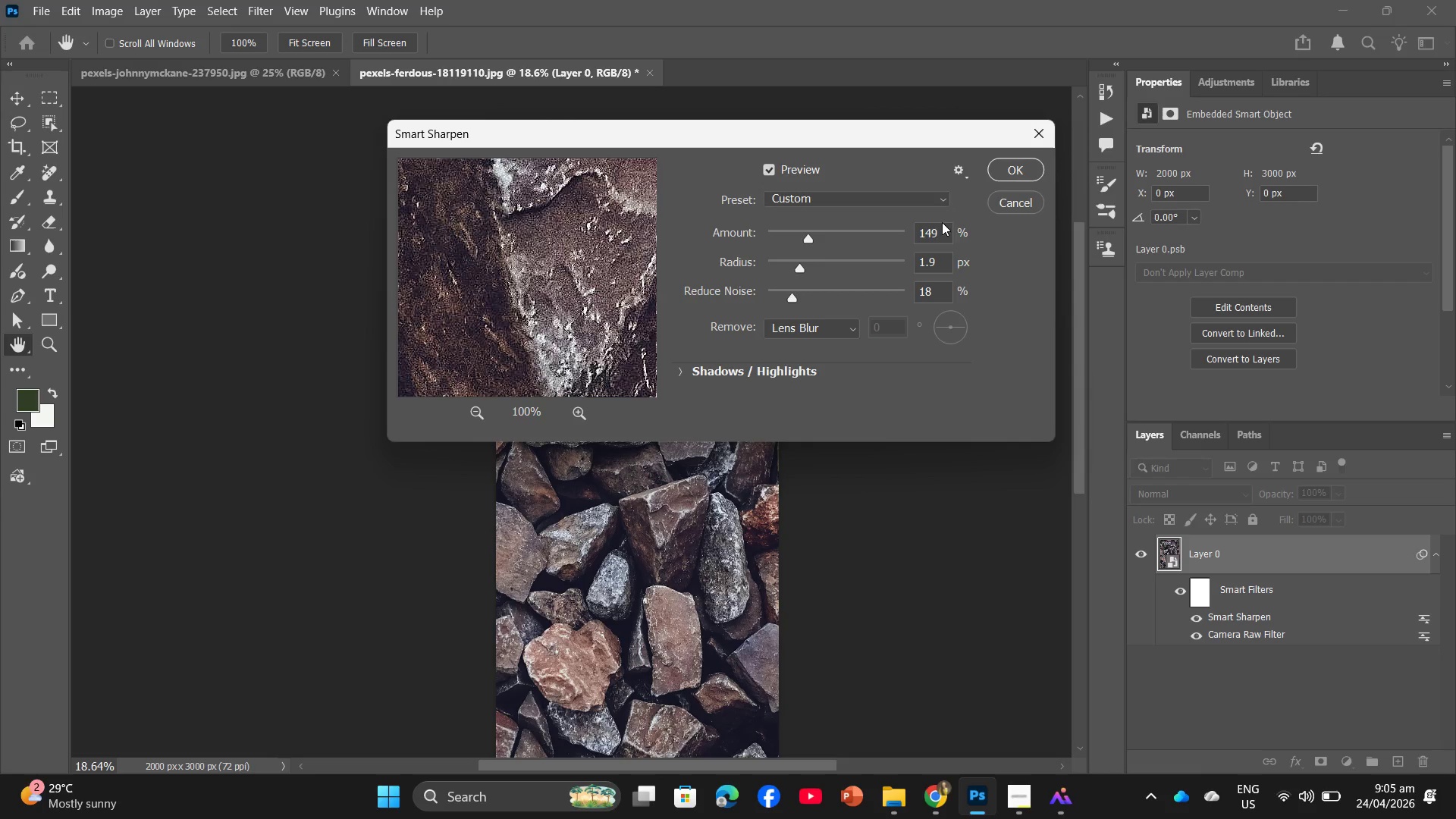 
left_click([938, 228])
 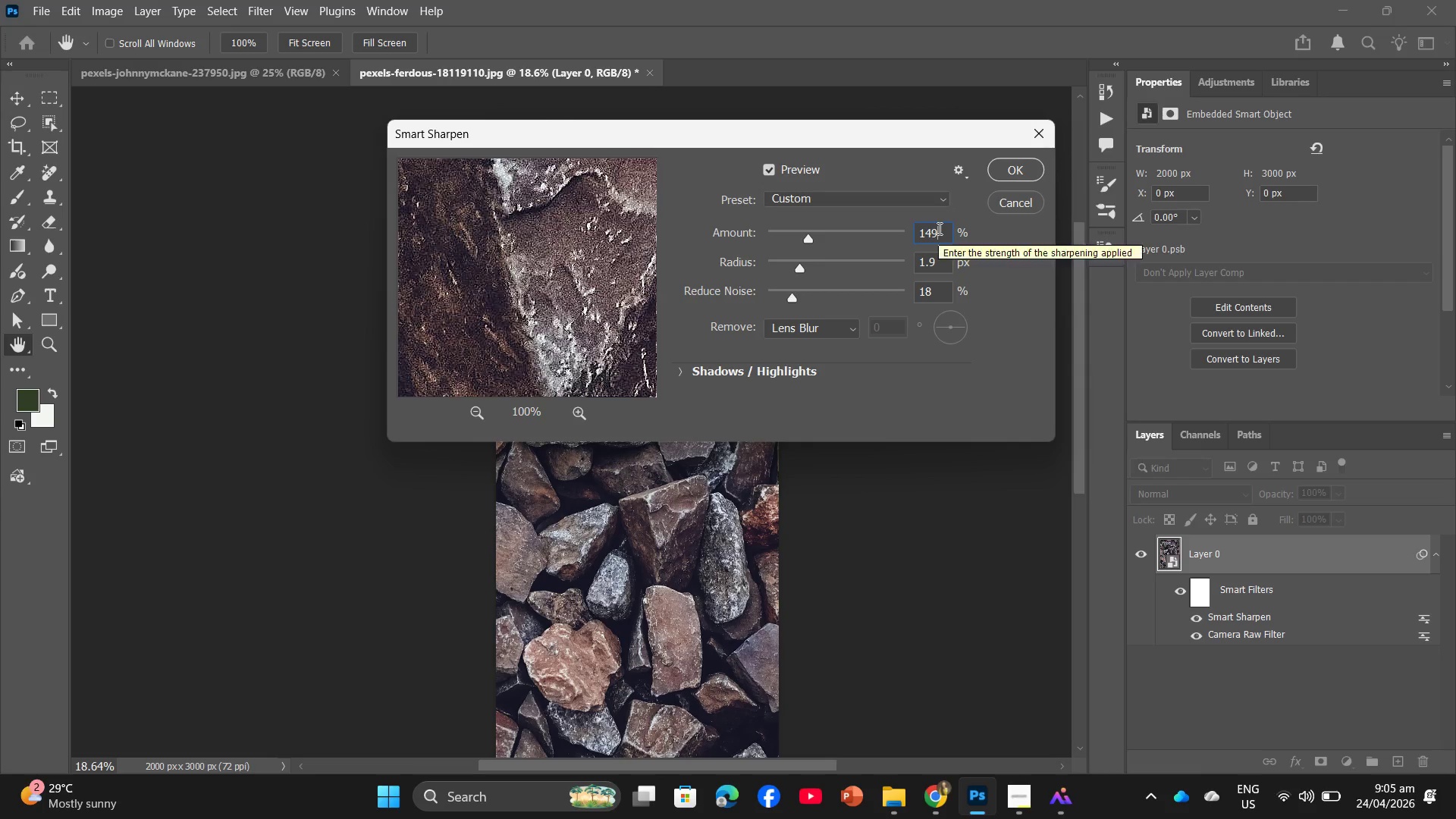 
key(Backspace)
 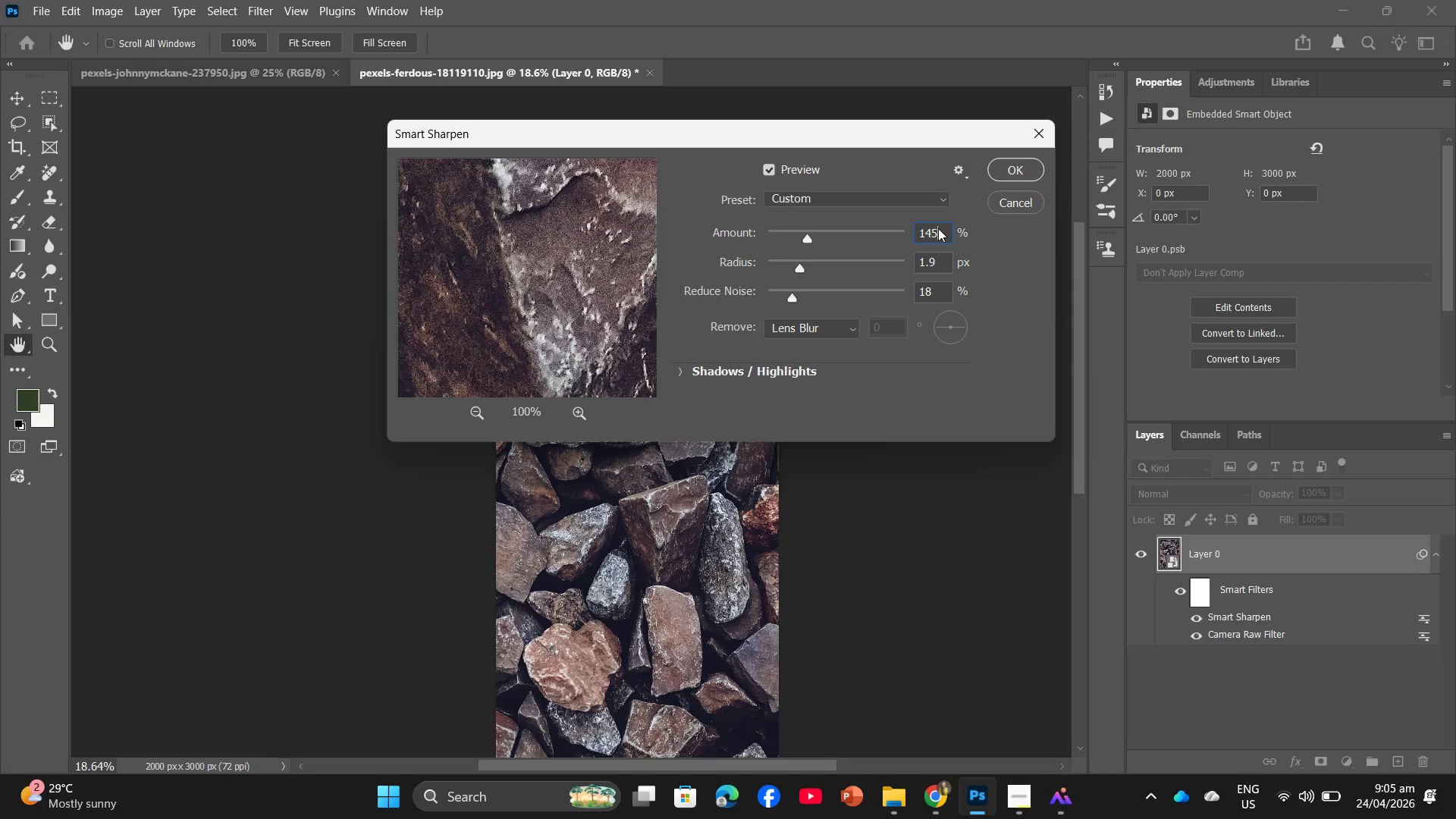 
key(Numpad5)
 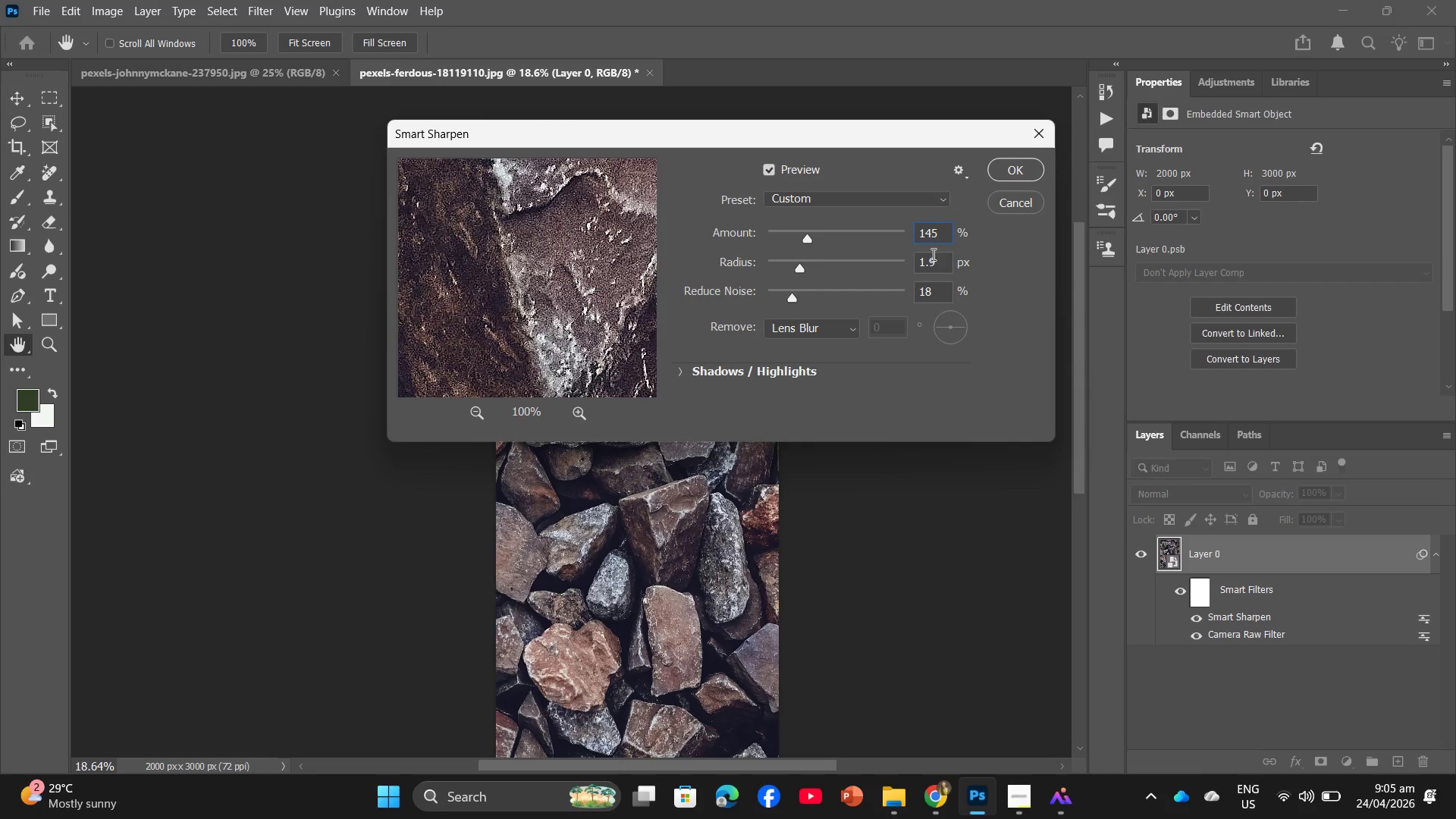 
left_click([939, 256])
 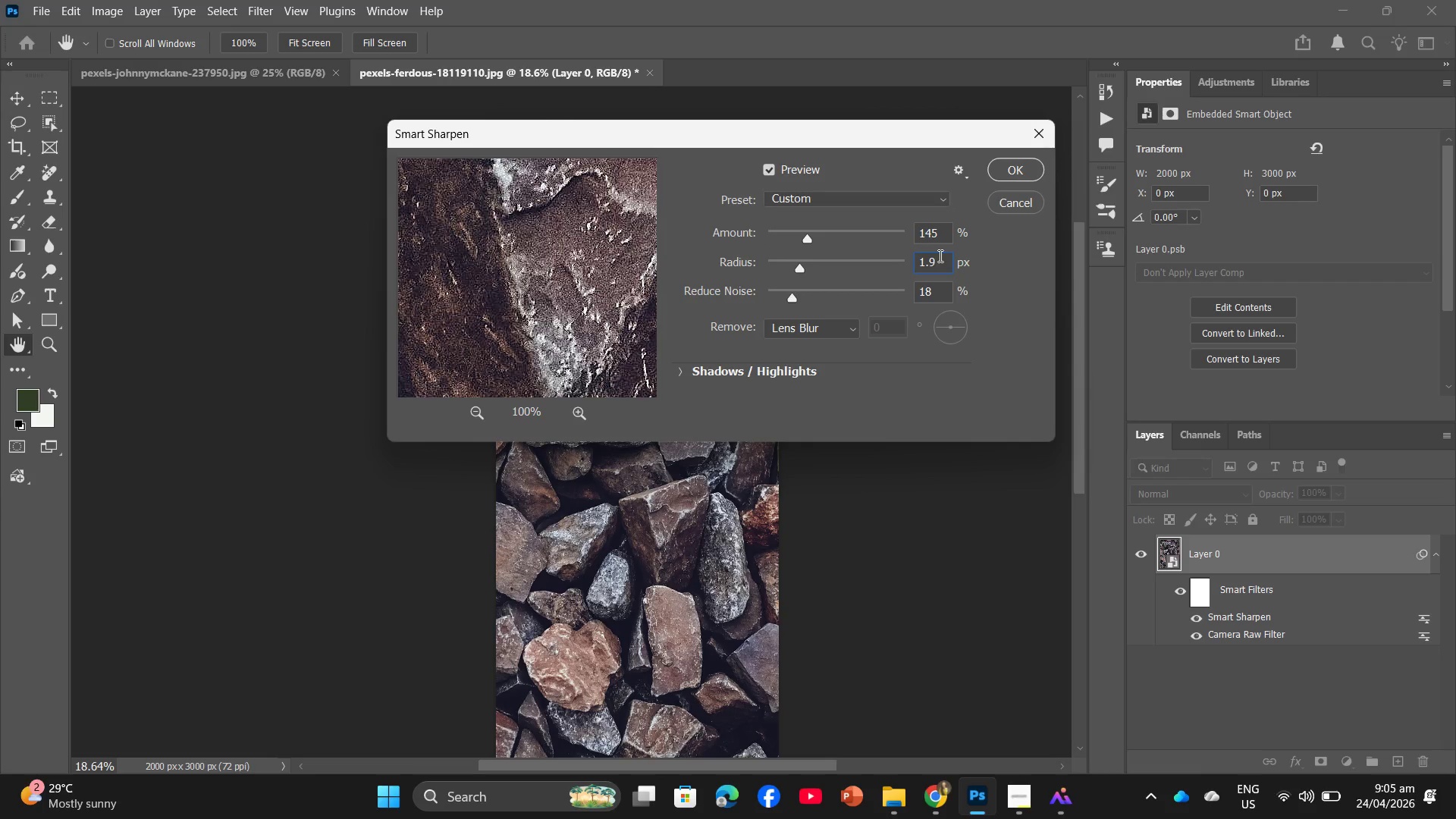 
key(Backspace)
 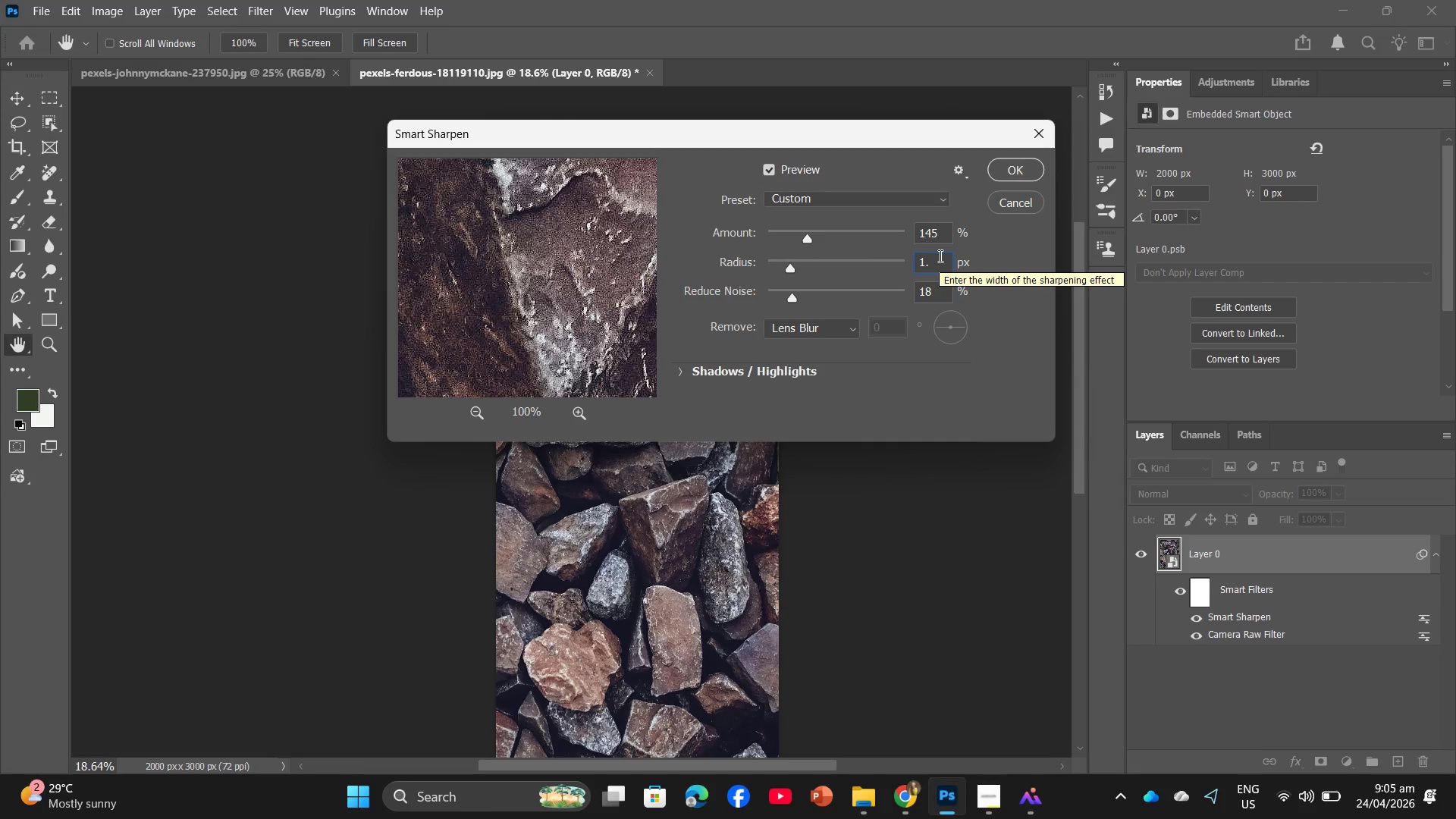 
wait(5.19)
 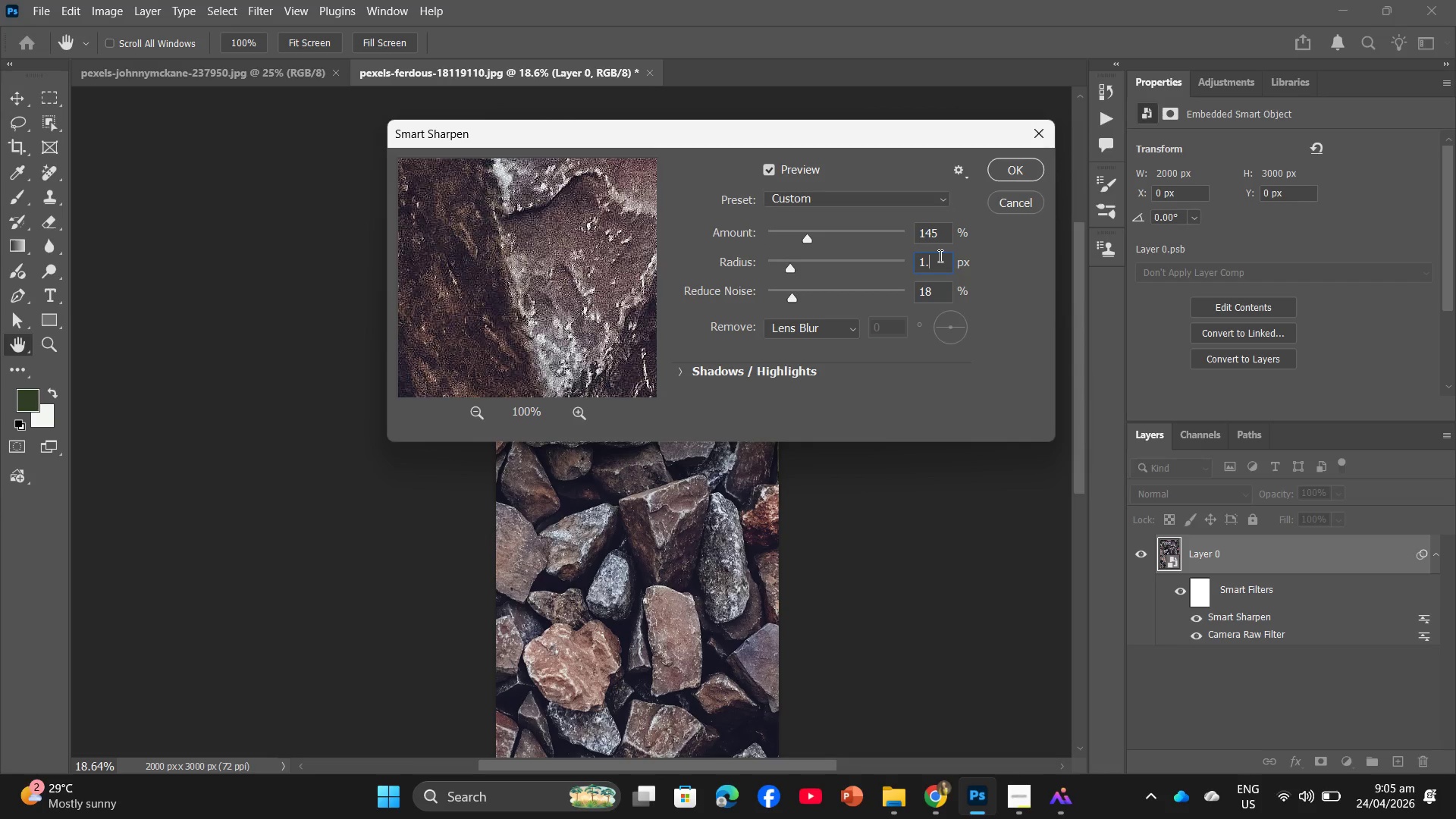 
key(Numpad5)
 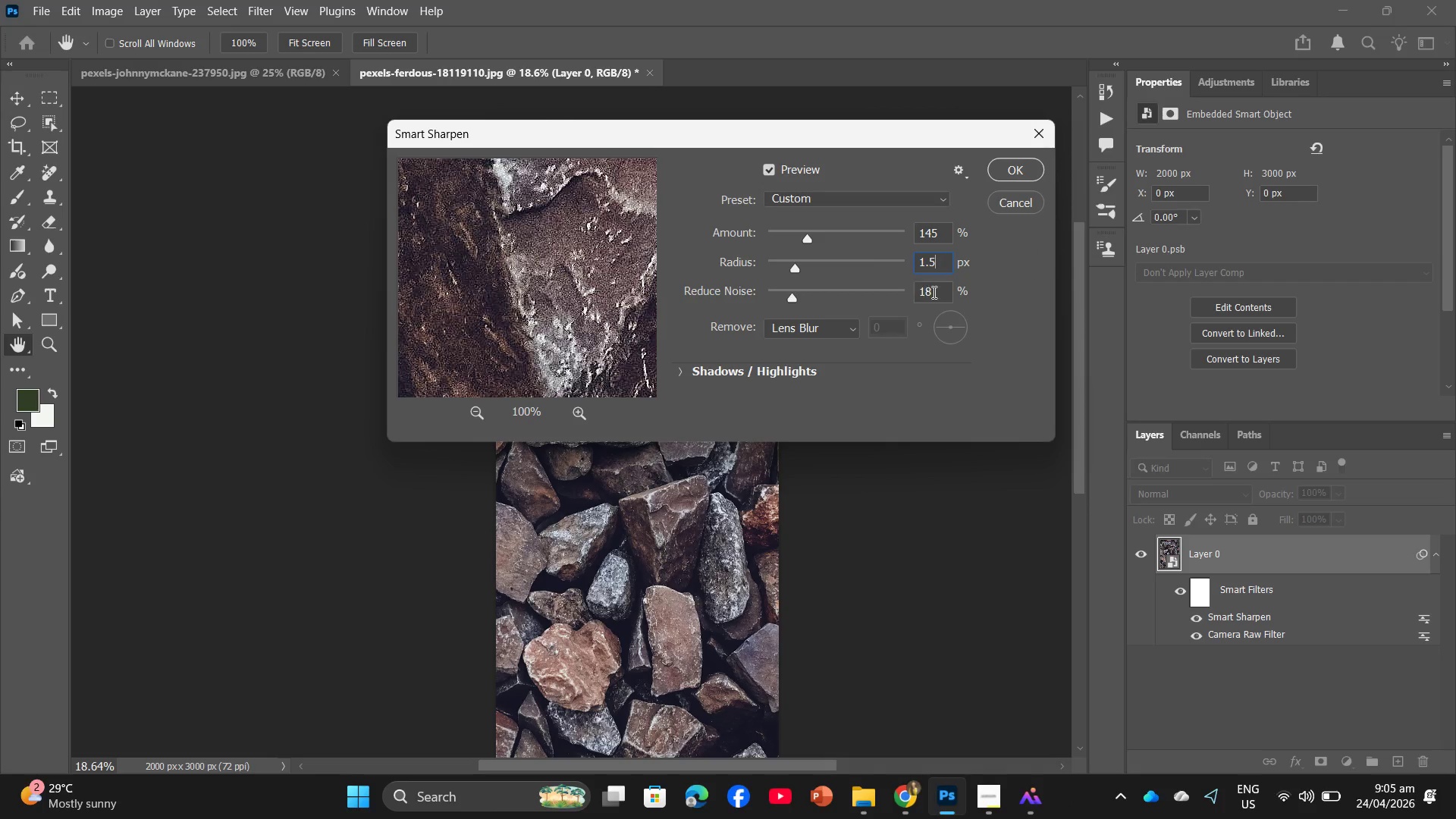 
left_click([934, 292])
 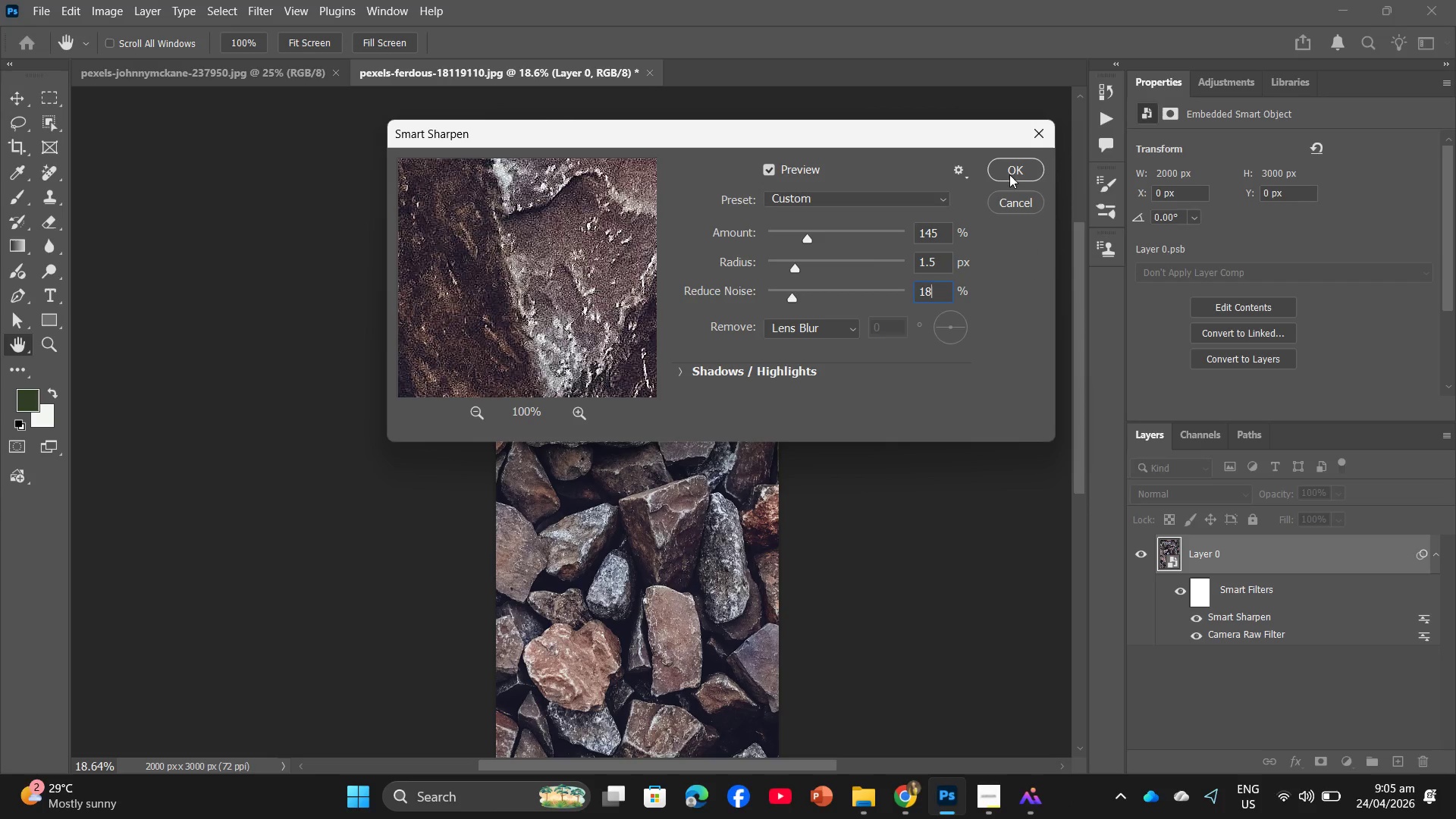 
left_click([1009, 174])
 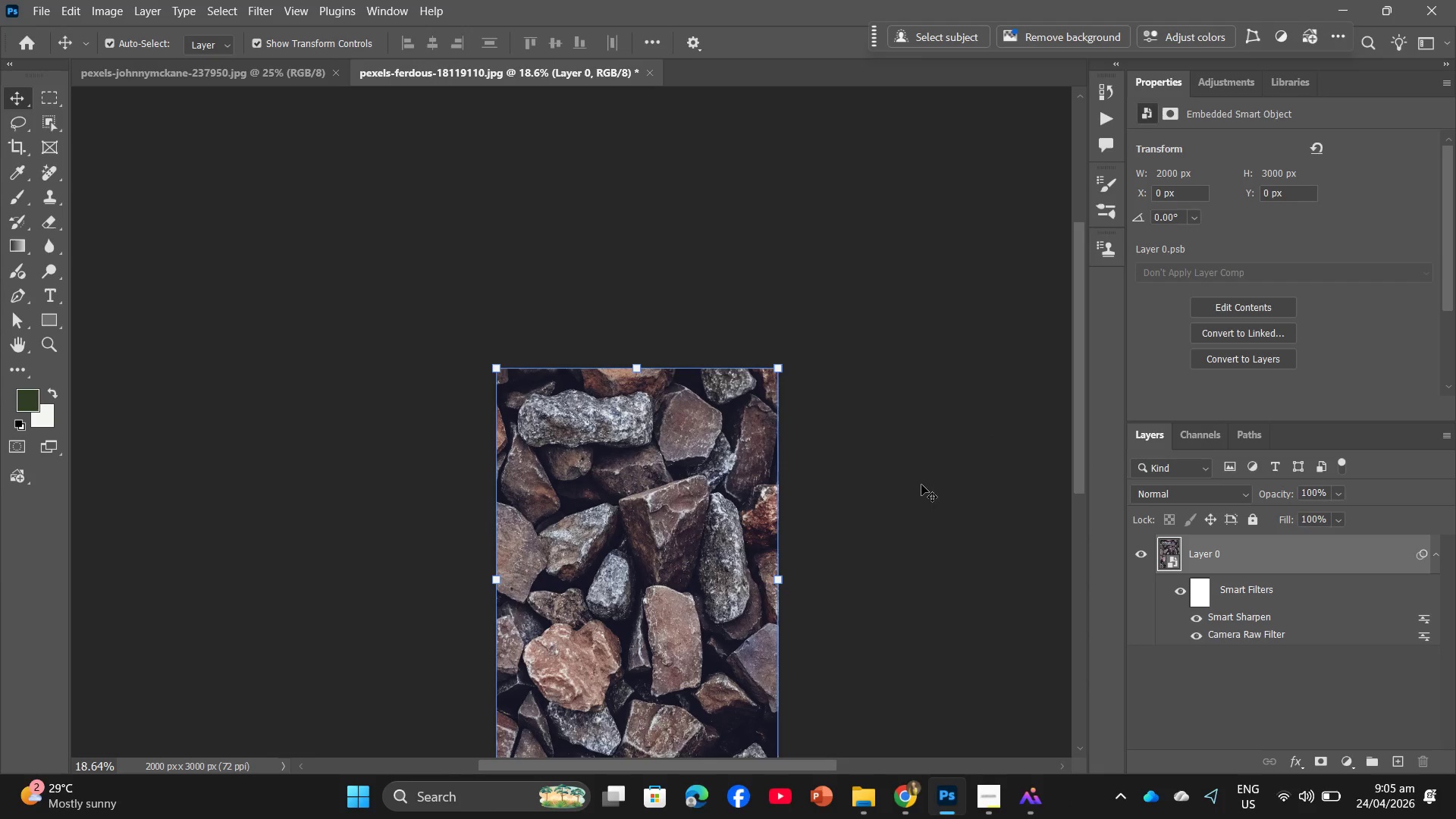 
scroll: coordinate [858, 483], scroll_direction: down, amount: 6.0
 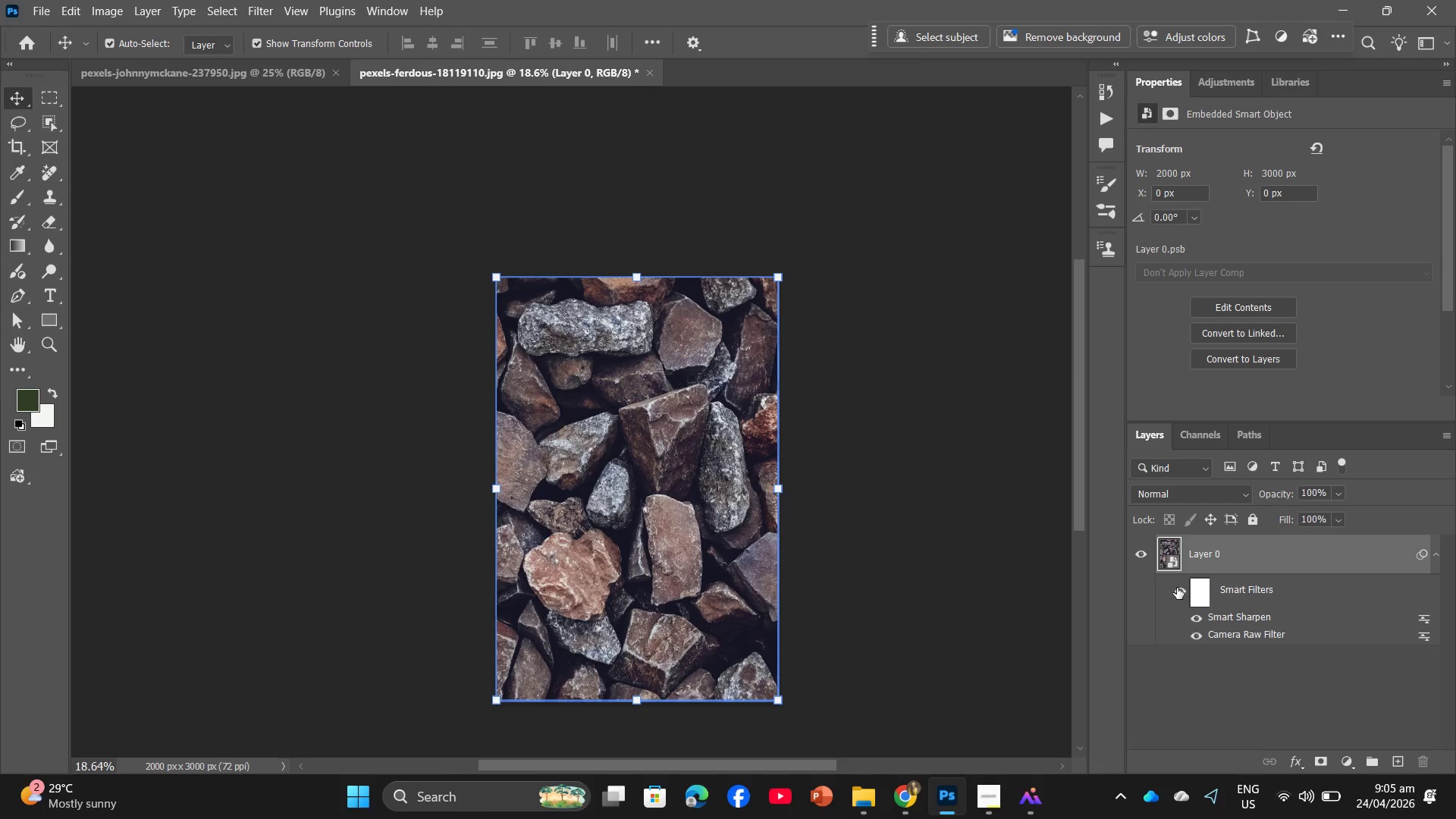 
left_click([1177, 588])
 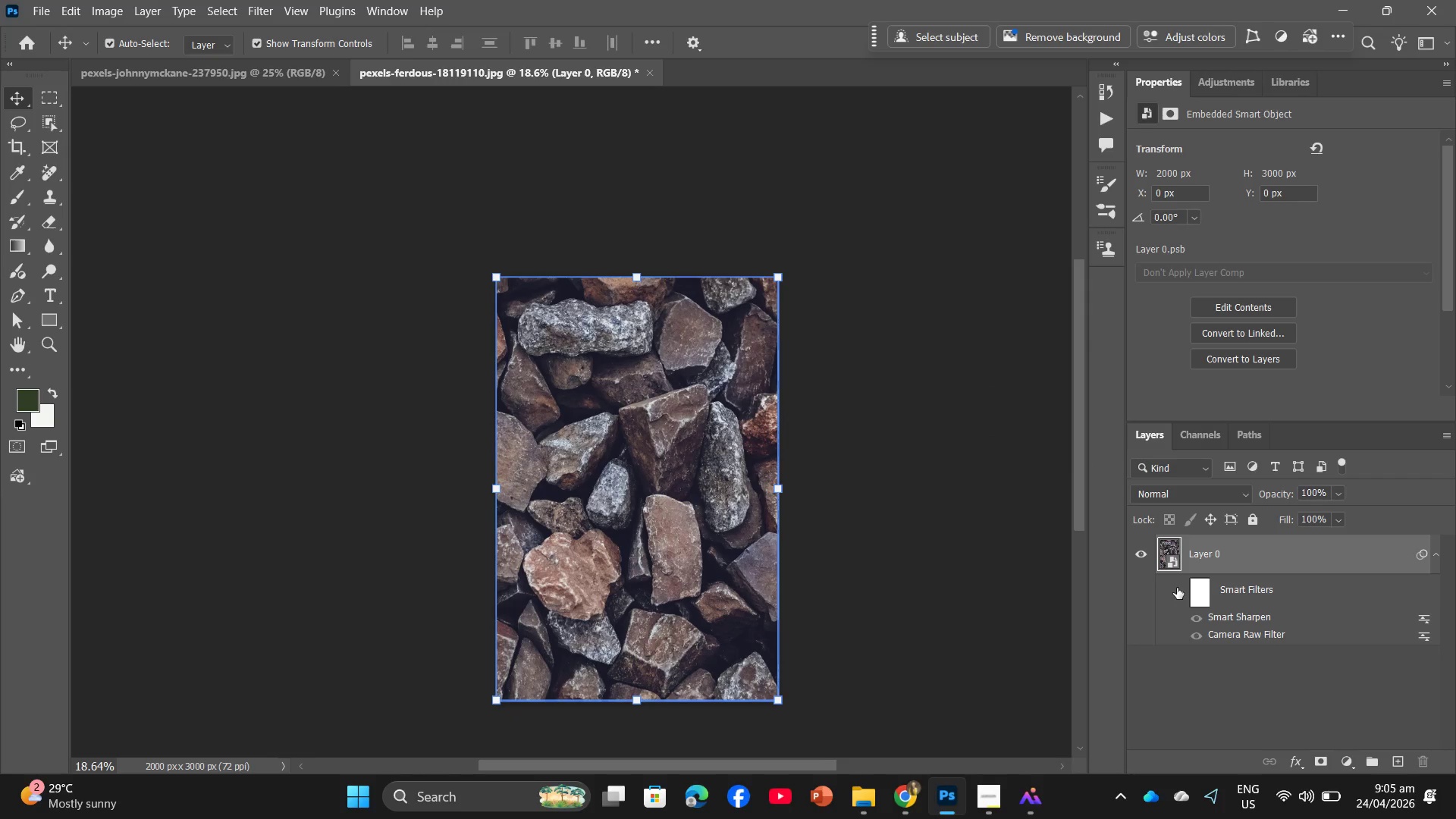 
left_click([1177, 588])
 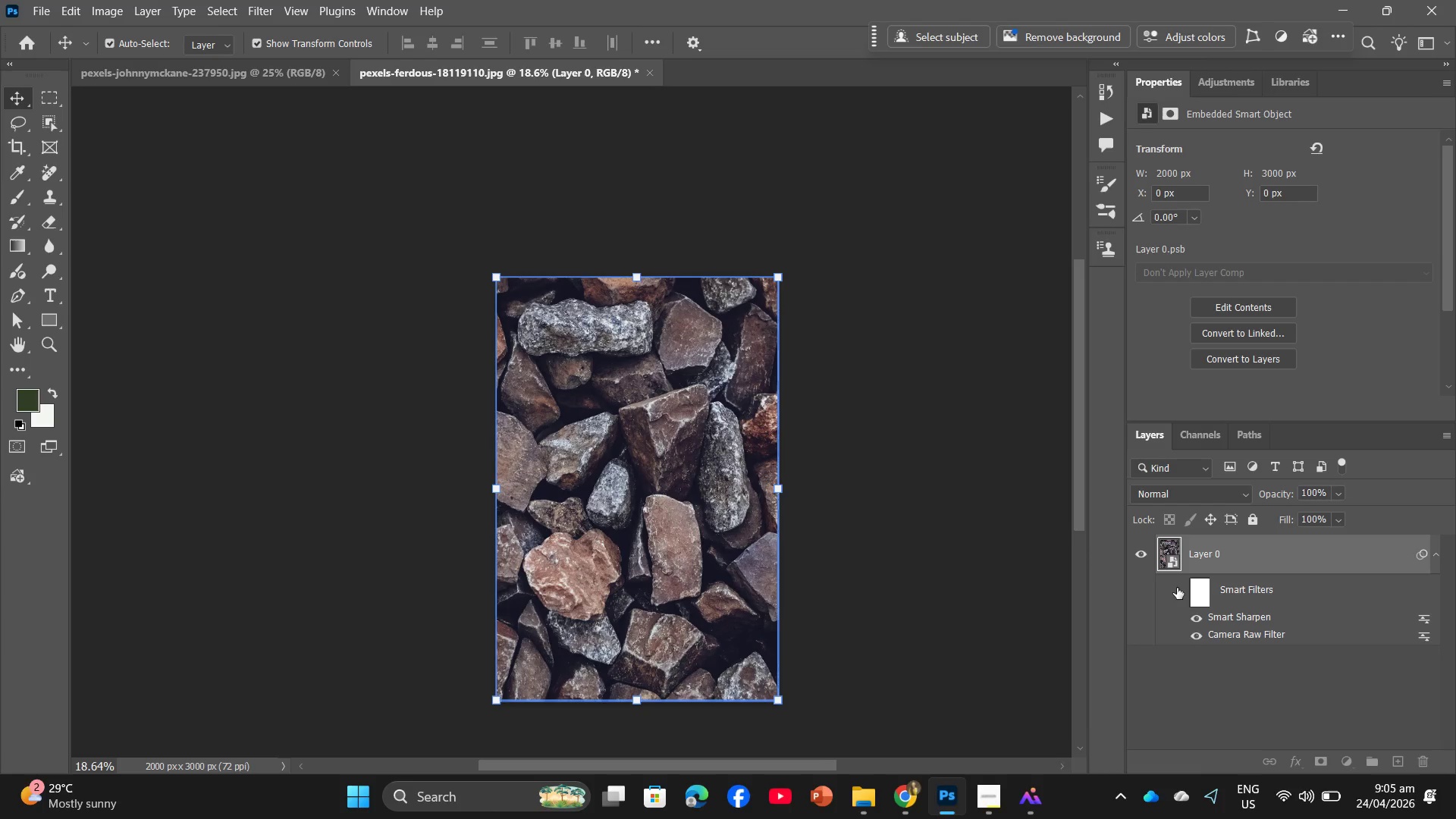 
left_click([1177, 588])
 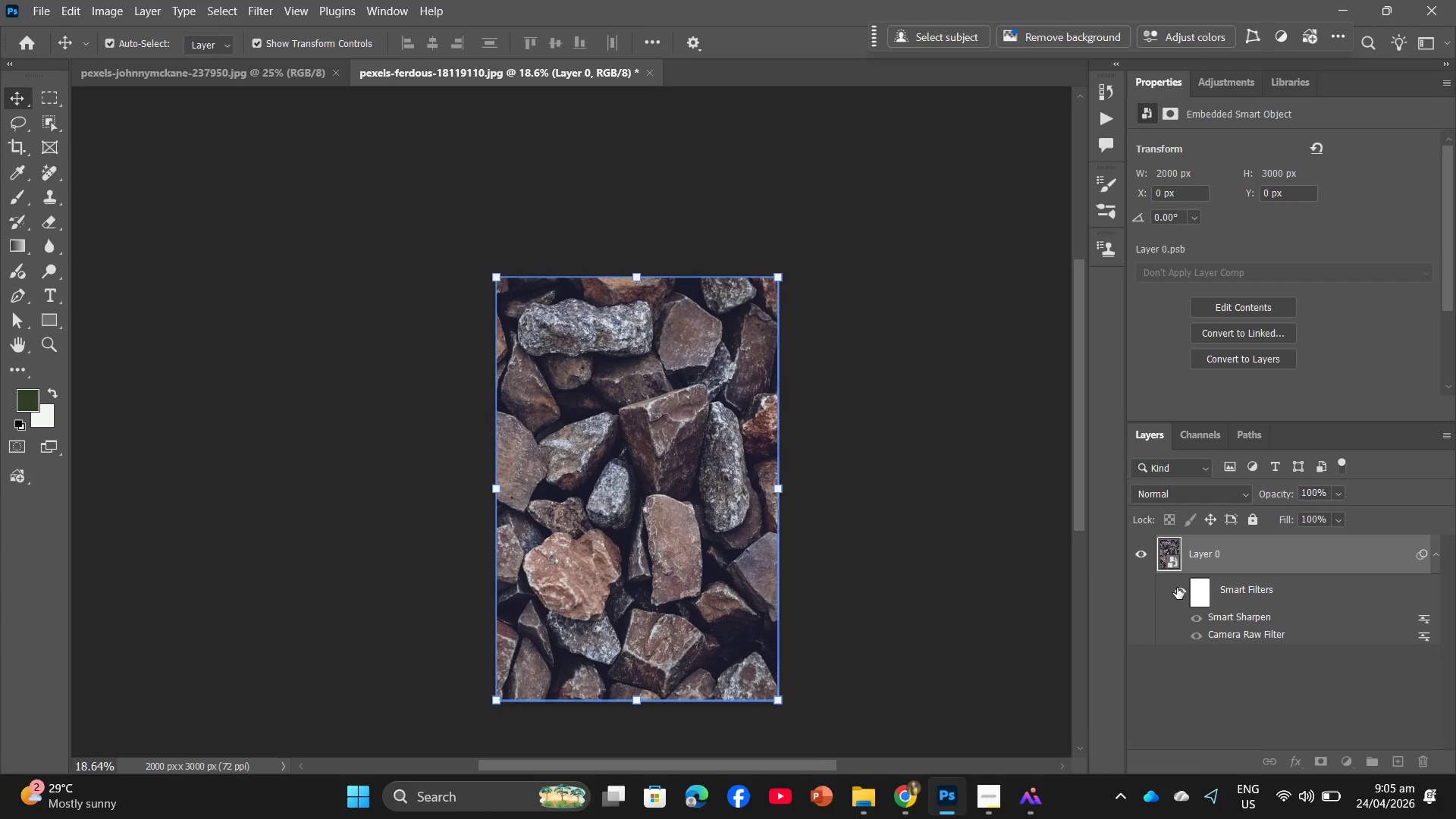 
left_click([1177, 588])
 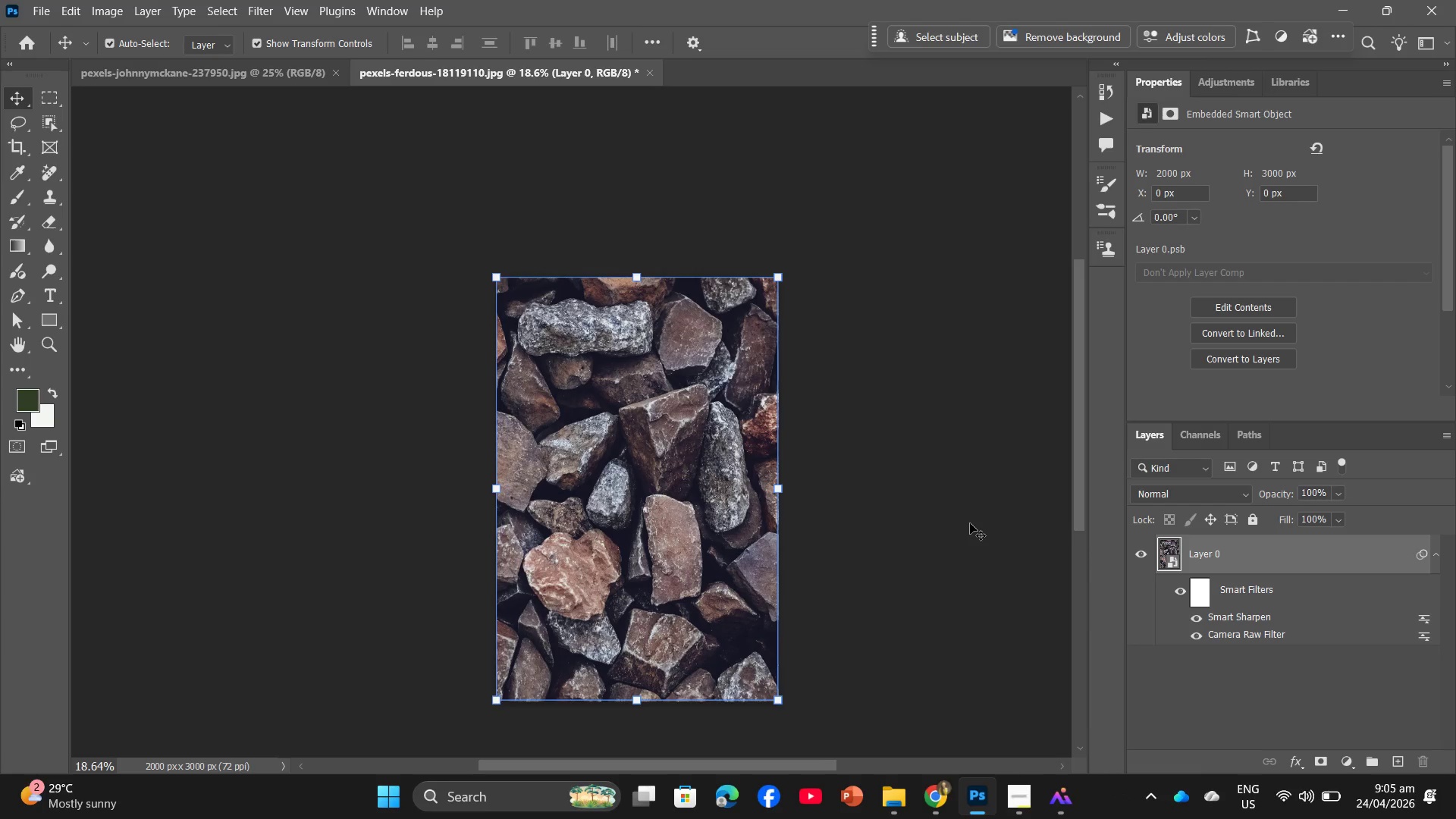 
wait(6.86)
 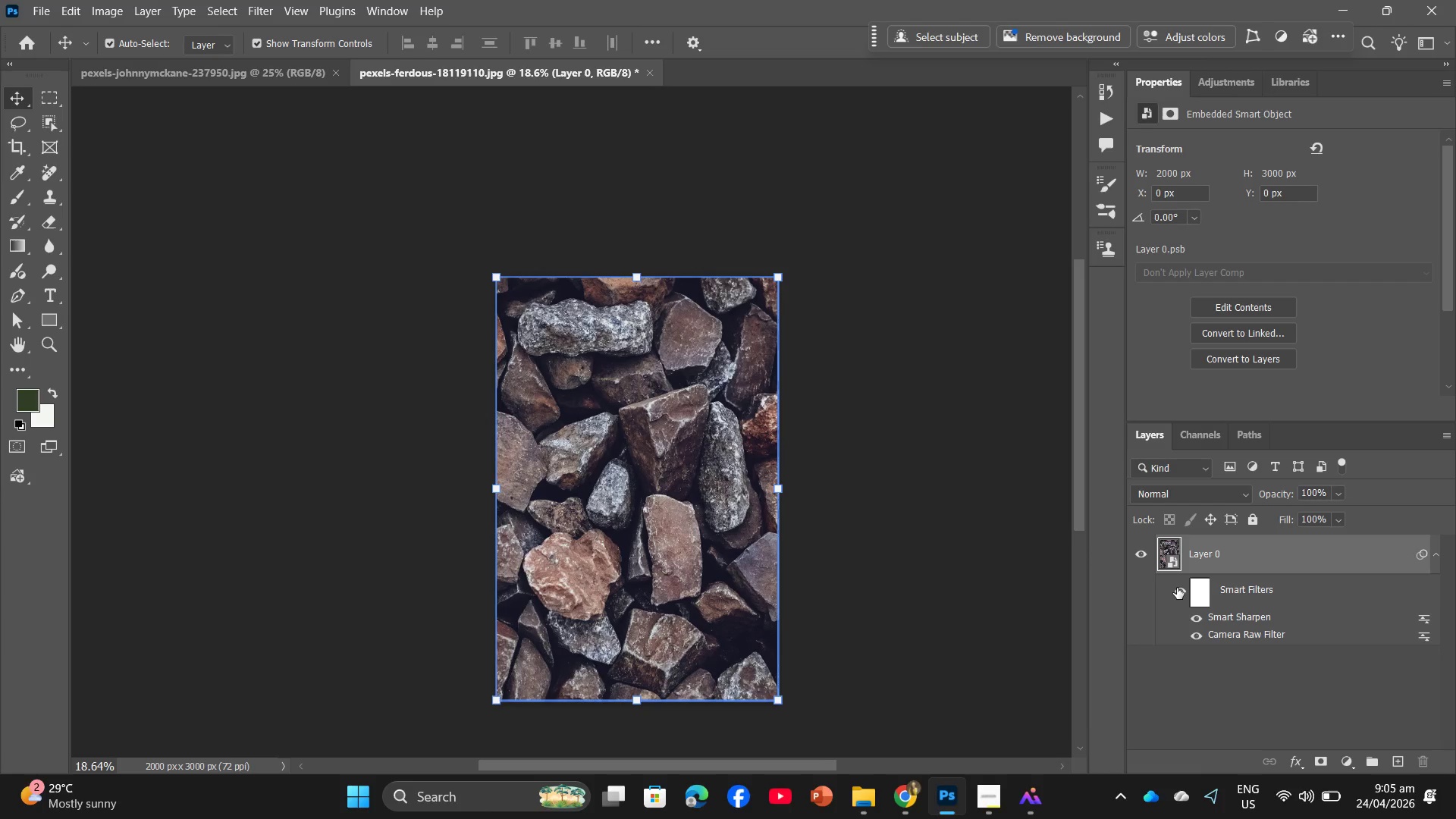 
key(Control+Z)
 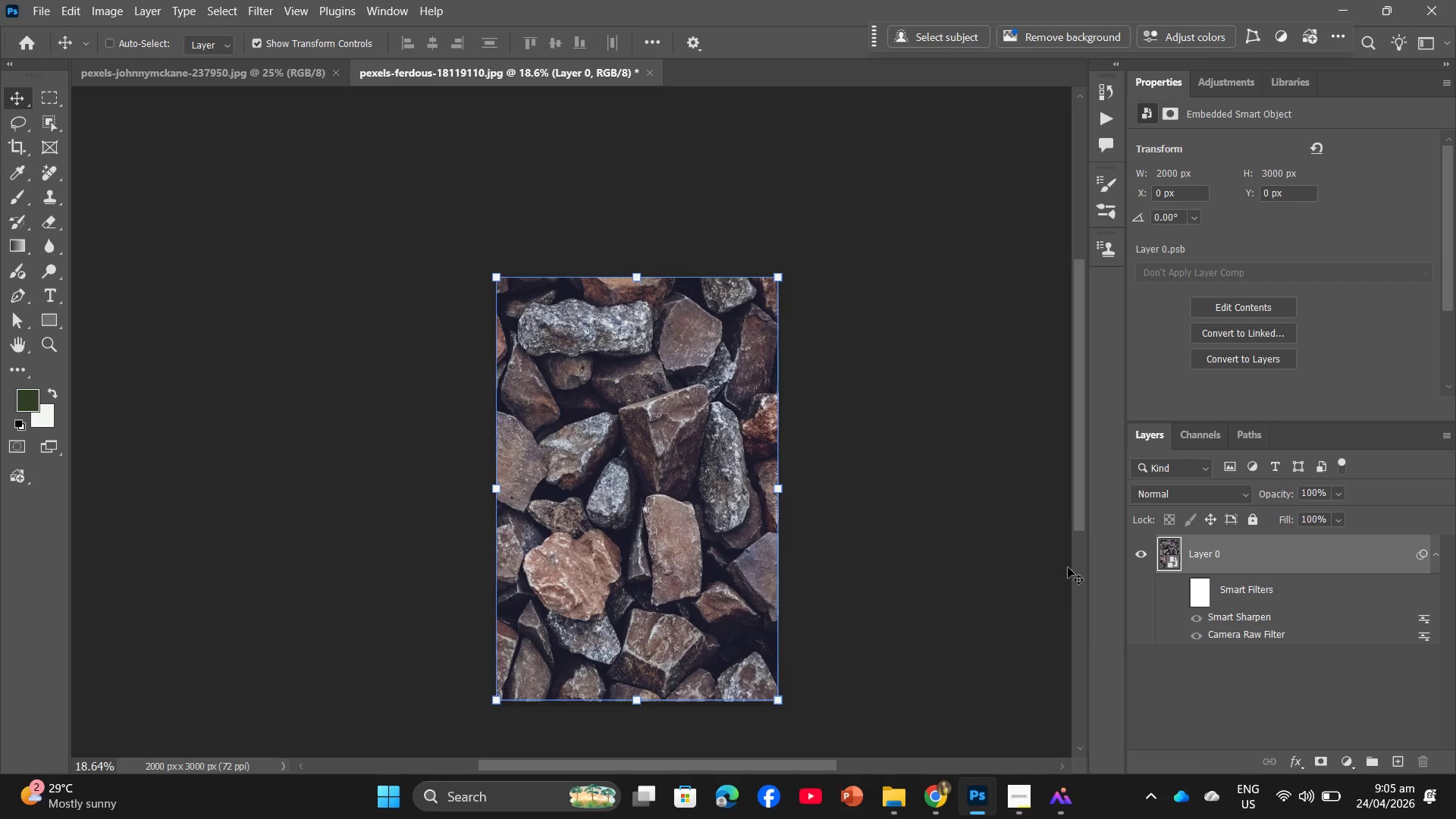 
key(Control+Z)
 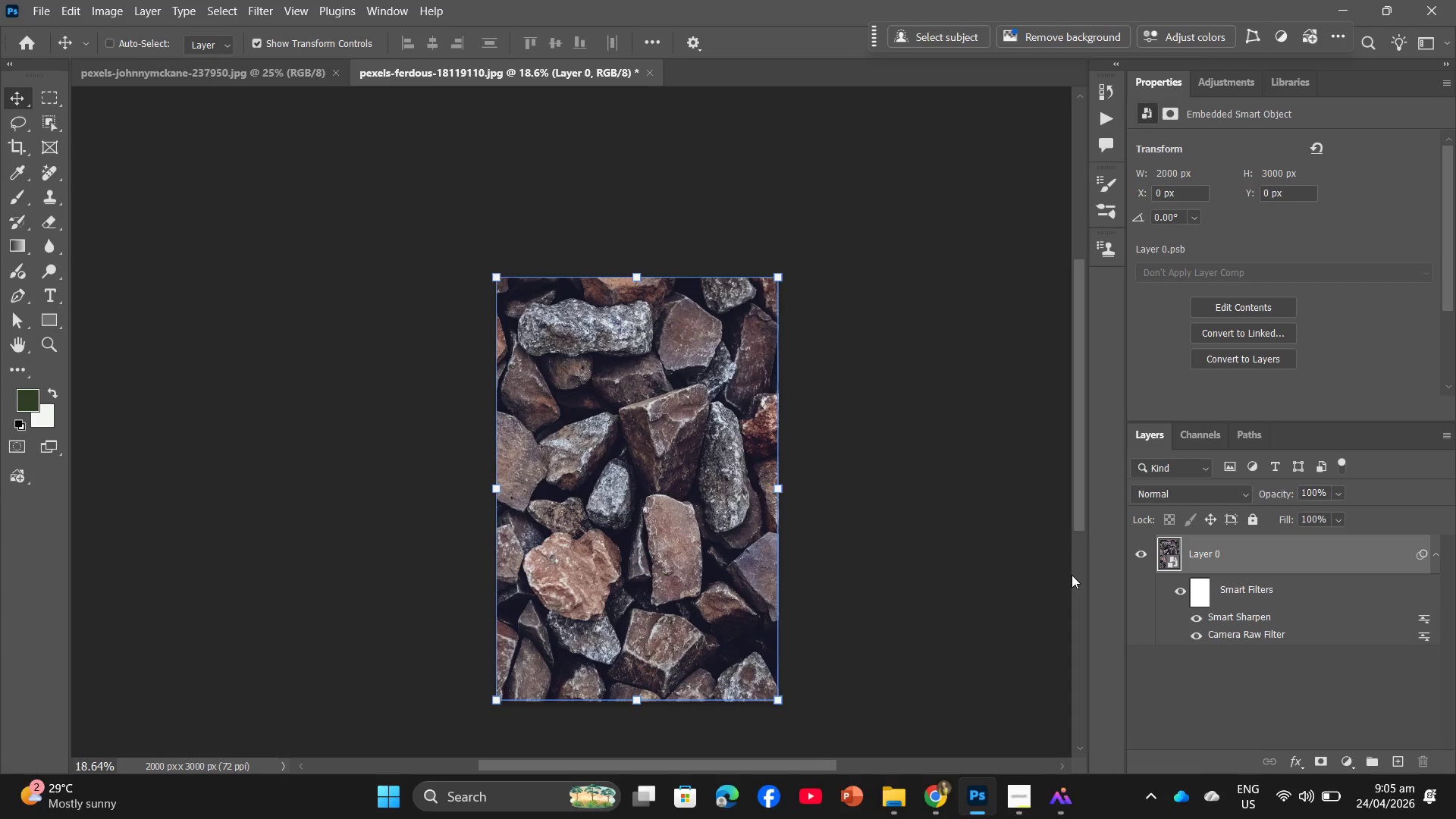 
key(Control+ControlLeft)
 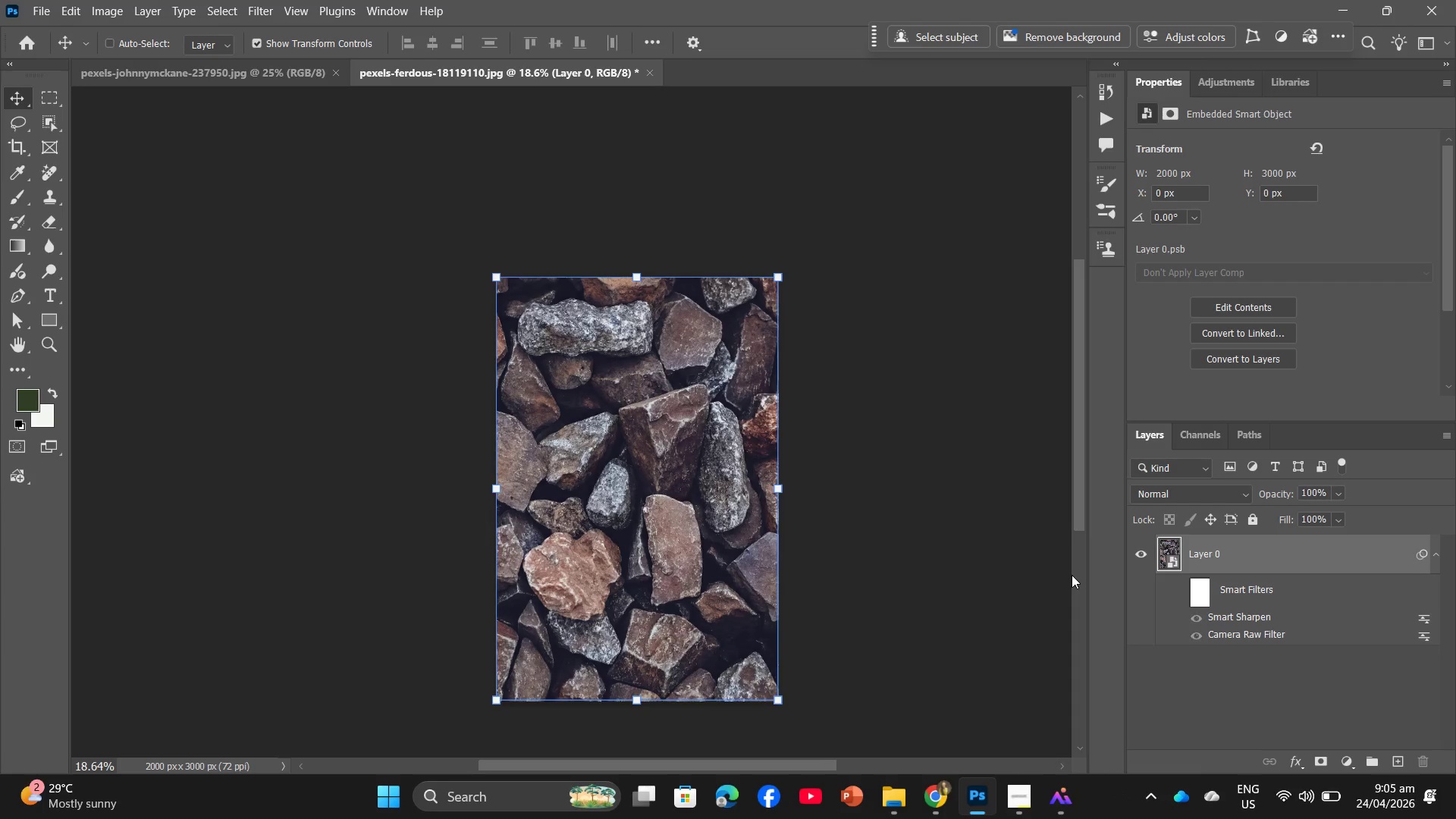 
key(Control+Z)
 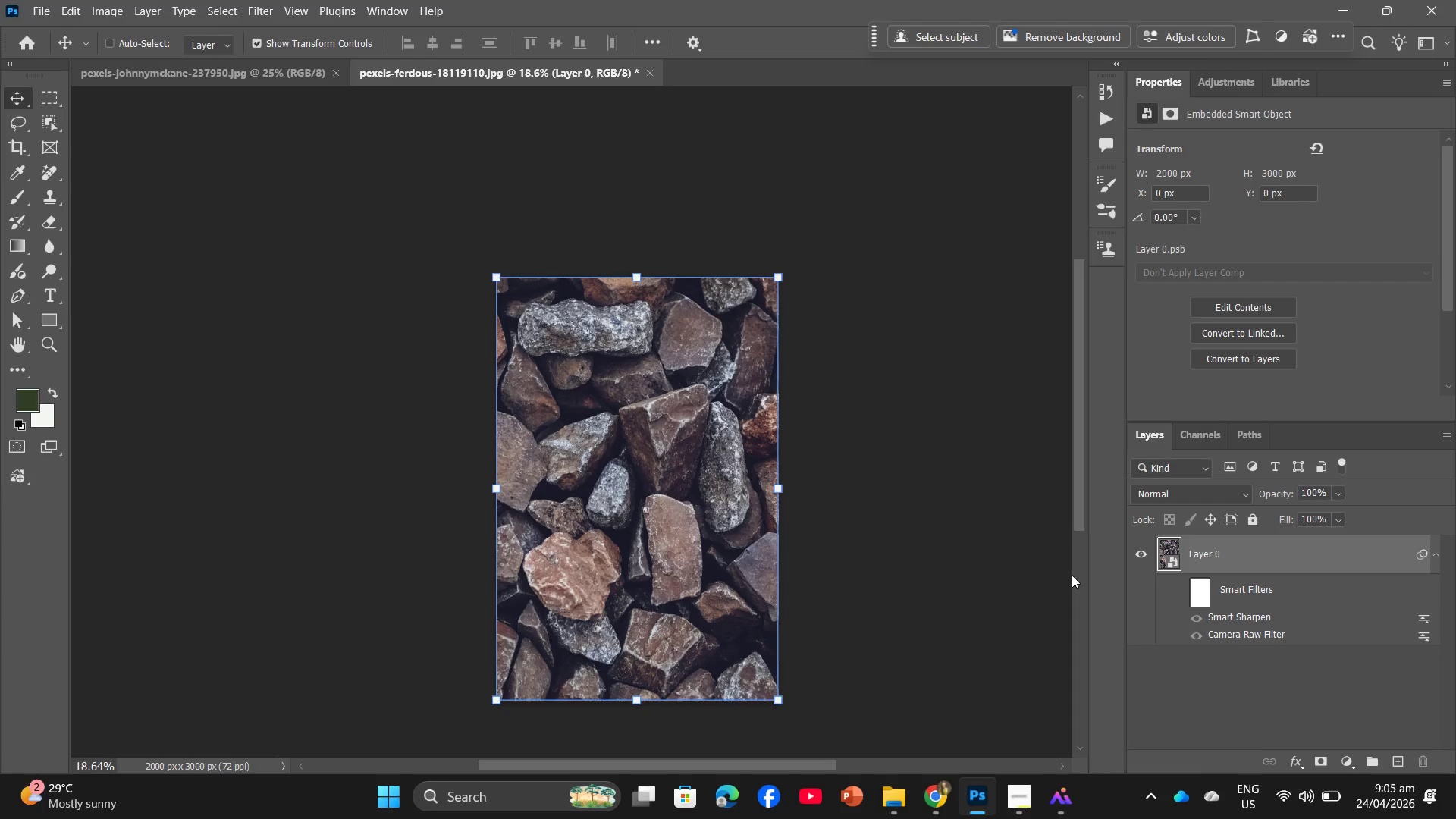 
key(Control+ControlLeft)
 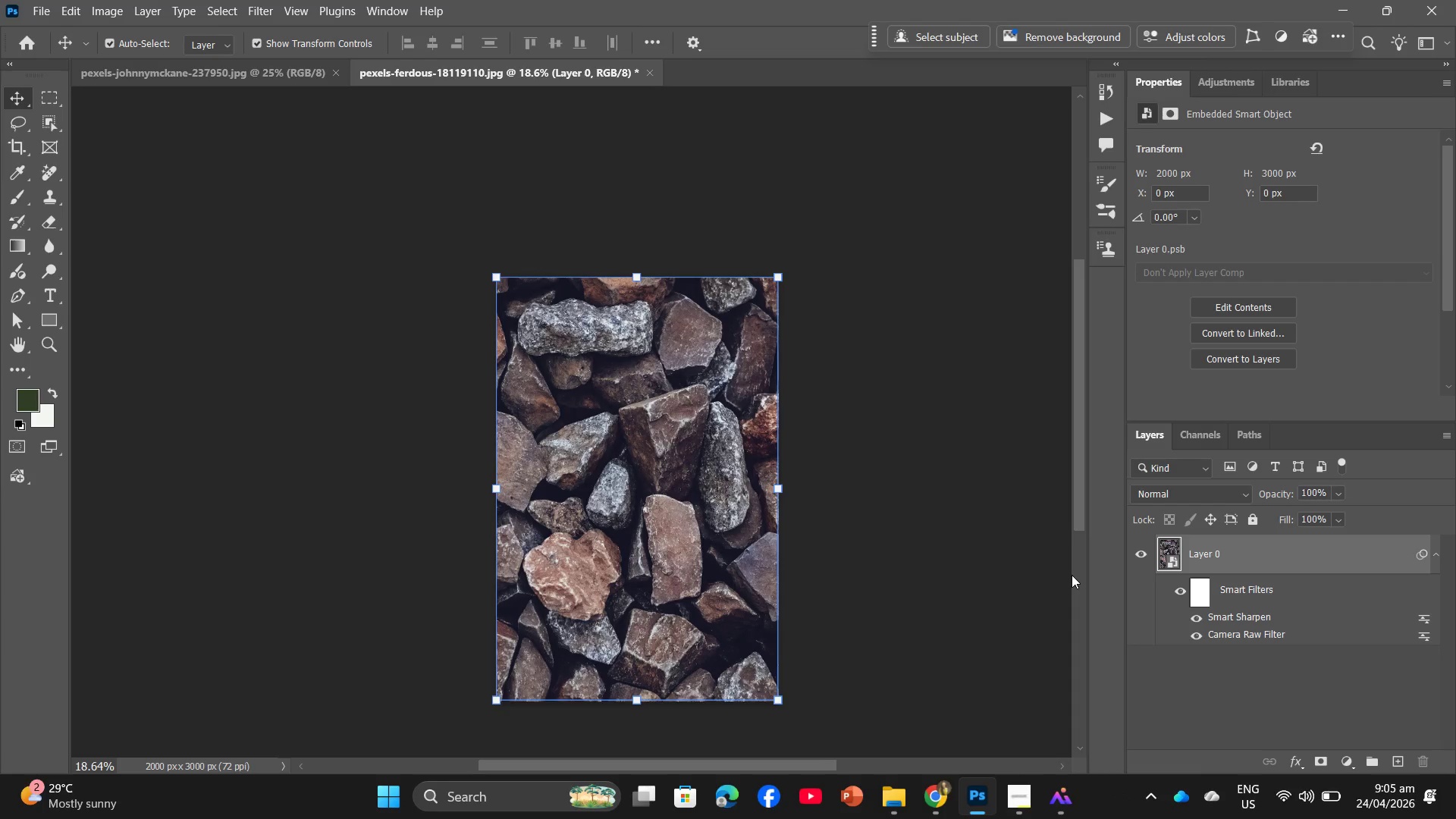 
key(Control+Z)
 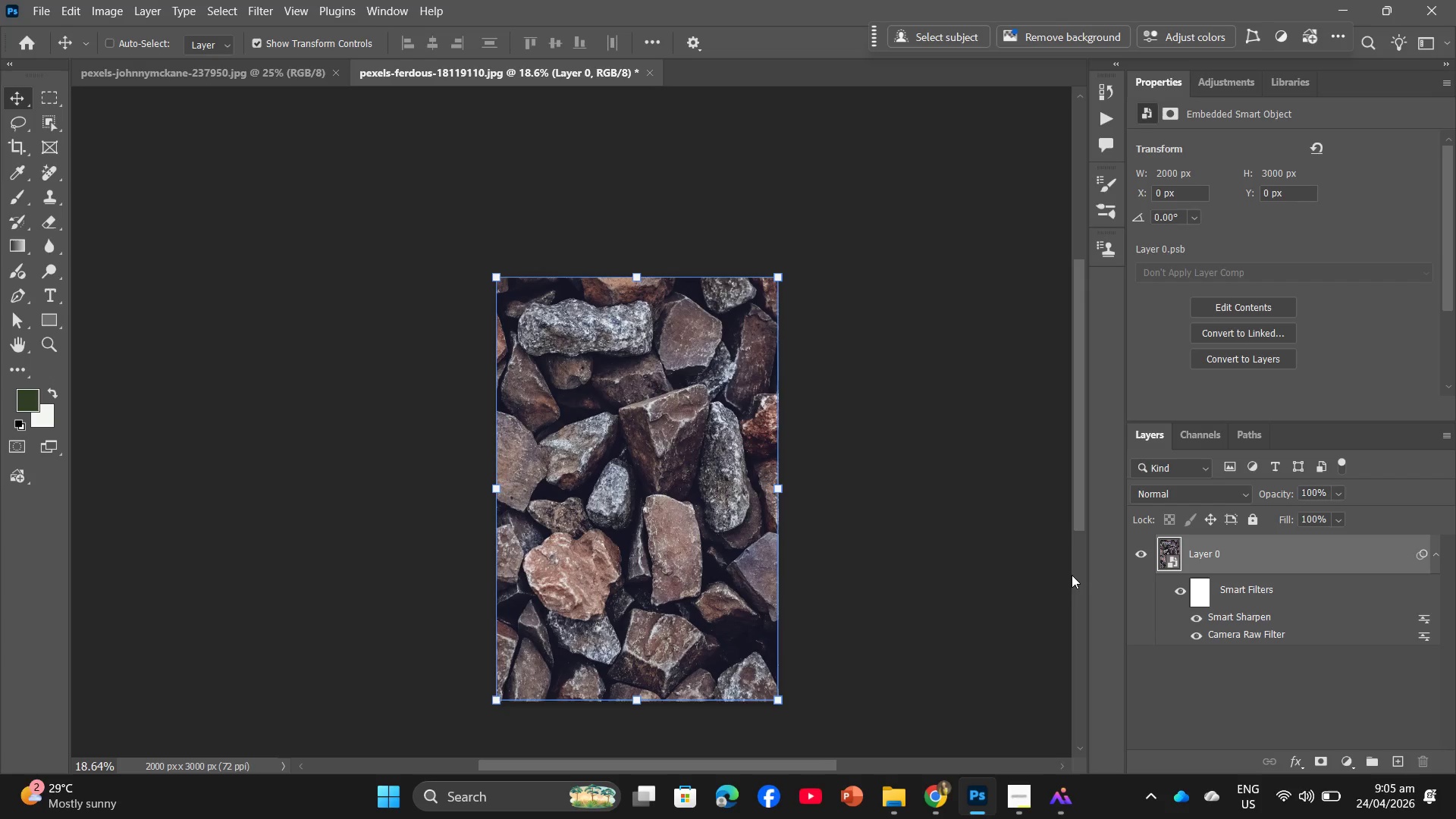 
key(Control+Z)
 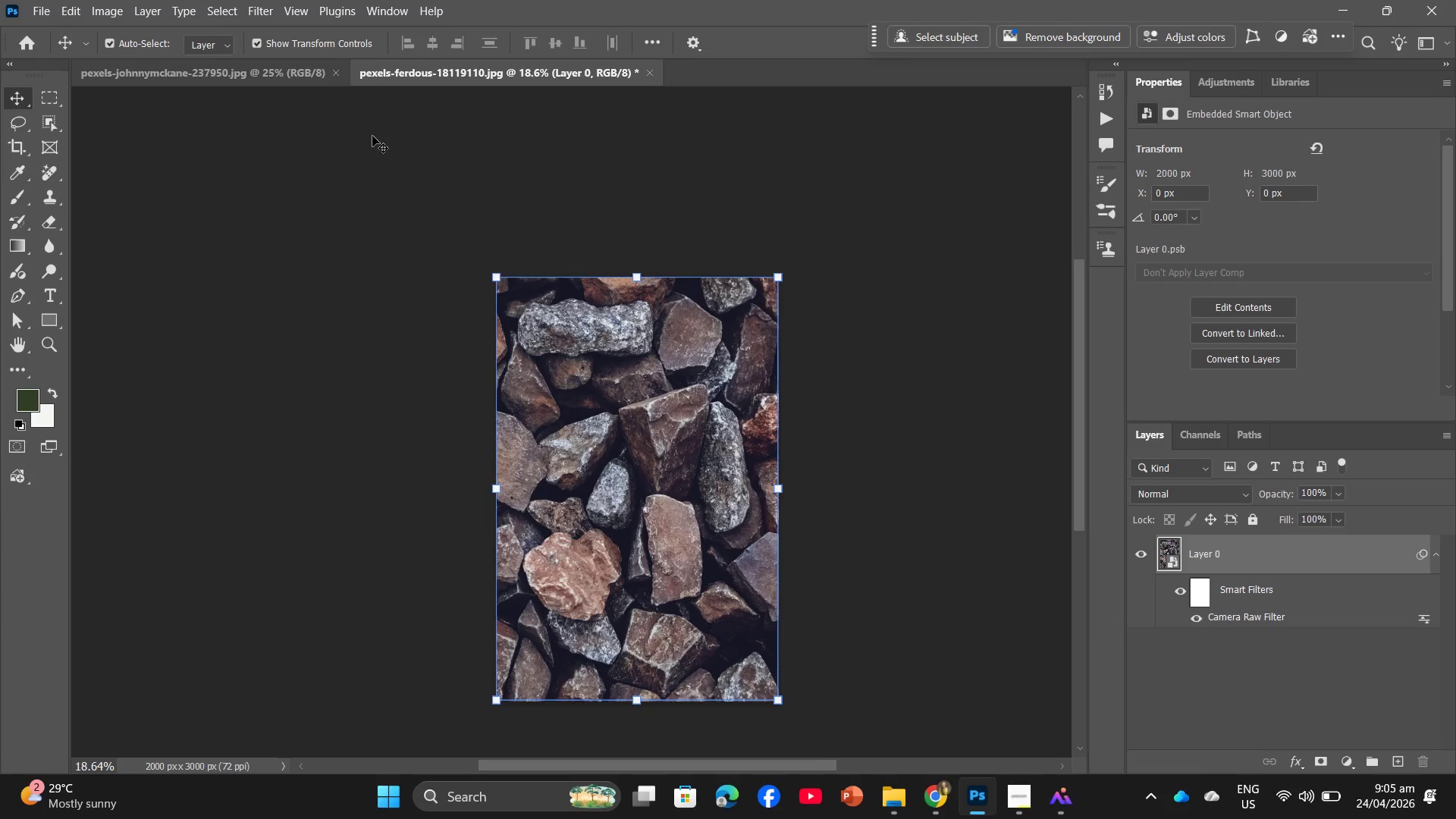 
left_click([253, 2])
 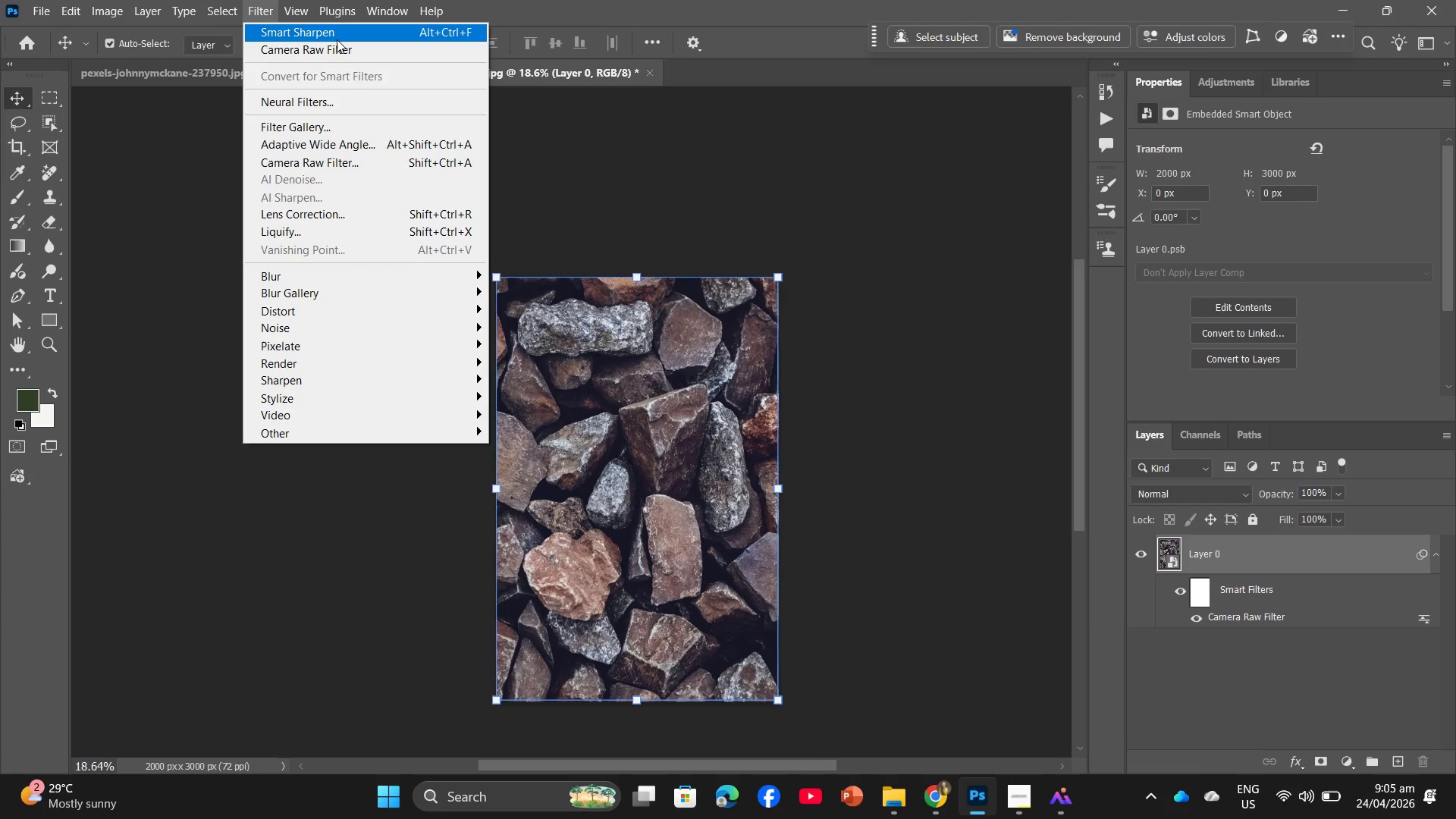 
left_click([337, 39])
 